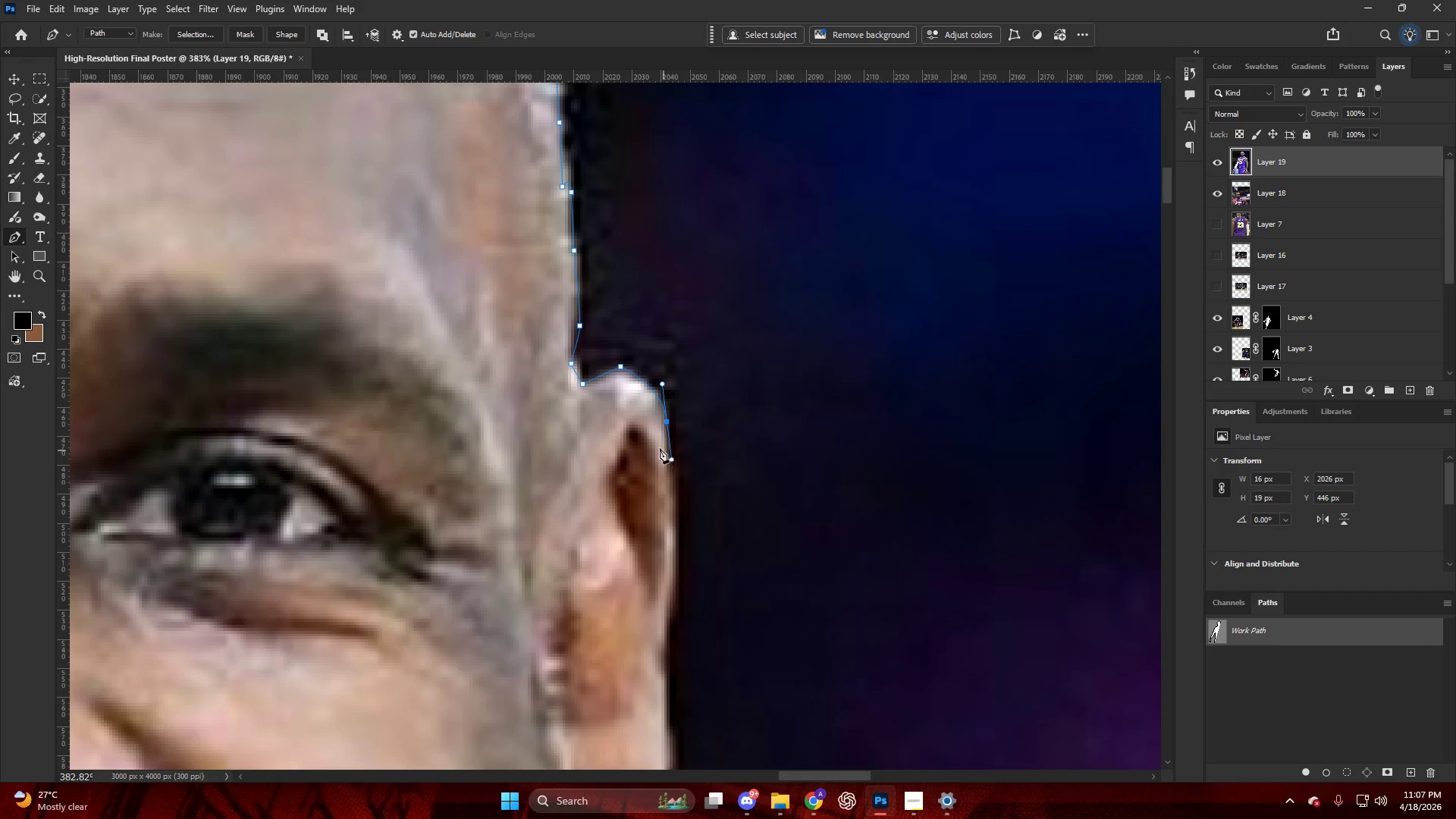 
scroll: coordinate [652, 441], scroll_direction: down, amount: 13.0
 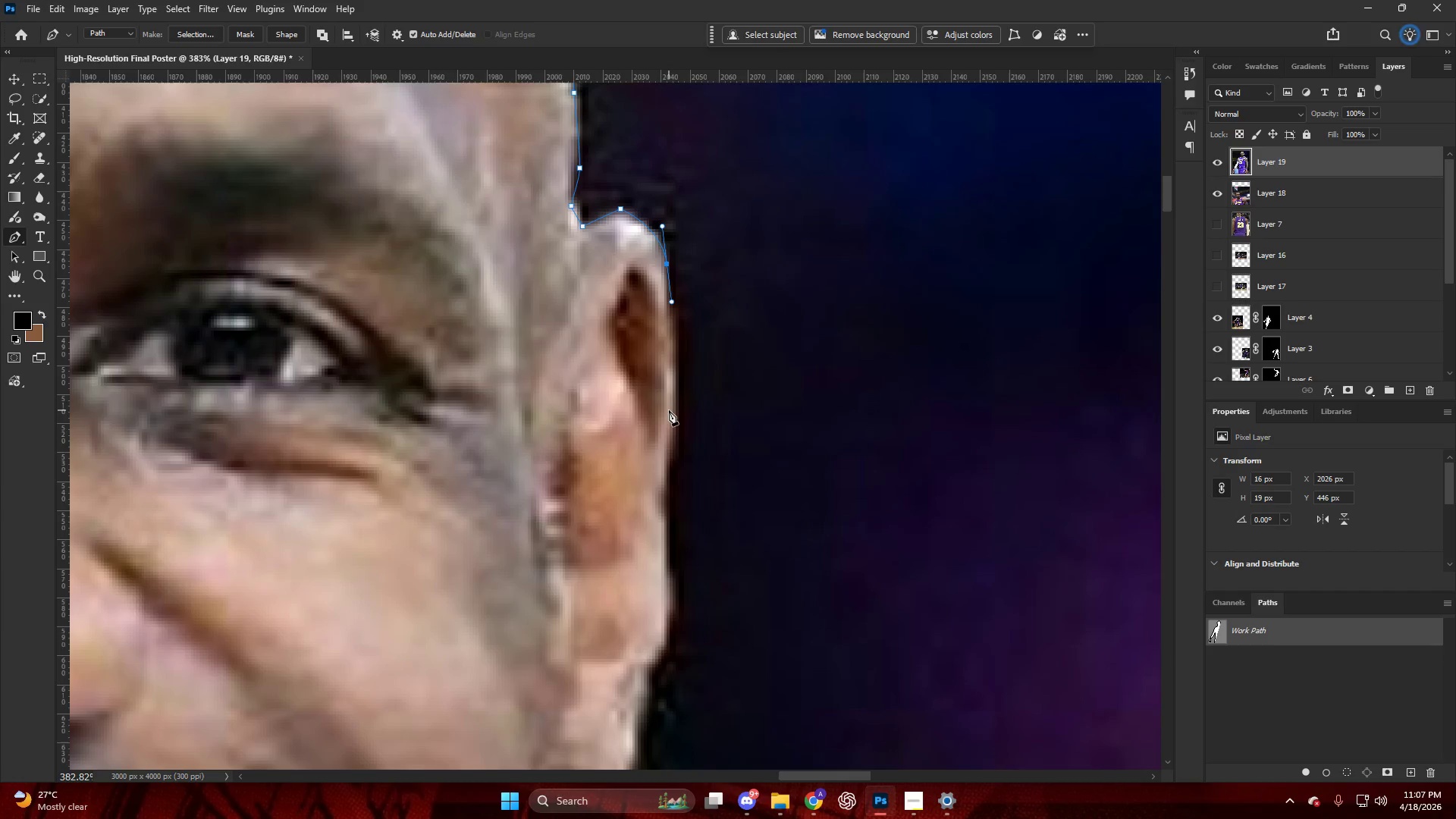 
key(Alt+AltLeft)
 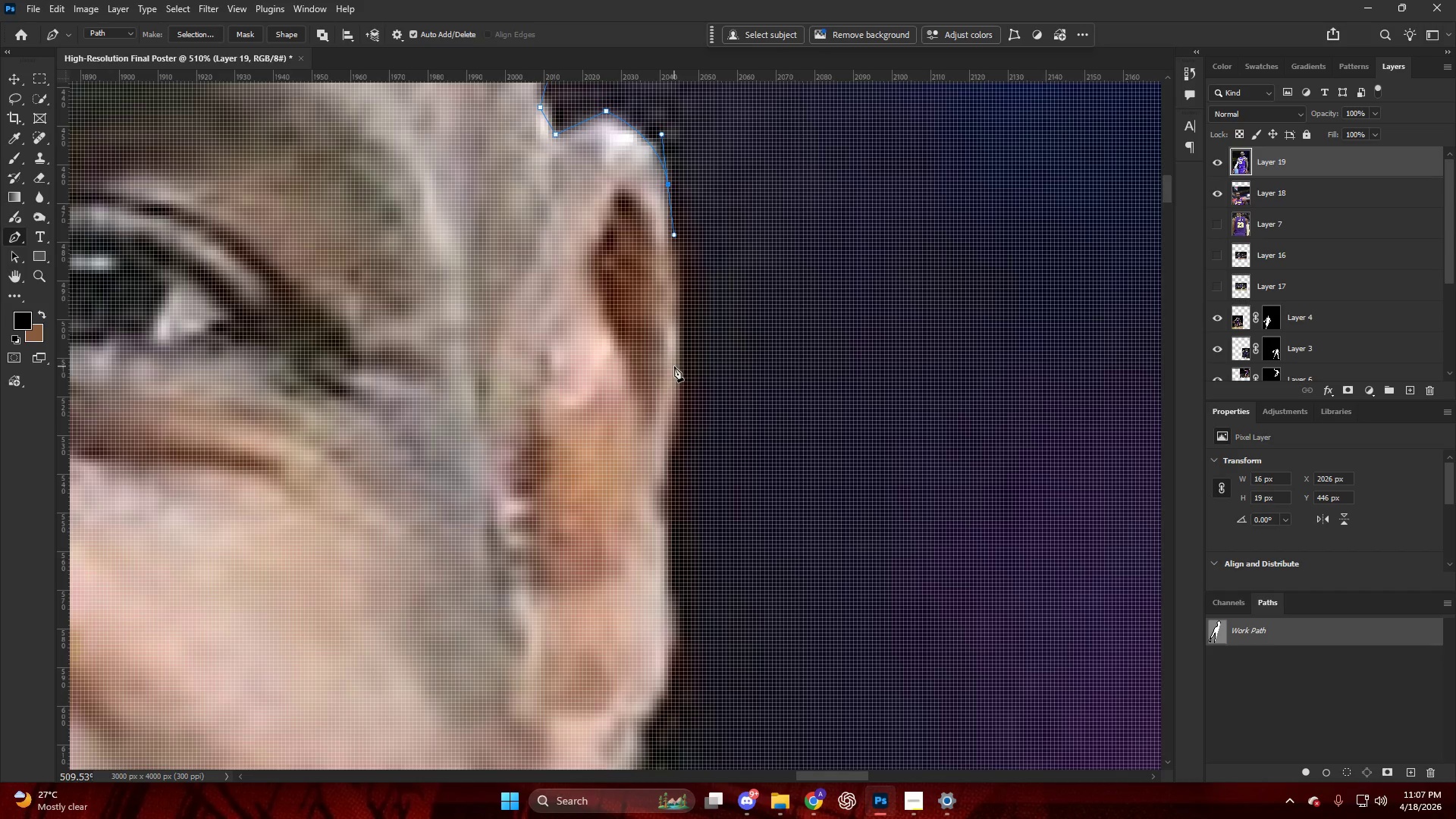 
scroll: coordinate [664, 406], scroll_direction: up, amount: 1.0
 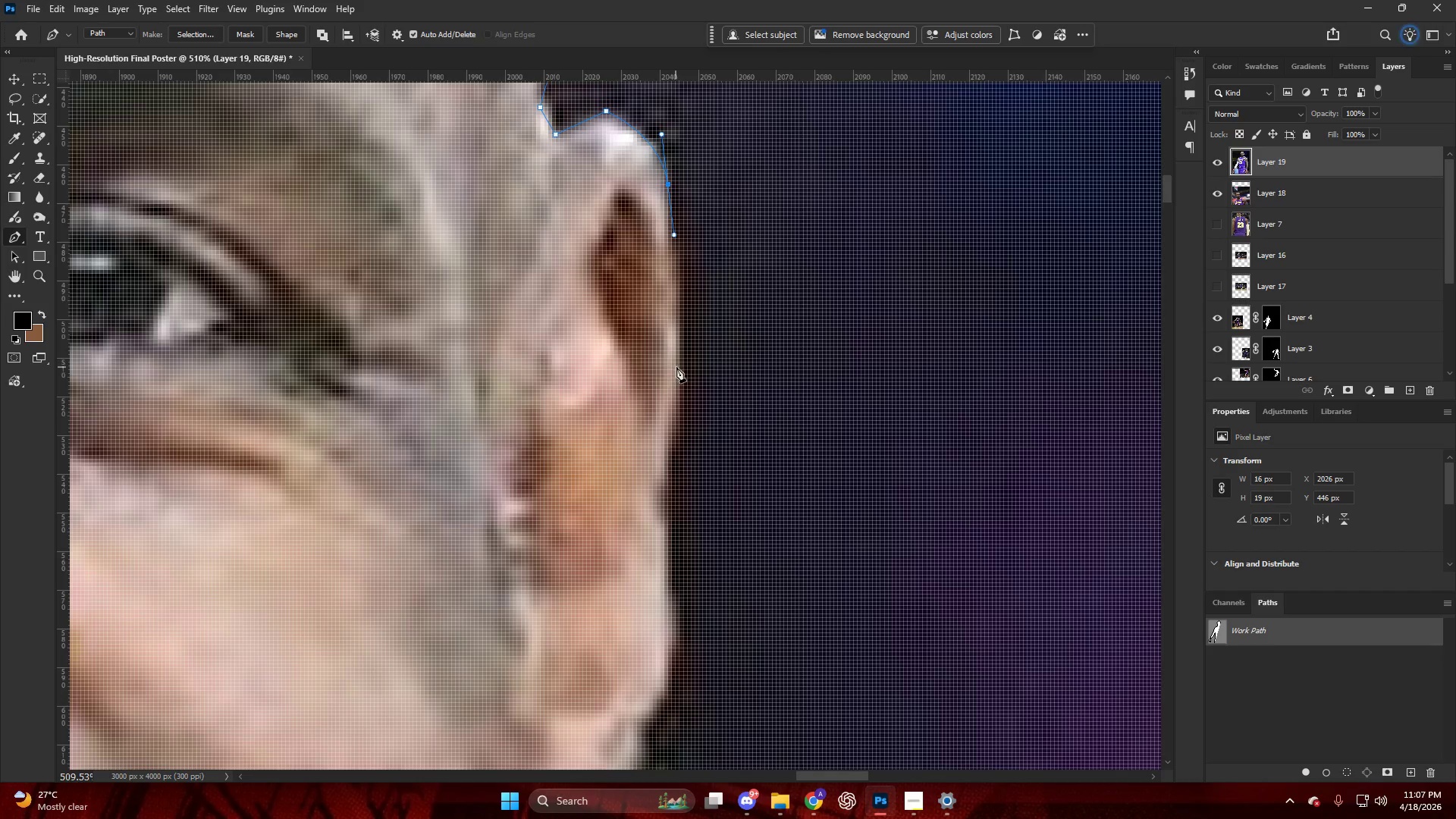 
key(Alt+AltLeft)
 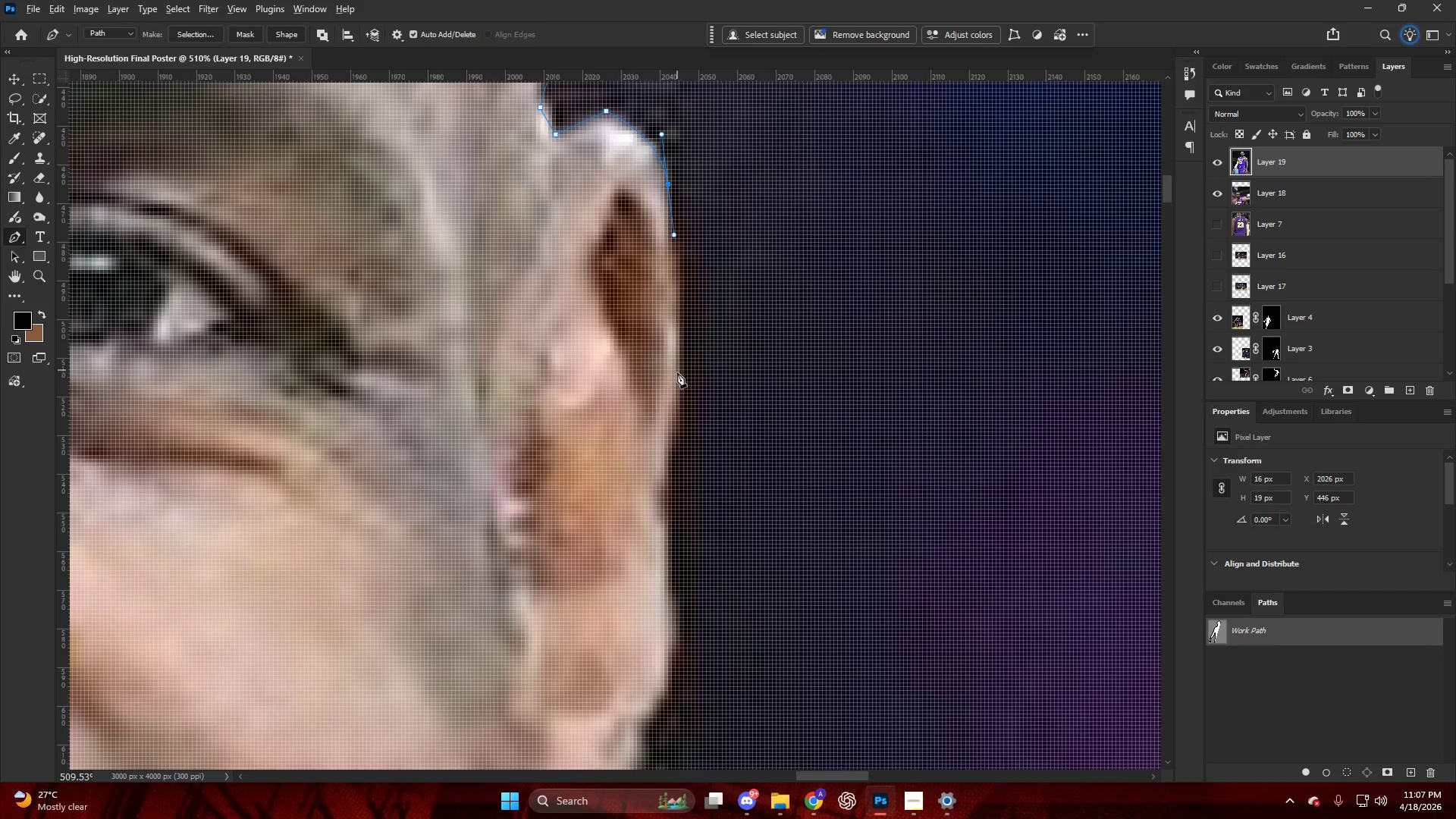 
left_click_drag(start_coordinate=[681, 379], to_coordinate=[680, 404])
 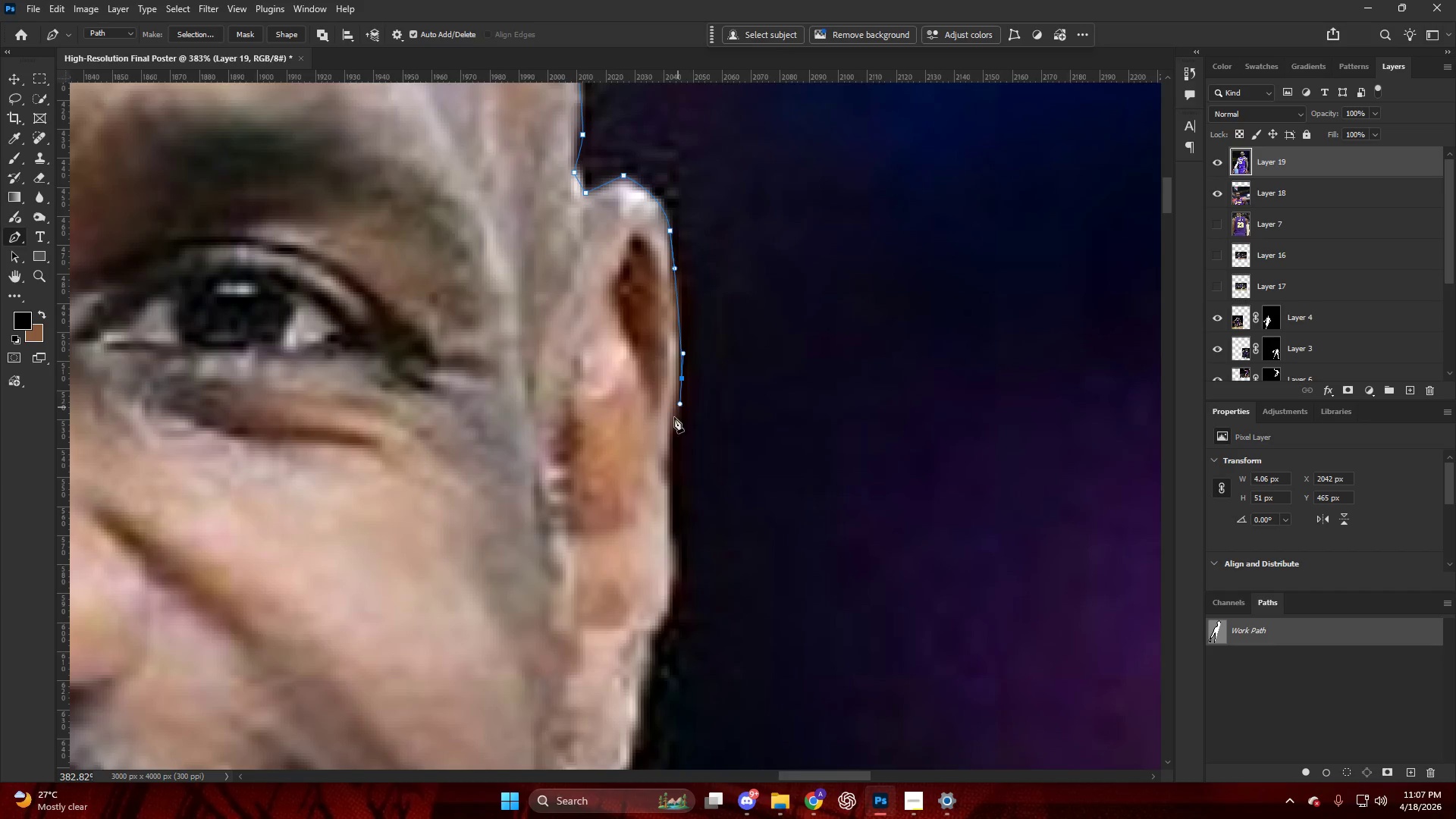 
scroll: coordinate [677, 372], scroll_direction: down, amount: 3.0
 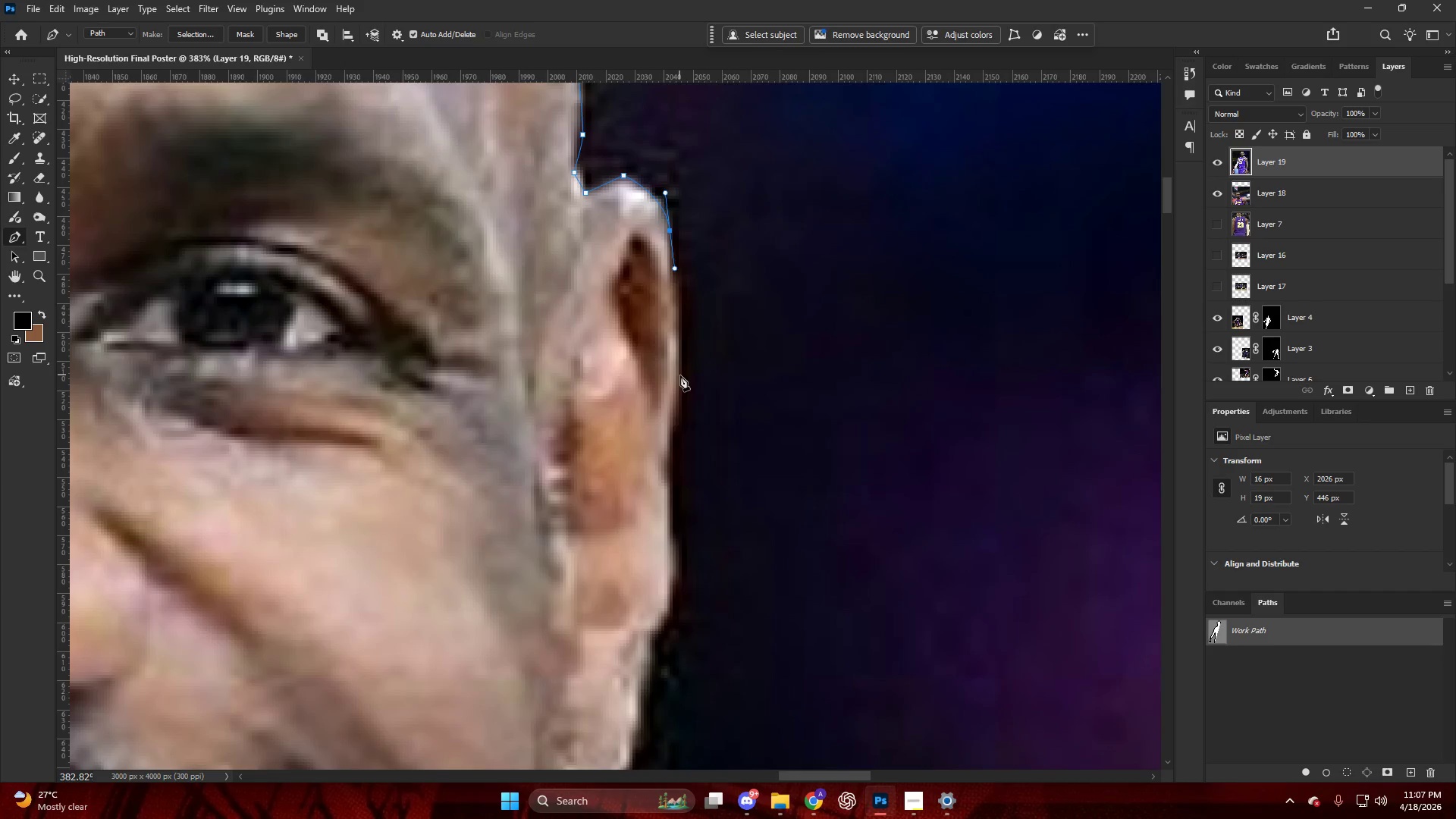 
left_click_drag(start_coordinate=[670, 422], to_coordinate=[670, 441])
 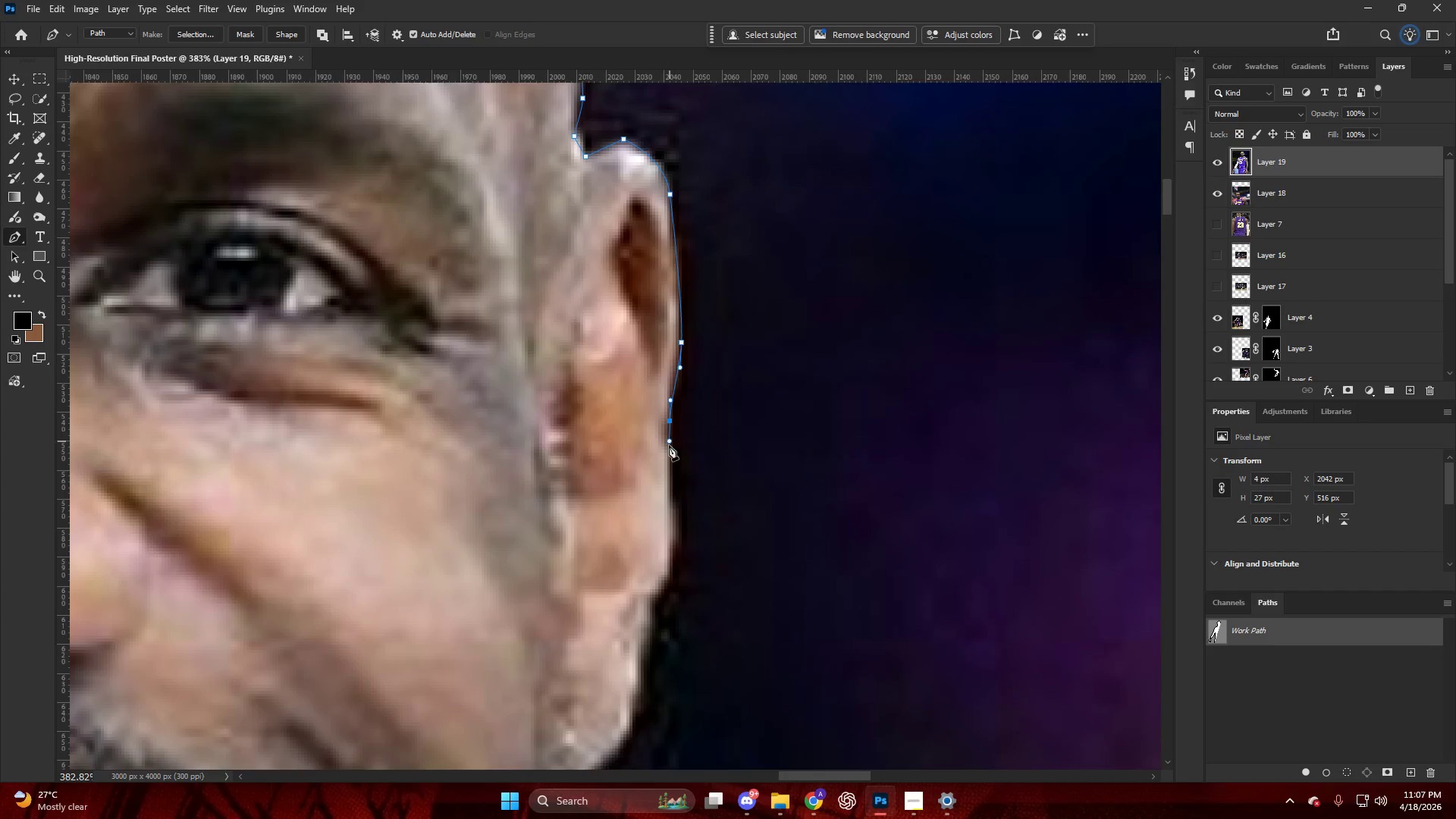 
scroll: coordinate [659, 459], scroll_direction: down, amount: 9.0
 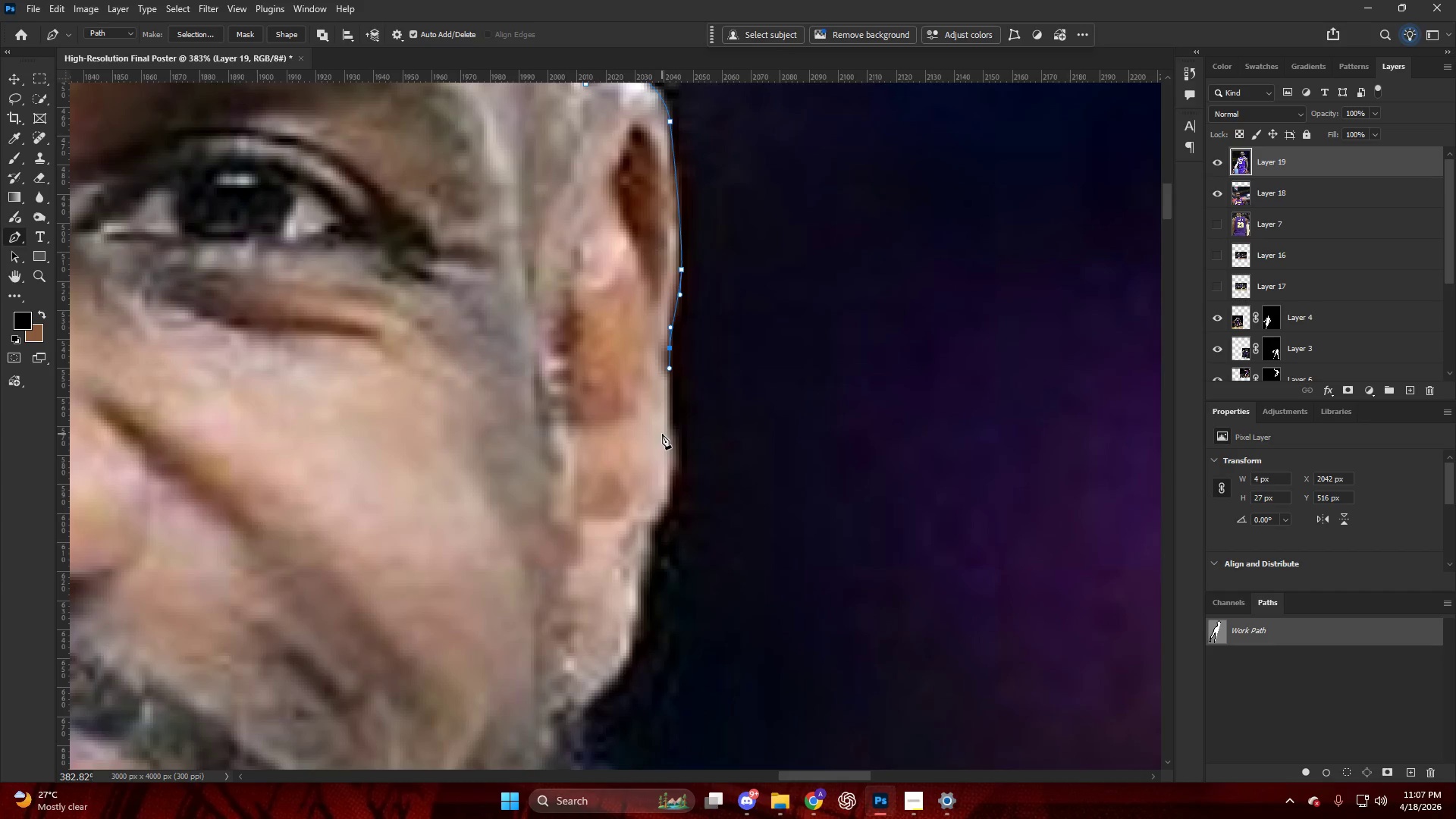 
key(Alt+AltLeft)
 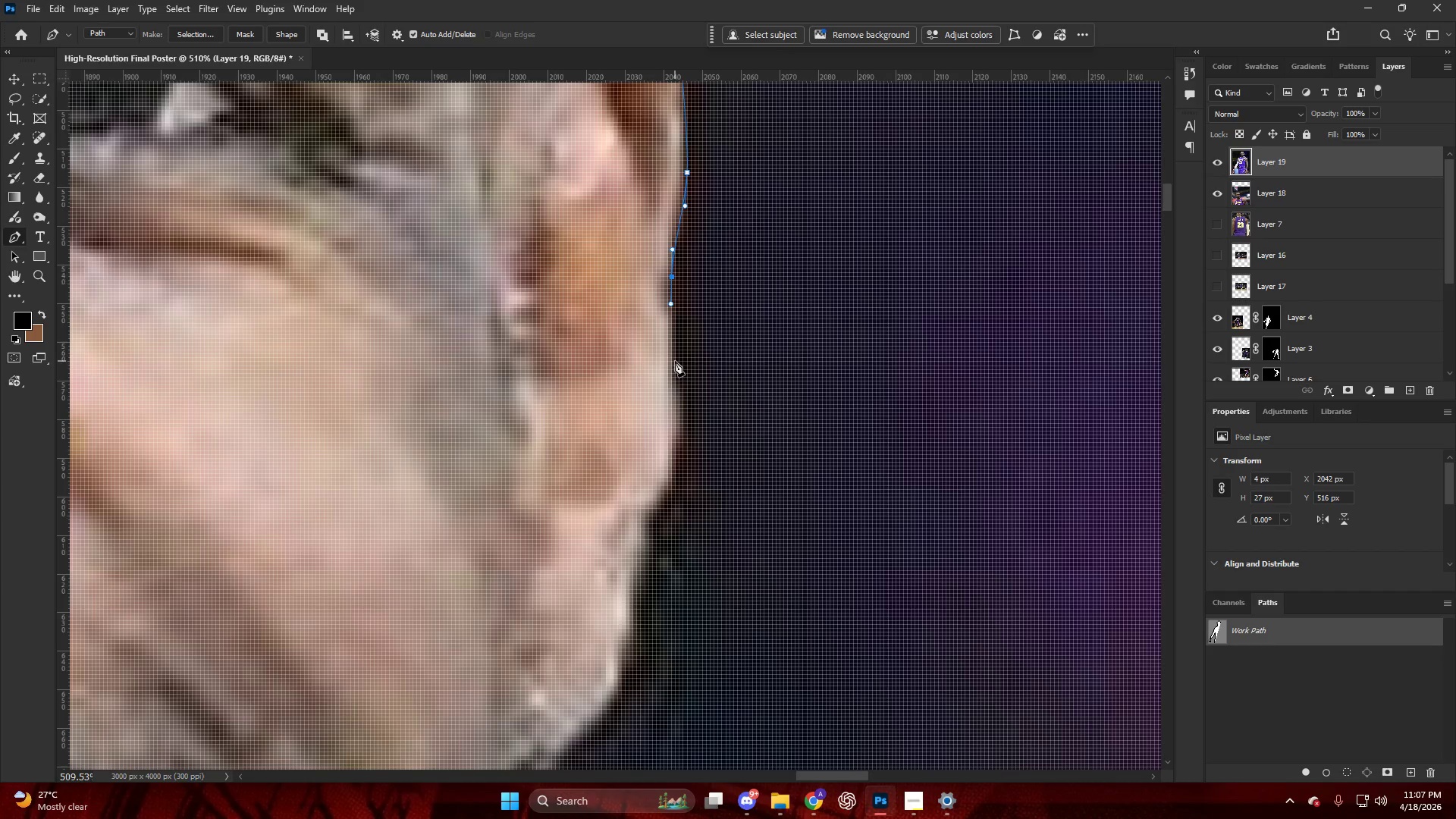 
scroll: coordinate [669, 408], scroll_direction: none, amount: 0.0
 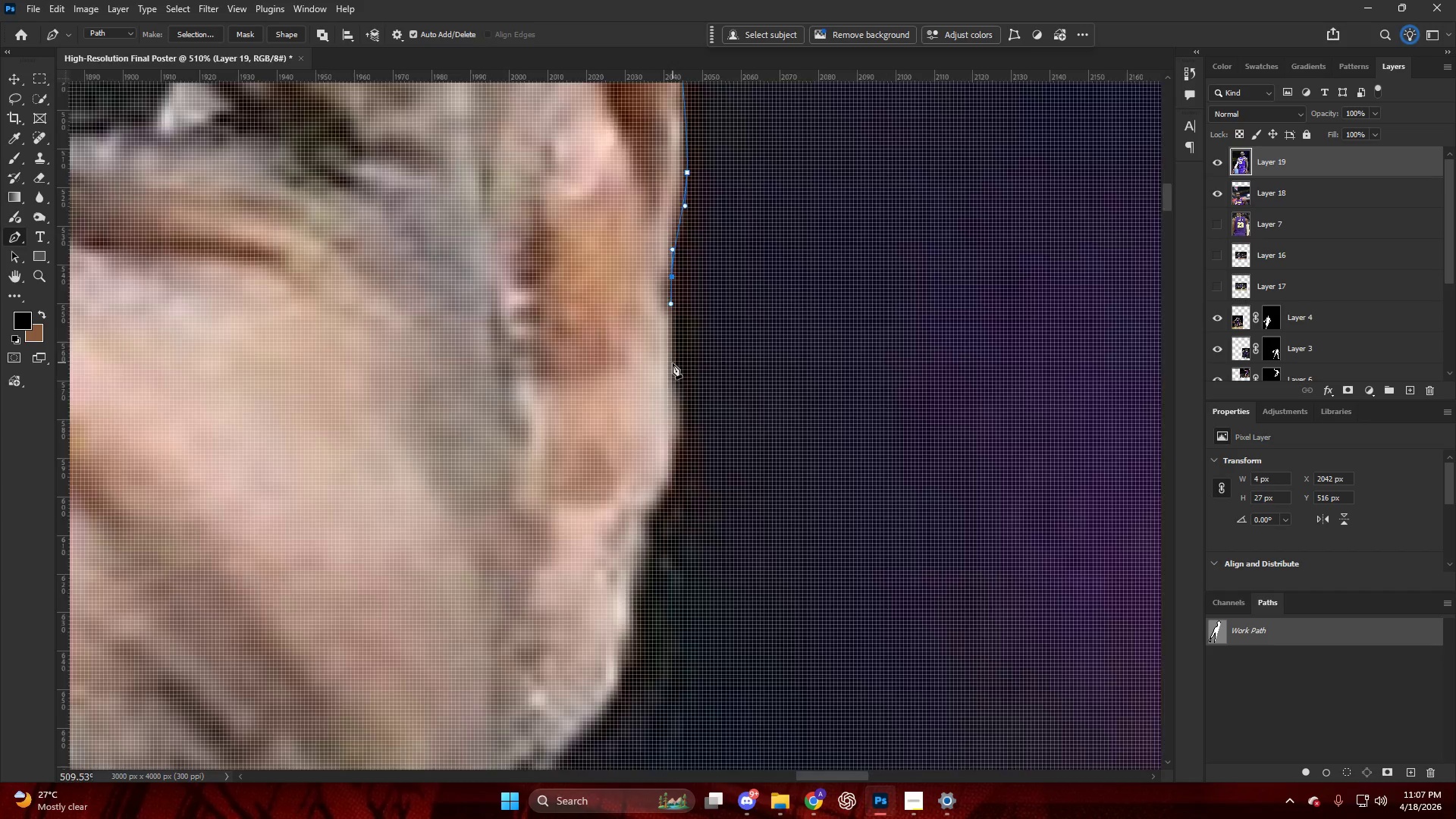 
key(Alt+AltLeft)
 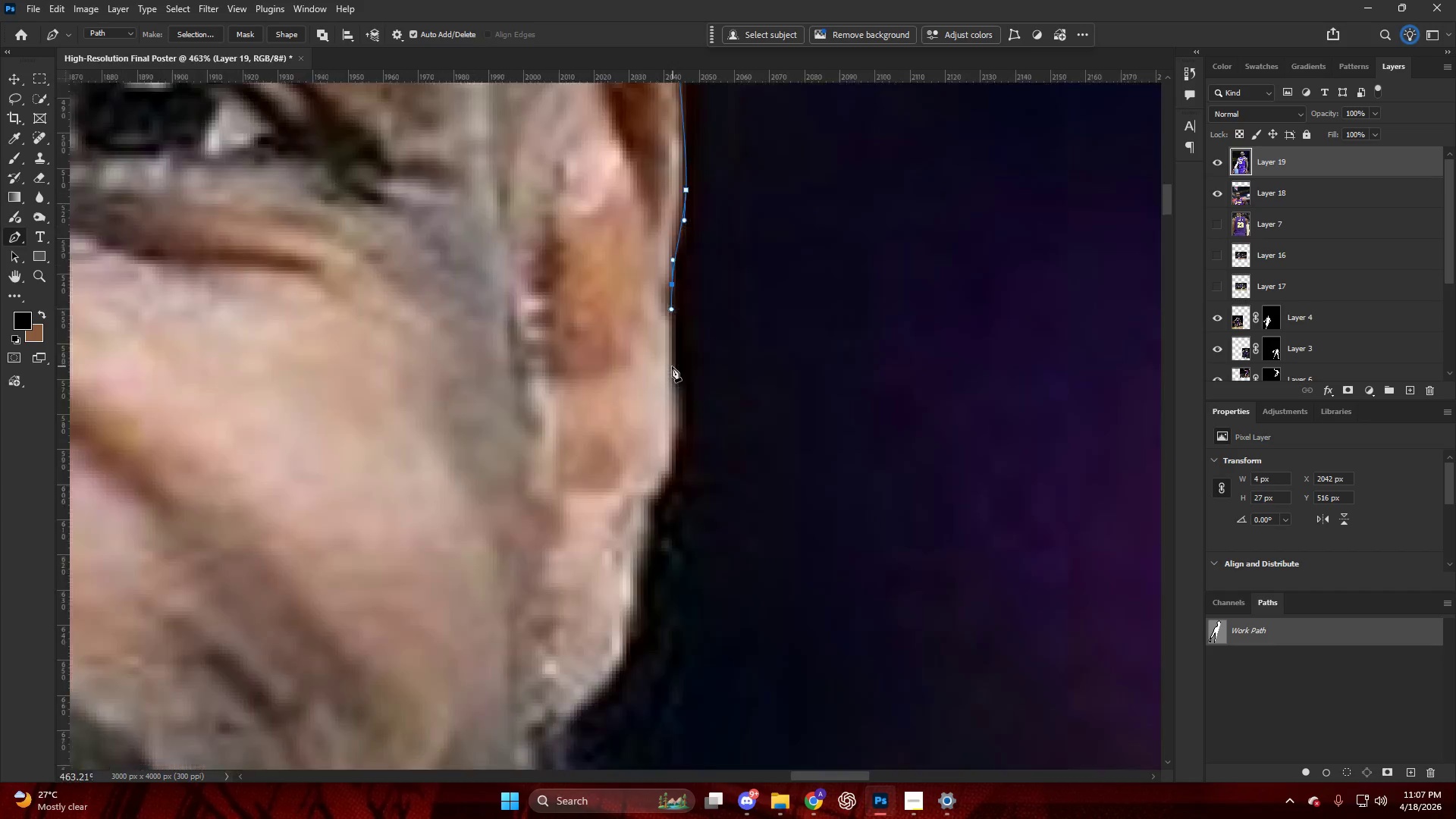 
left_click_drag(start_coordinate=[673, 369], to_coordinate=[679, 389])
 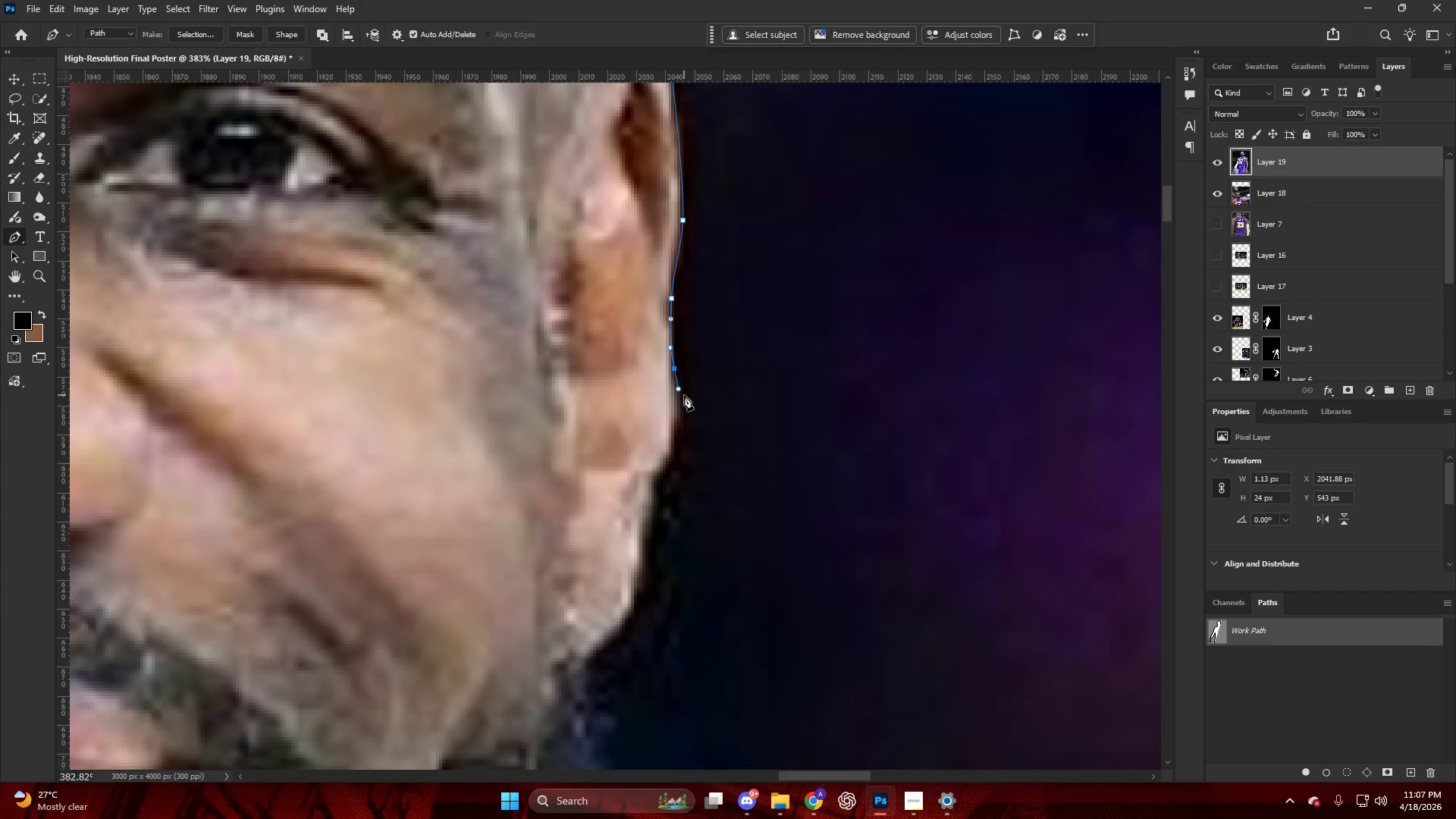 
scroll: coordinate [672, 366], scroll_direction: down, amount: 3.0
 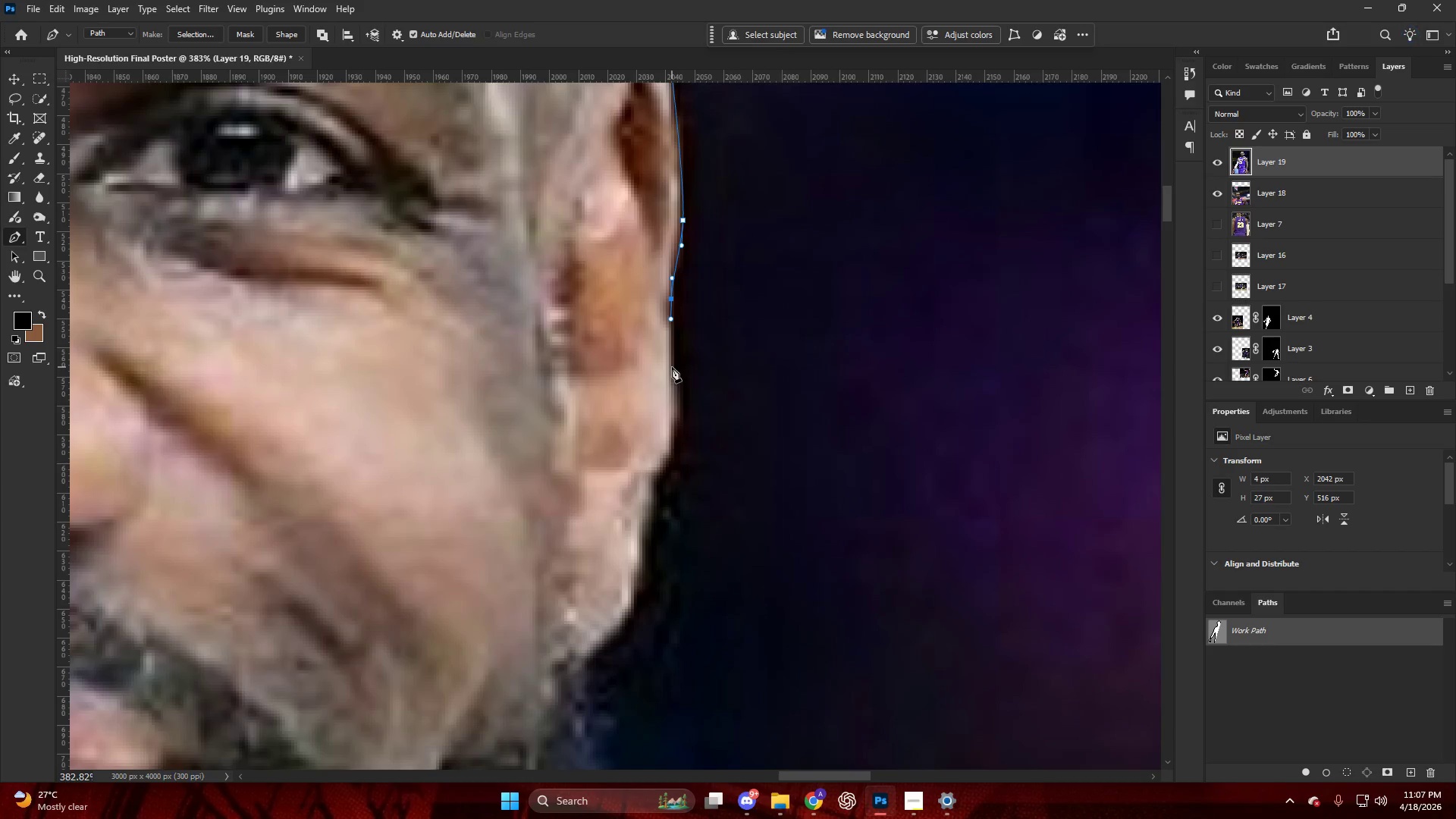 
left_click_drag(start_coordinate=[684, 397], to_coordinate=[683, 403])
 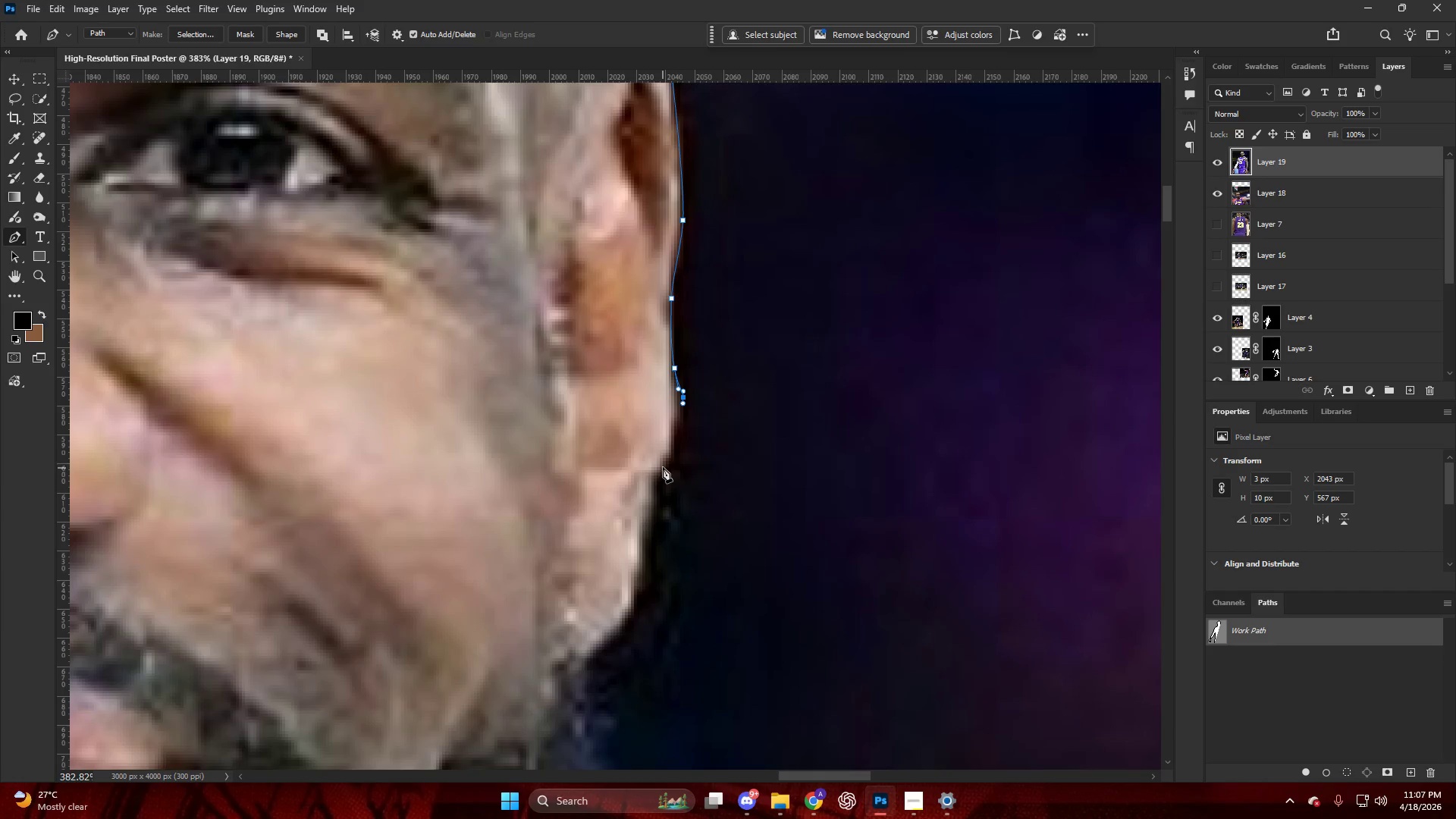 
left_click_drag(start_coordinate=[660, 467], to_coordinate=[647, 487])
 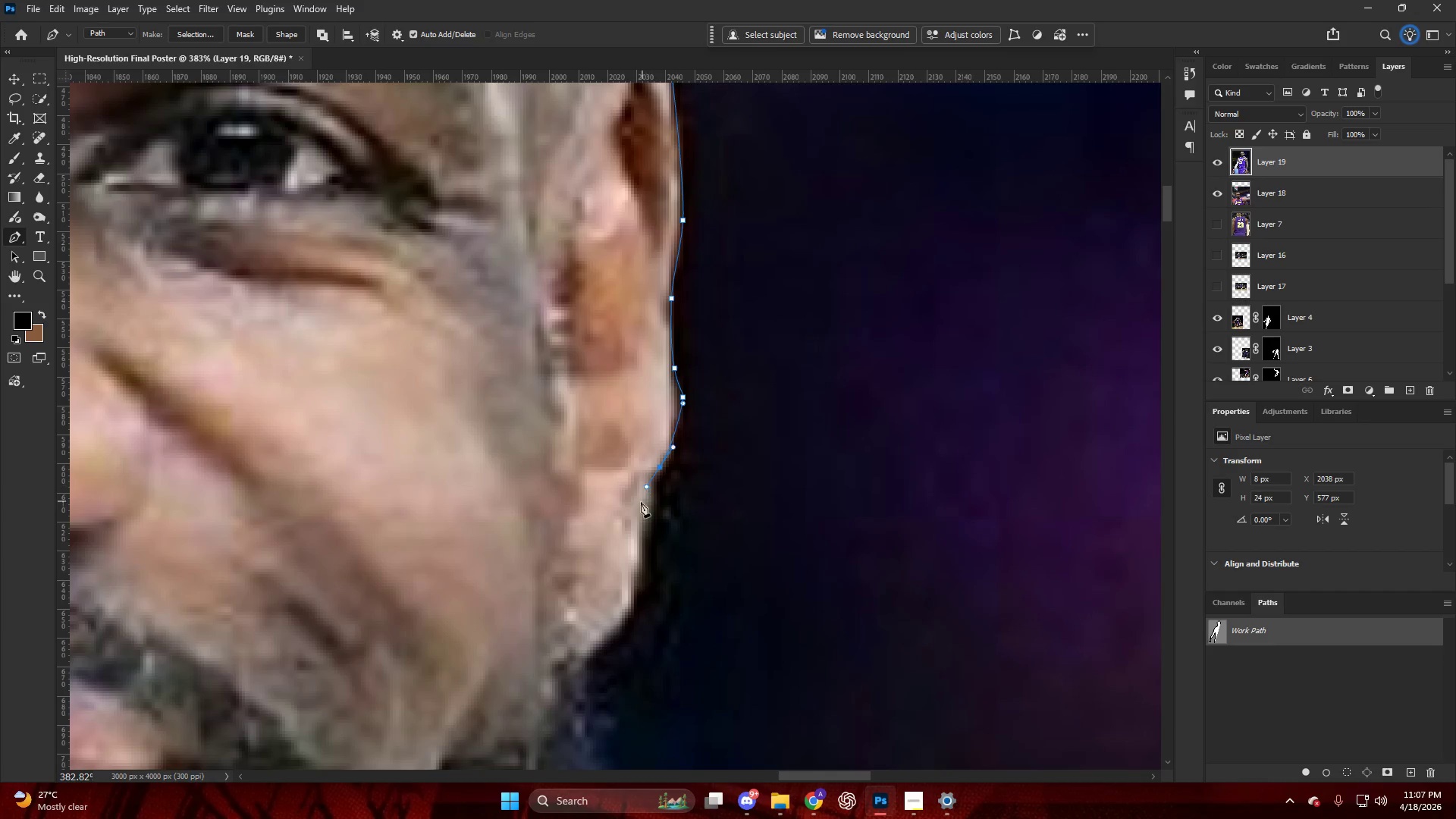 
left_click_drag(start_coordinate=[640, 498], to_coordinate=[639, 522])
 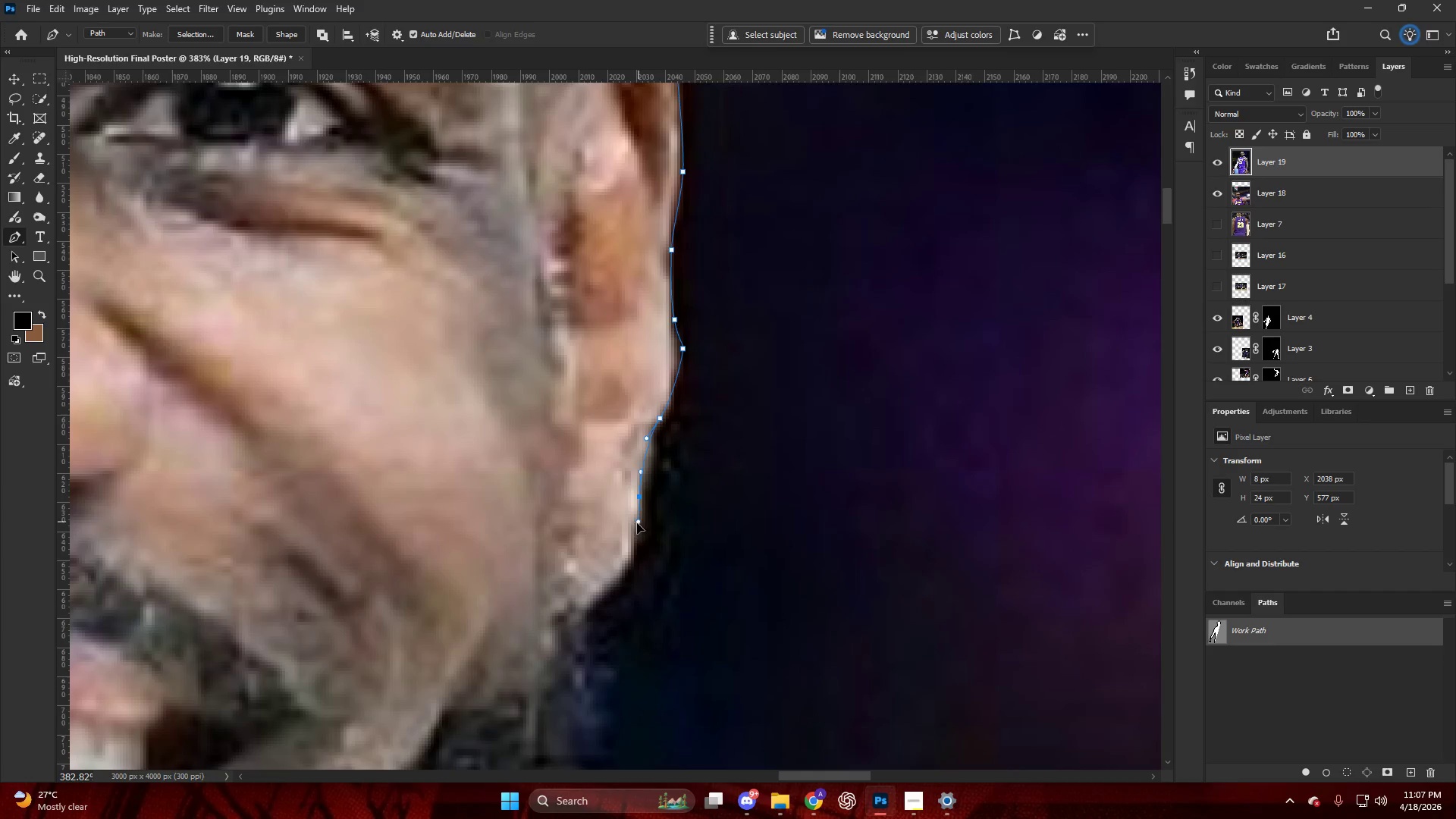 
scroll: coordinate [617, 536], scroll_direction: down, amount: 10.0
 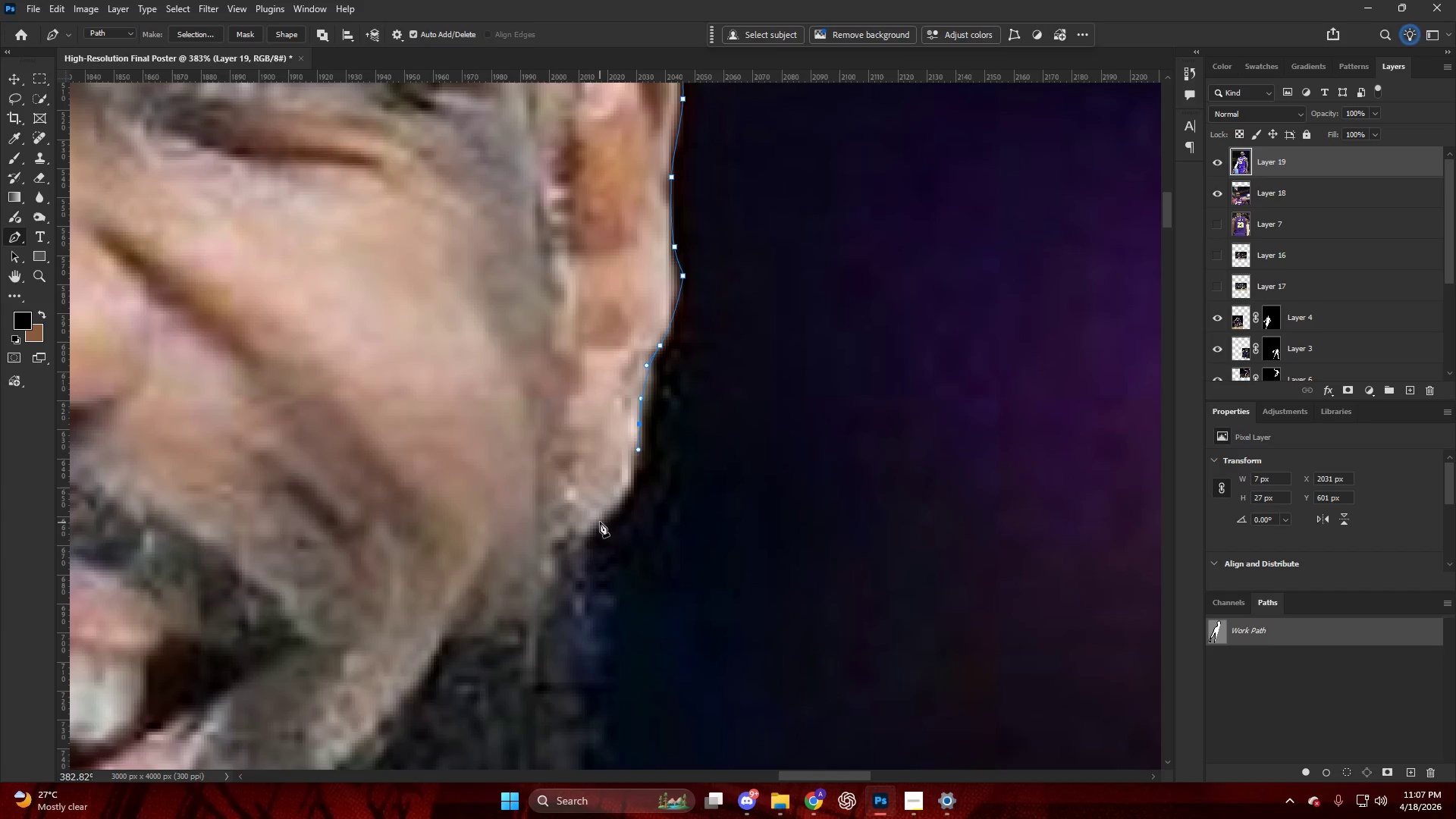 
left_click_drag(start_coordinate=[598, 523], to_coordinate=[570, 544])
 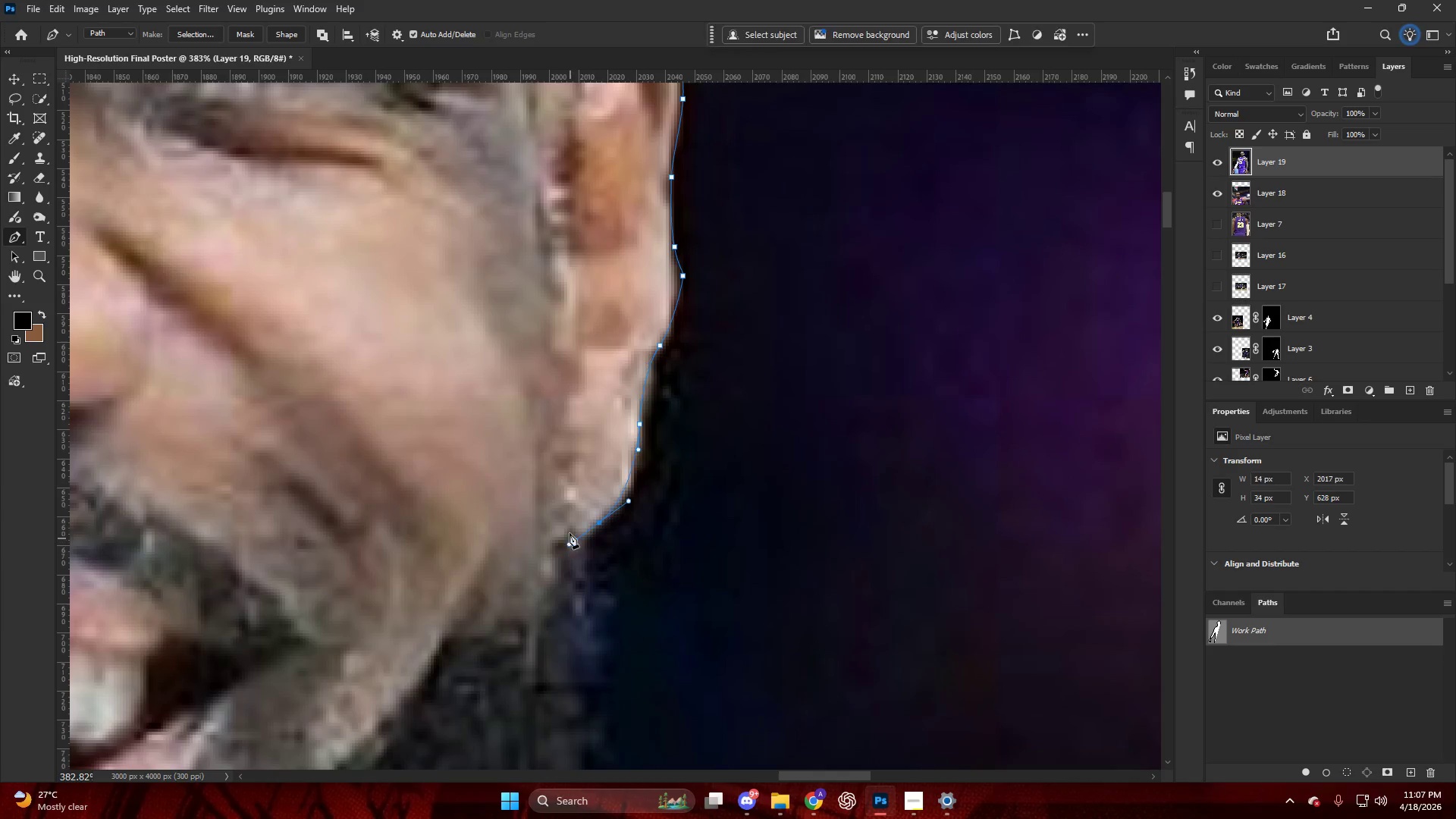 
key(Alt+AltLeft)
 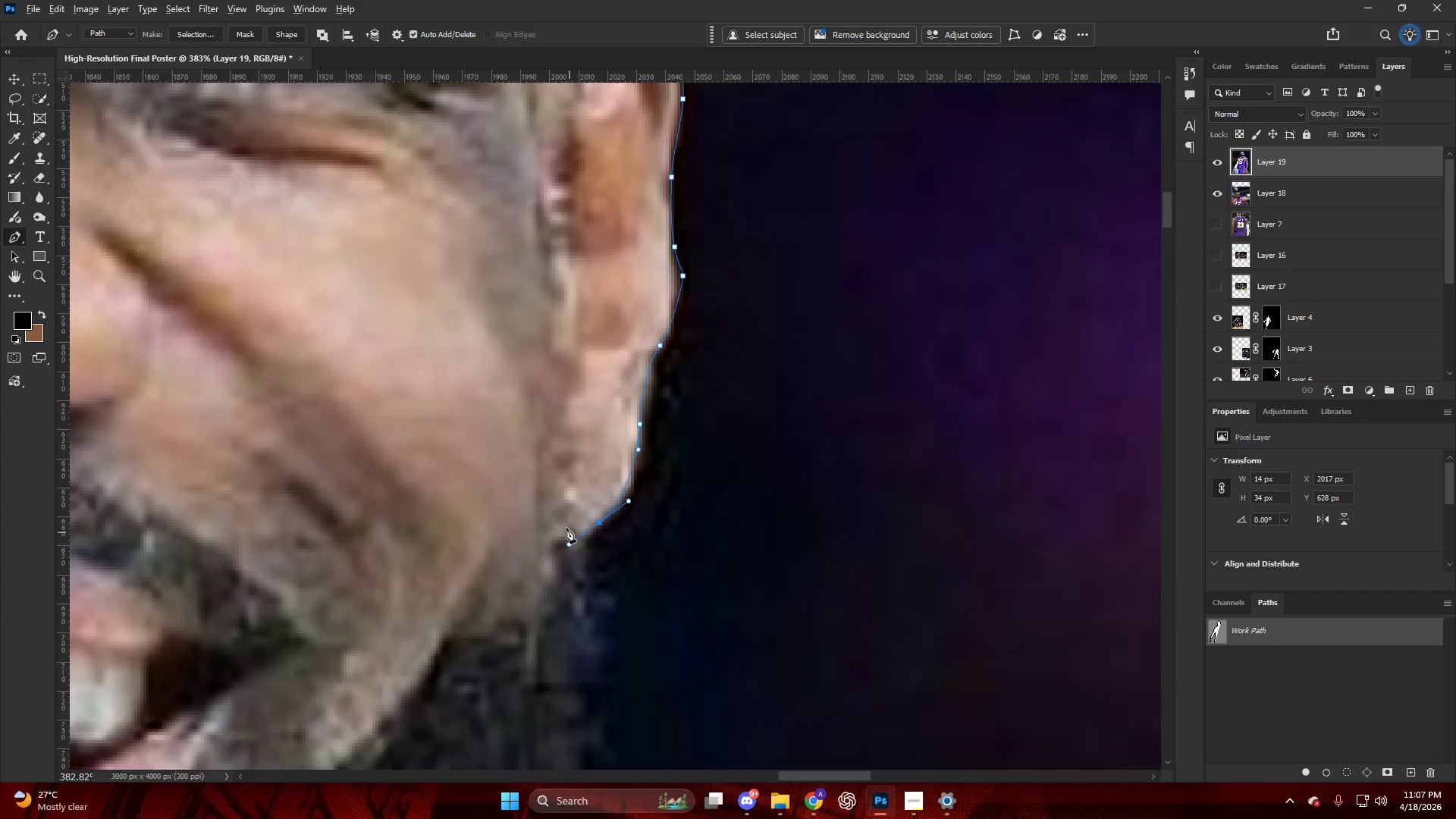 
key(Alt+AltLeft)
 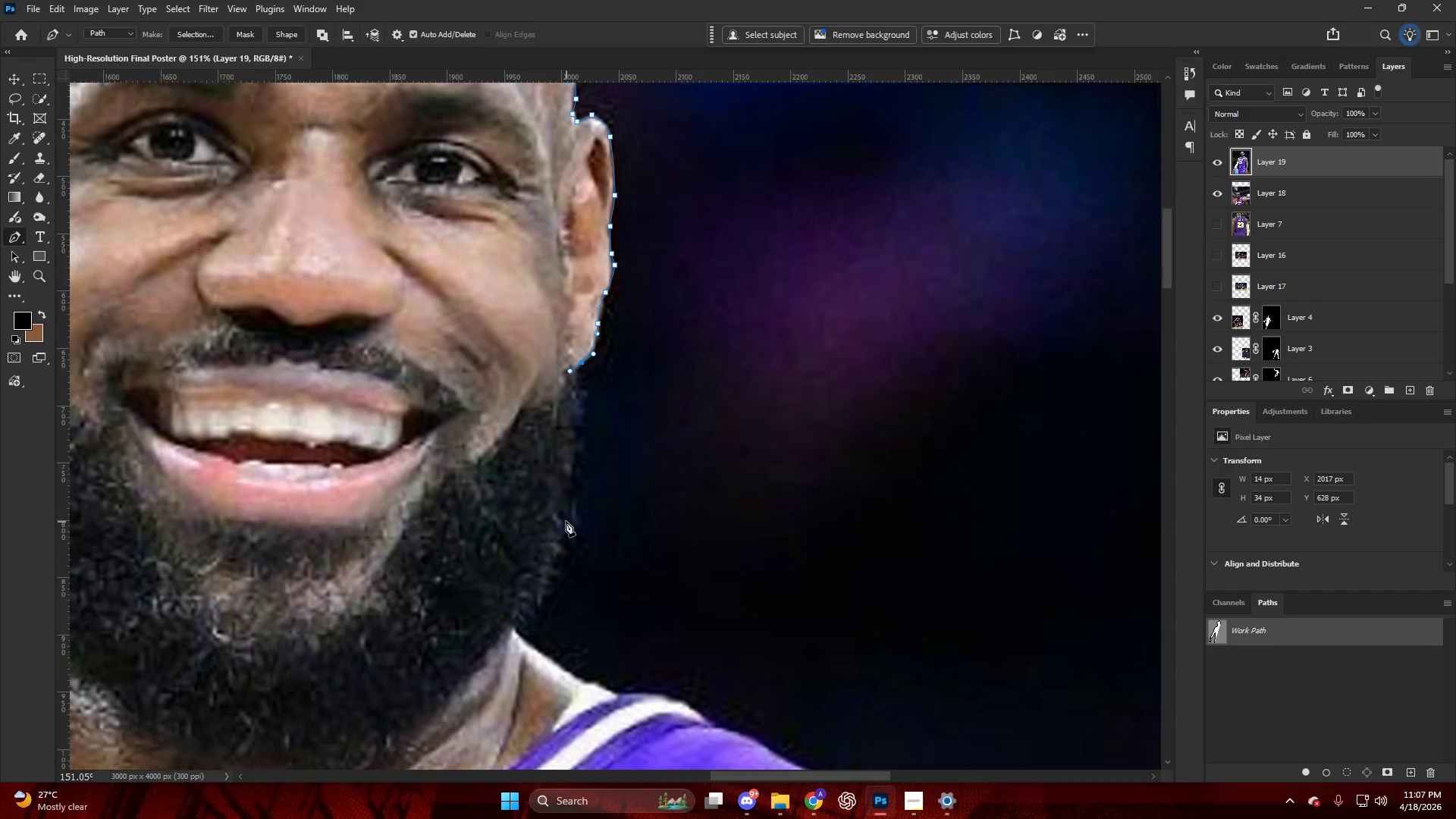 
key(Alt+AltLeft)
 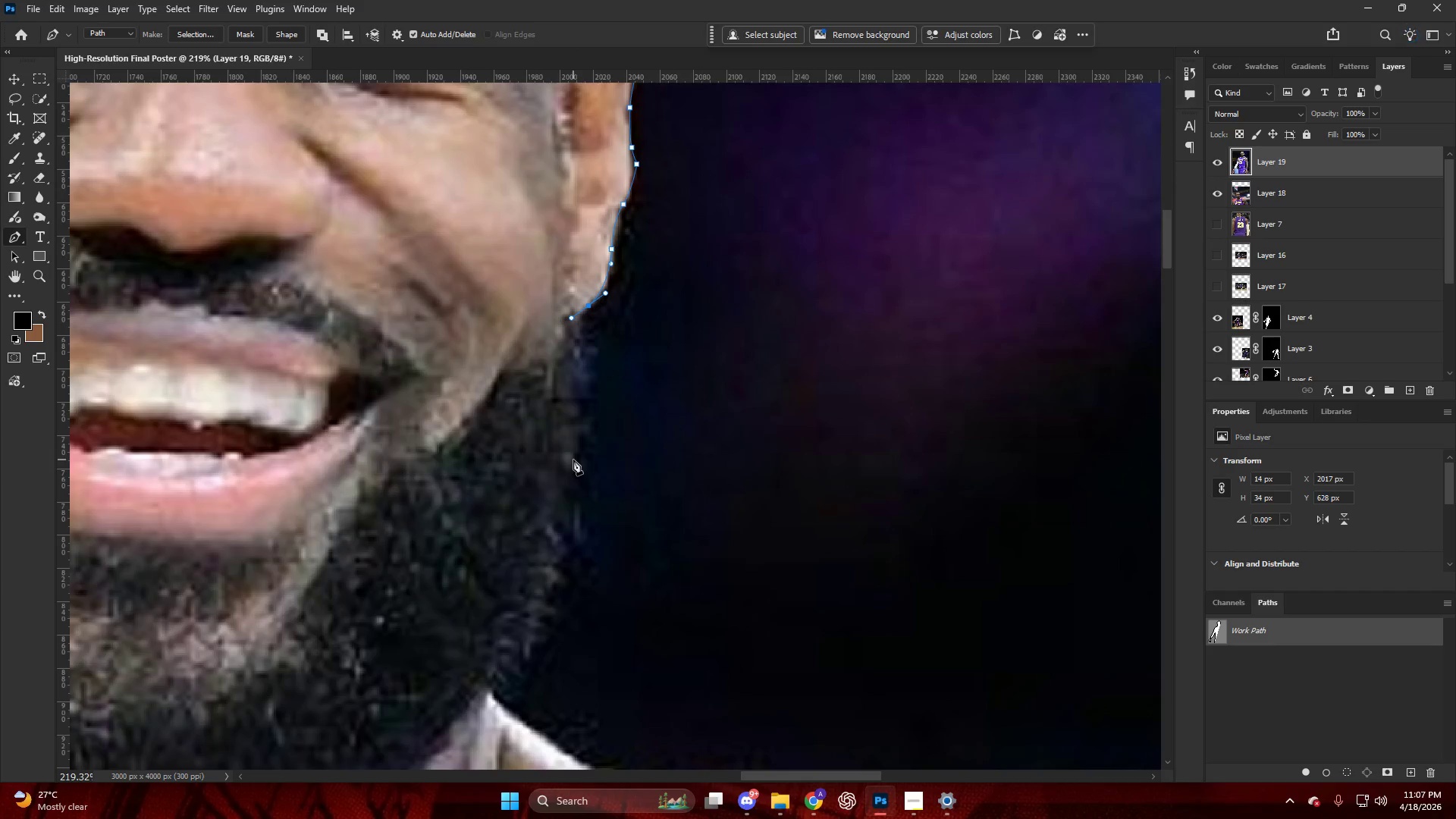 
left_click_drag(start_coordinate=[574, 468], to_coordinate=[560, 521])
 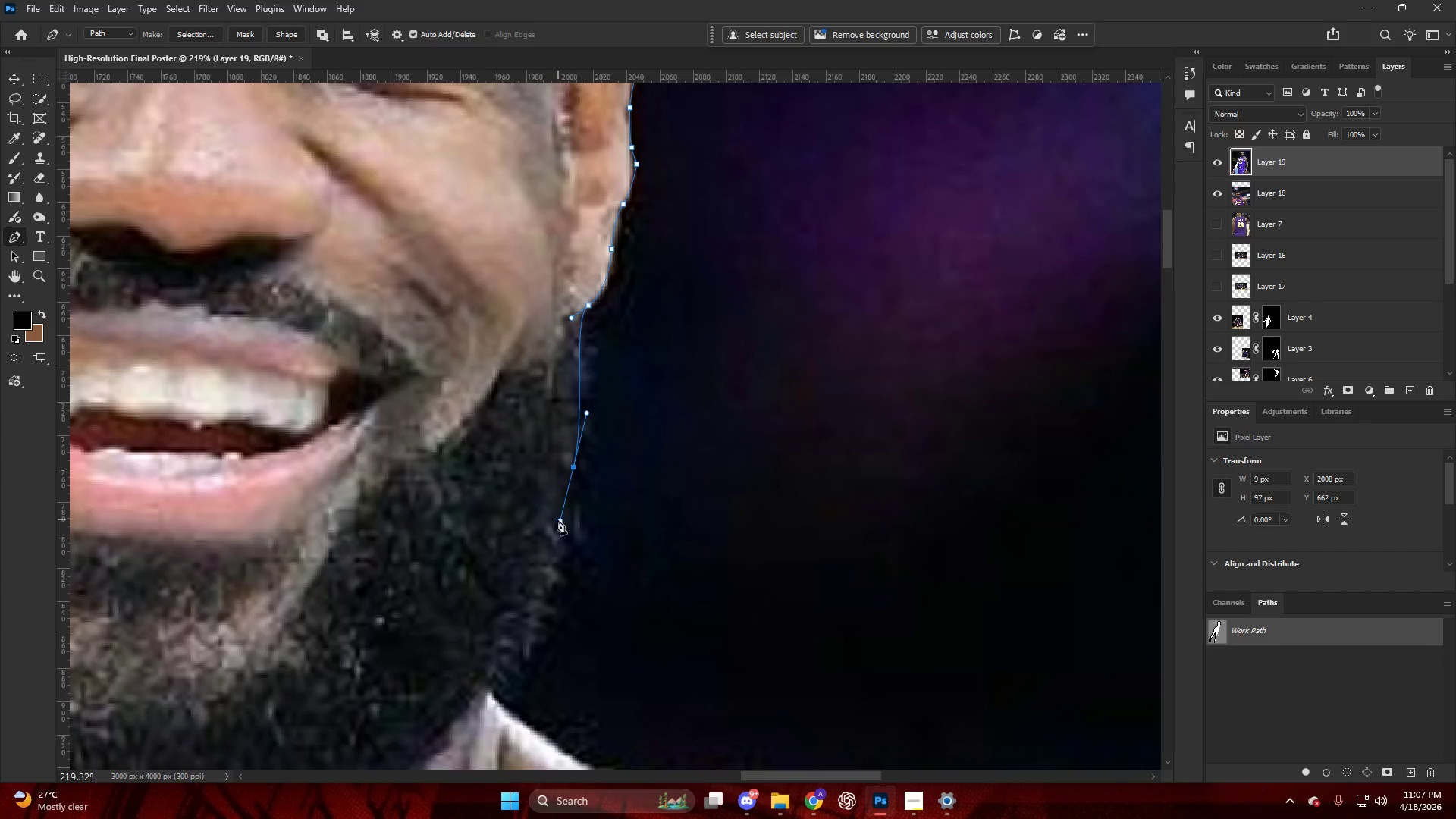 
scroll: coordinate [546, 512], scroll_direction: down, amount: 34.0
 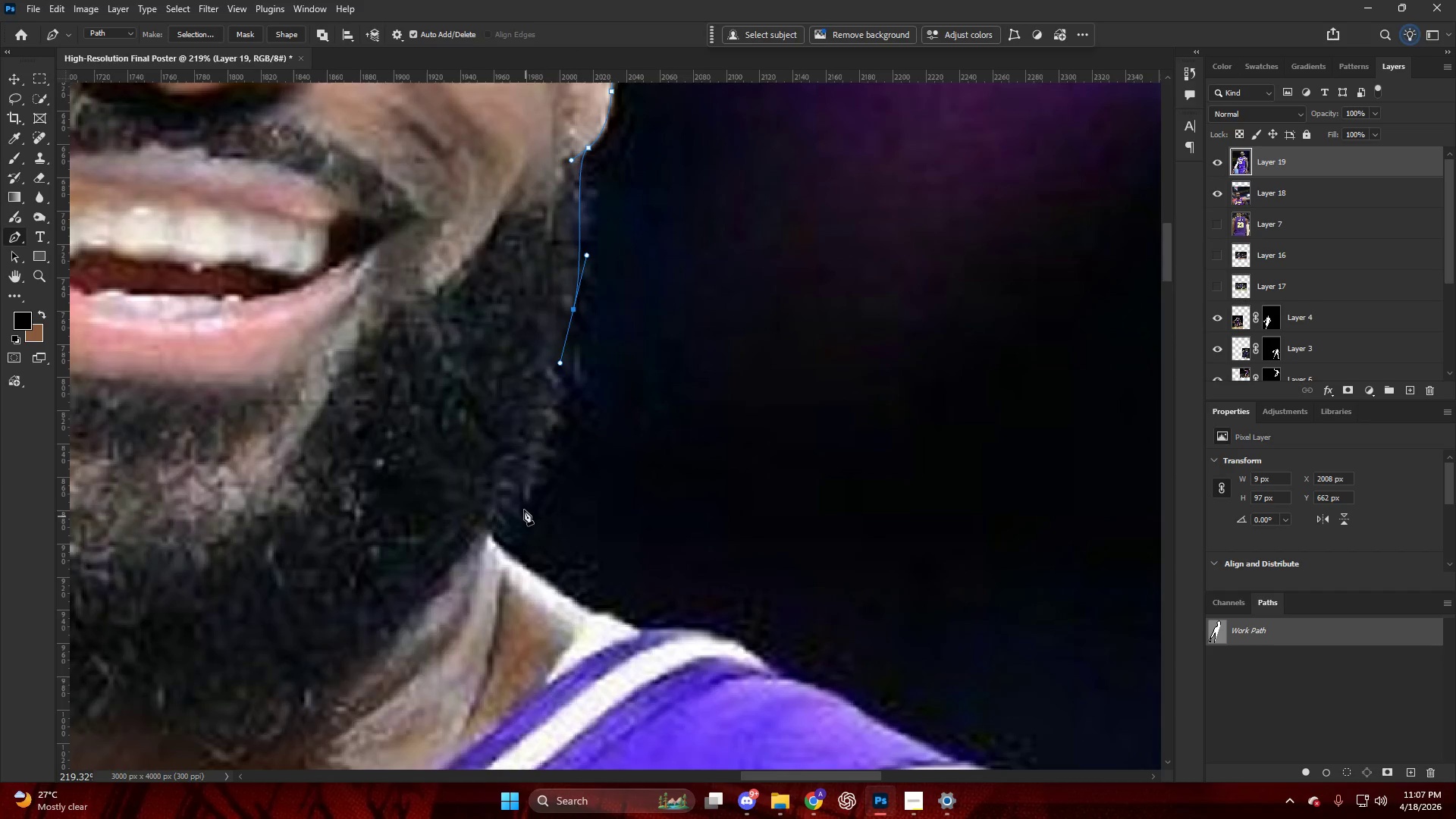 
left_click_drag(start_coordinate=[516, 510], to_coordinate=[505, 518])
 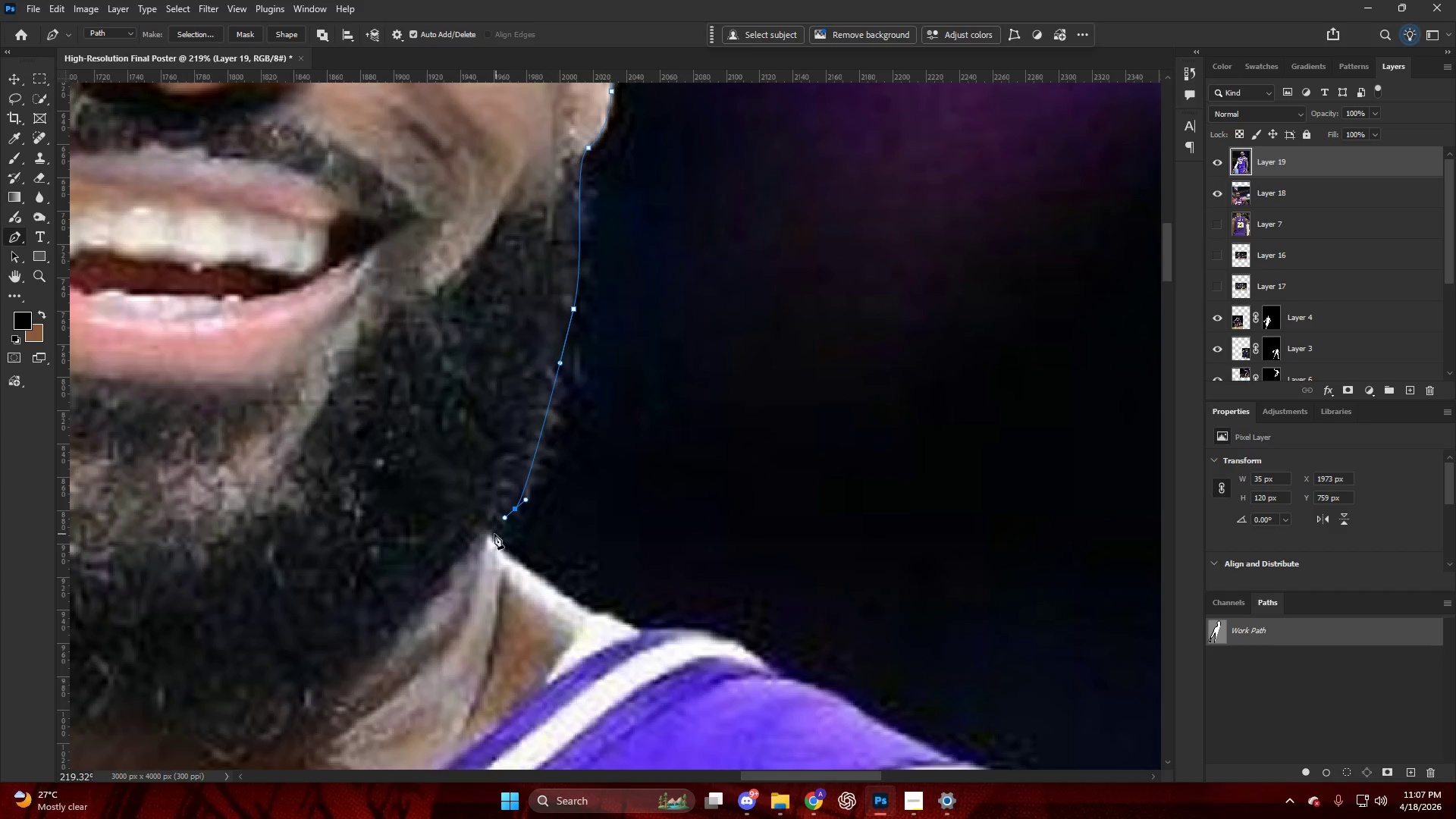 
left_click_drag(start_coordinate=[493, 534], to_coordinate=[491, 538])
 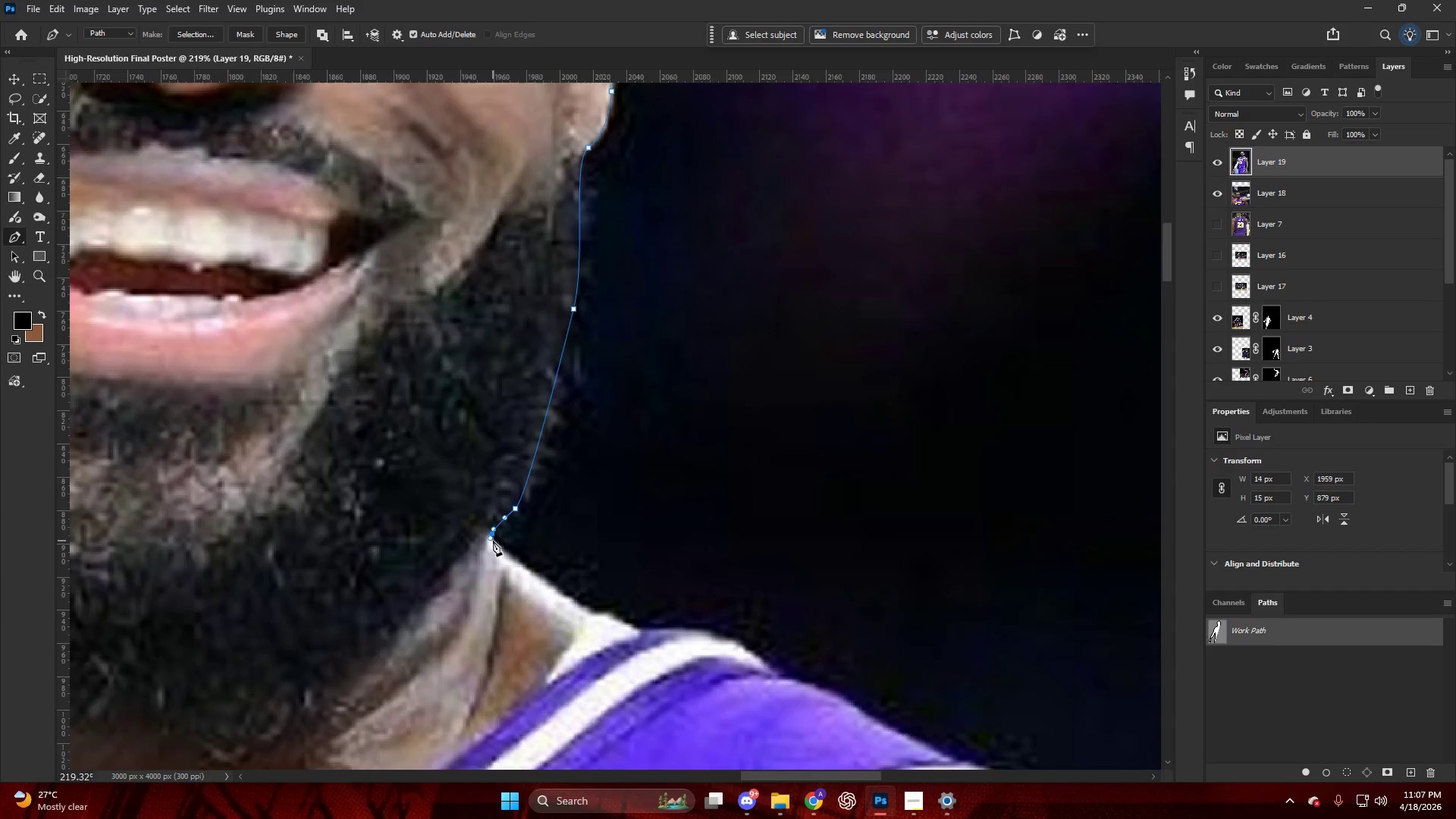 
key(Alt+AltLeft)
 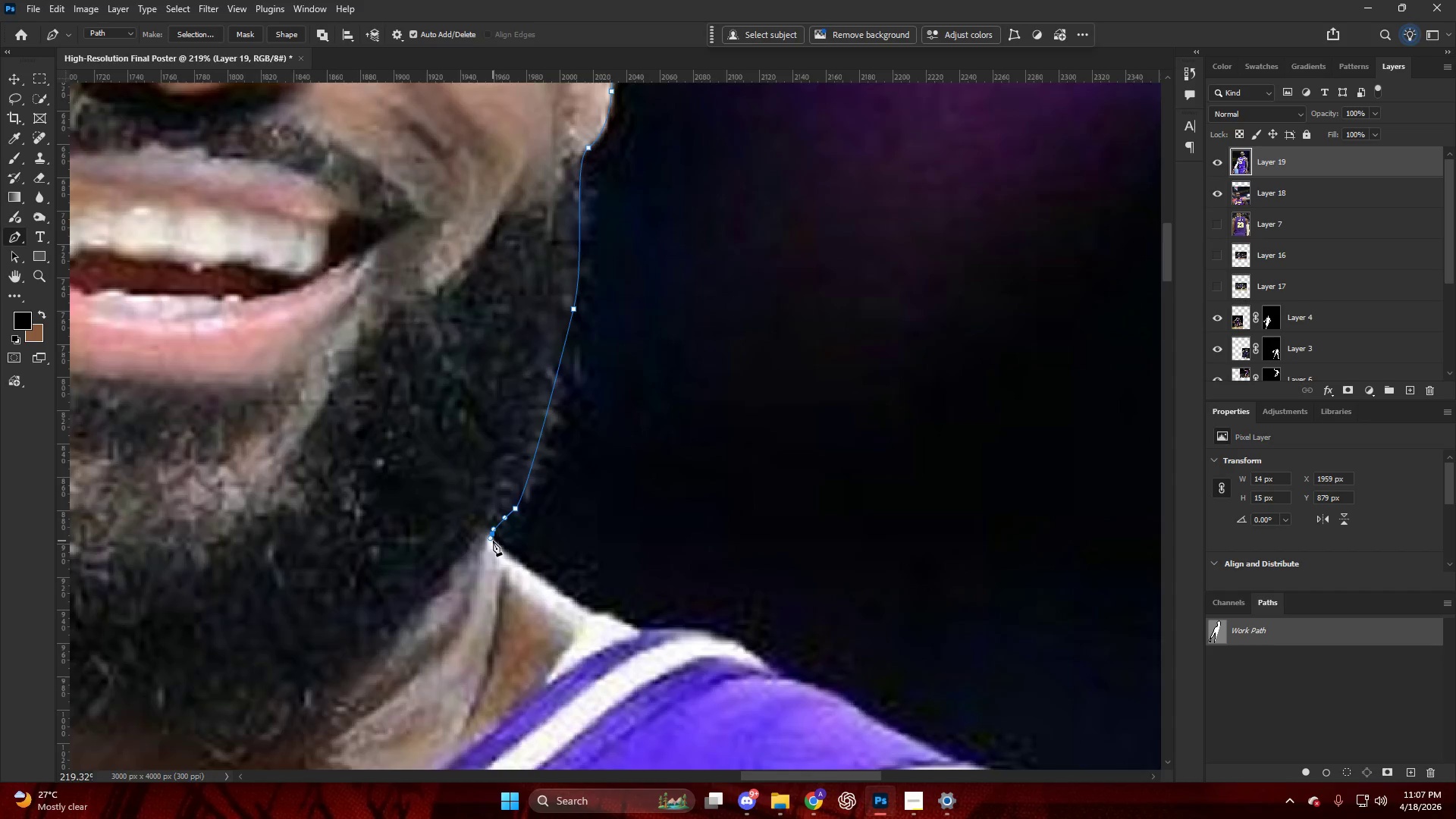 
hold_key(key=AltLeft, duration=0.48)
scroll: coordinate [538, 502], scroll_direction: down, amount: 3.0
 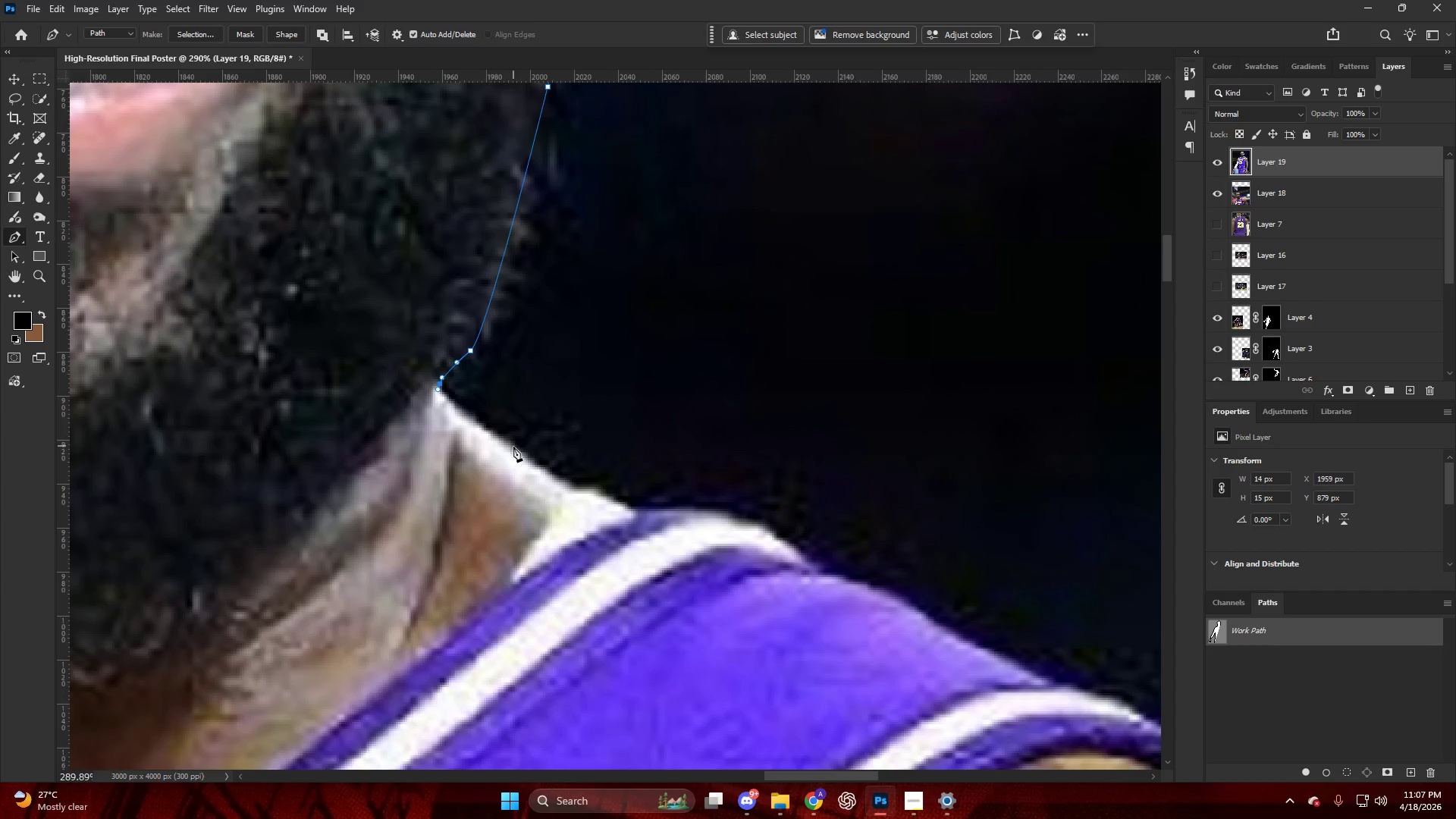 
left_click_drag(start_coordinate=[514, 451], to_coordinate=[545, 479])
 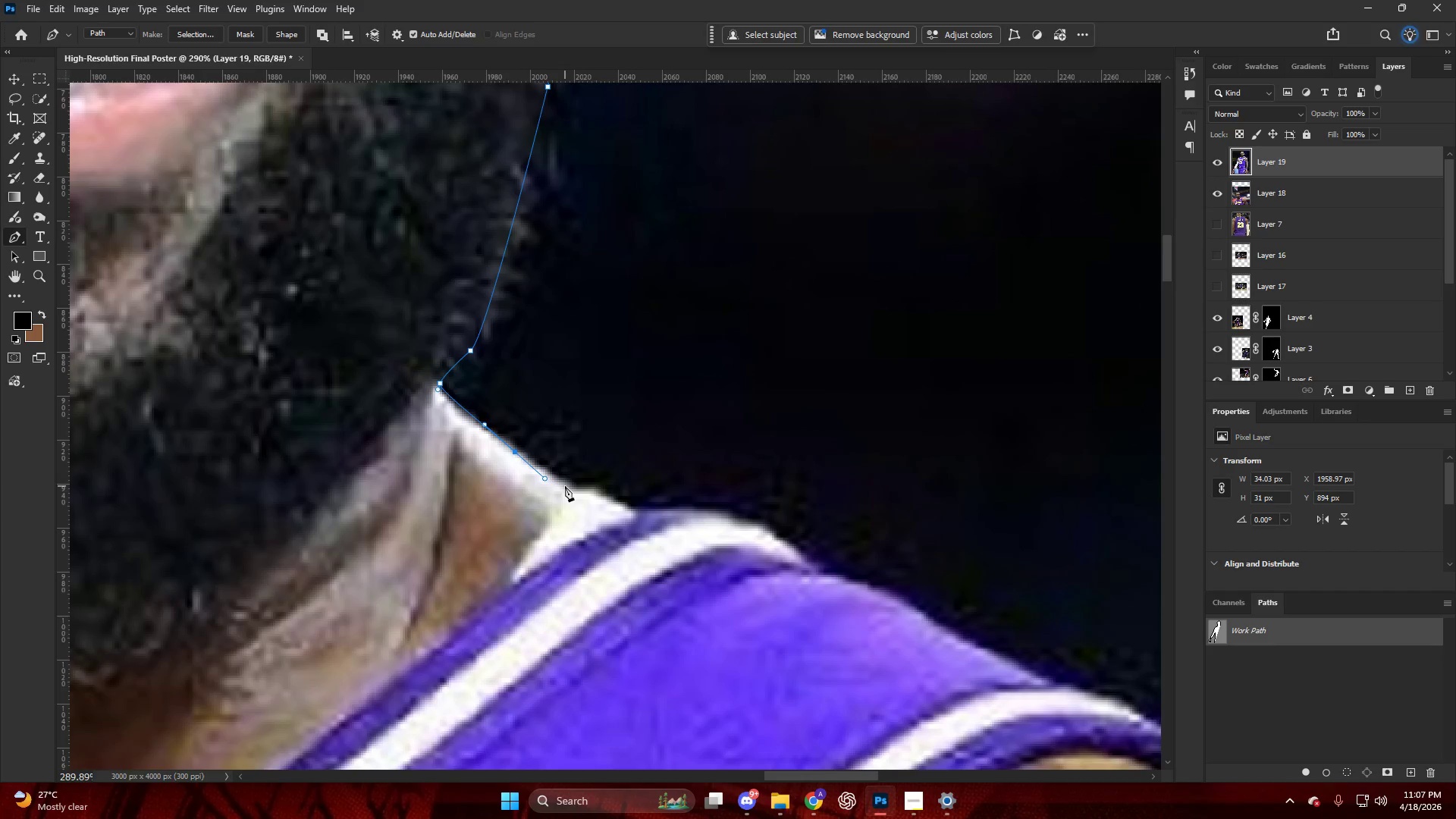 
left_click_drag(start_coordinate=[565, 486], to_coordinate=[572, 486])
 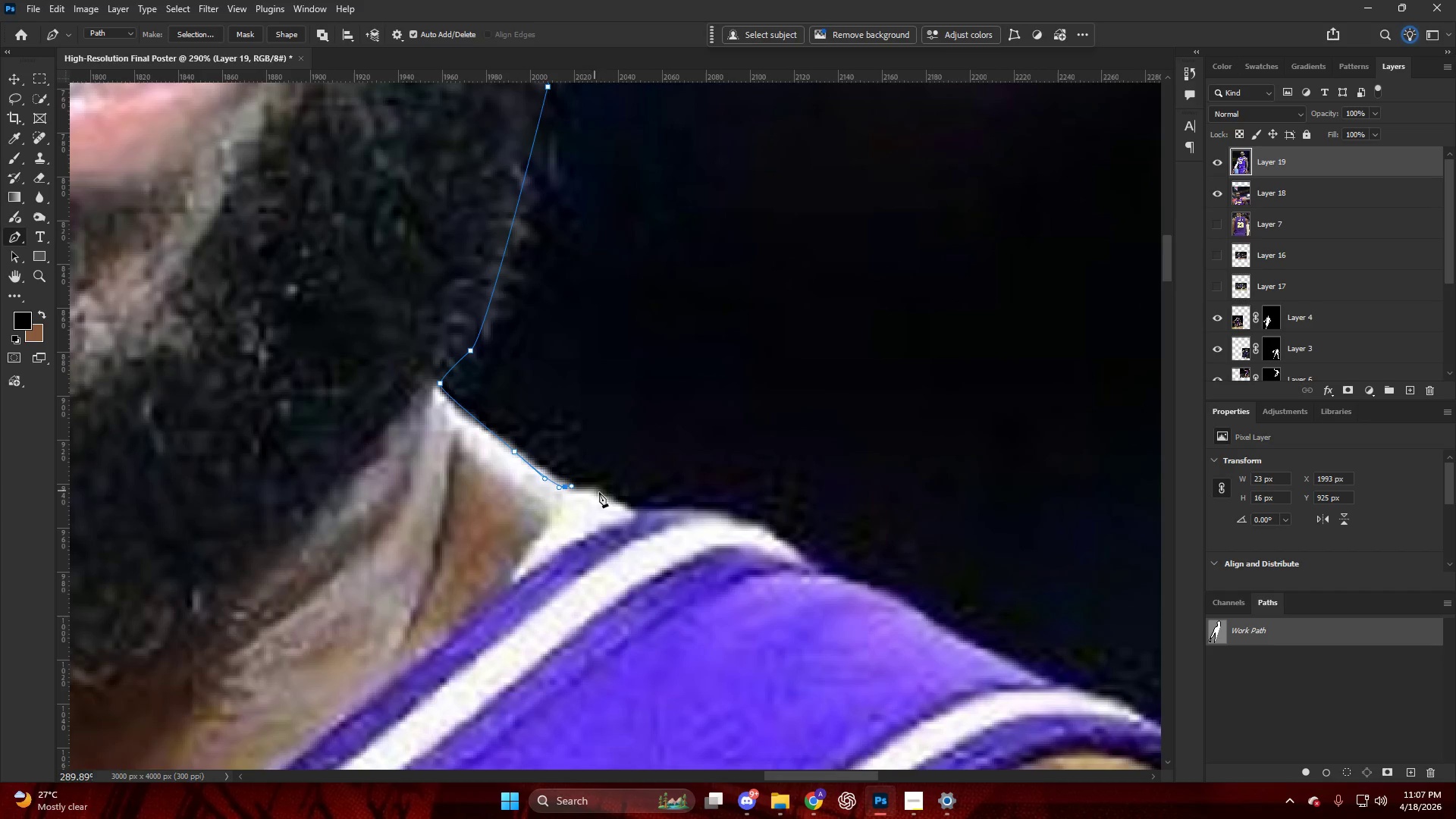 
left_click_drag(start_coordinate=[602, 492], to_coordinate=[613, 500])
 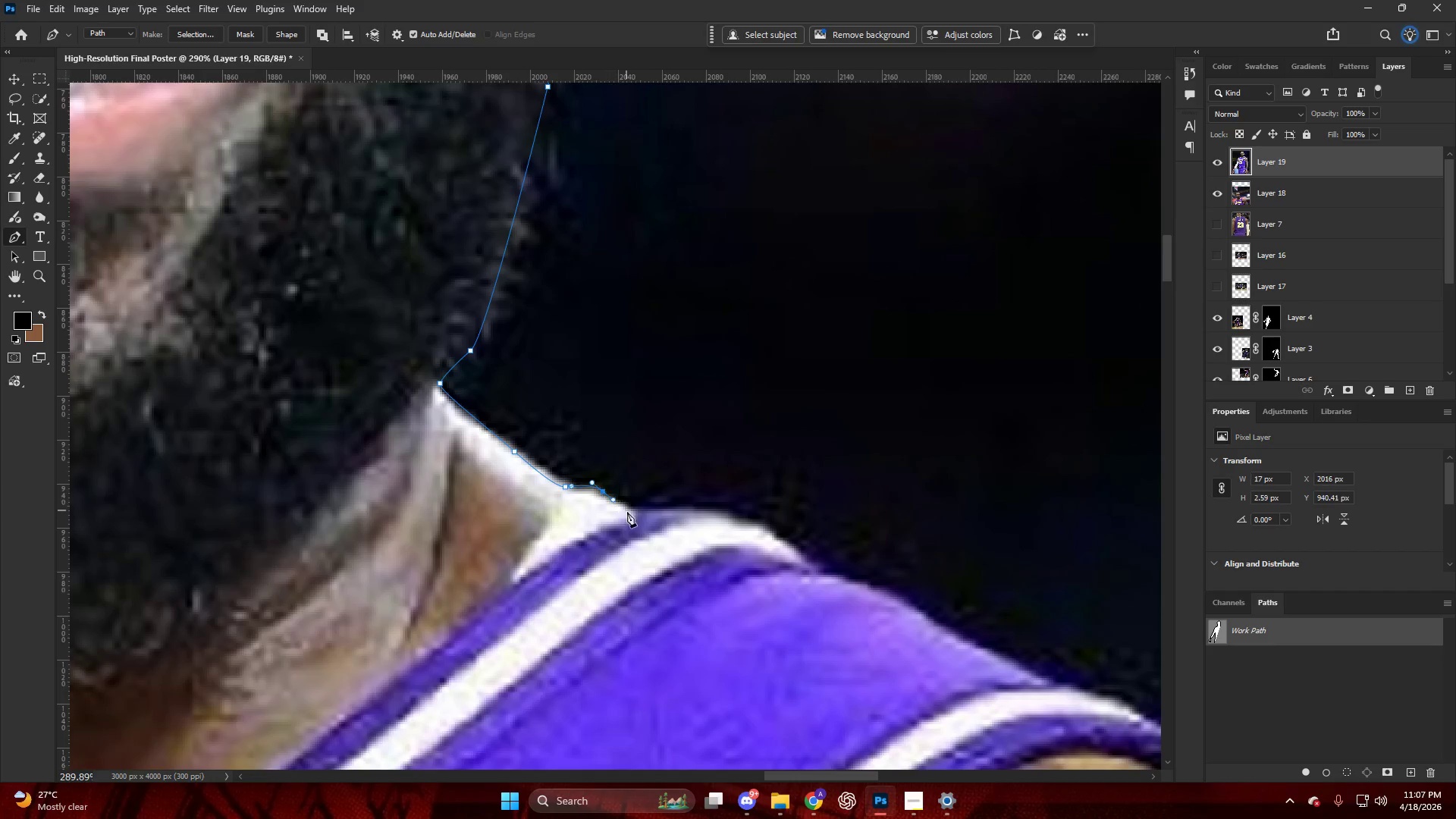 
left_click_drag(start_coordinate=[628, 512], to_coordinate=[642, 516])
 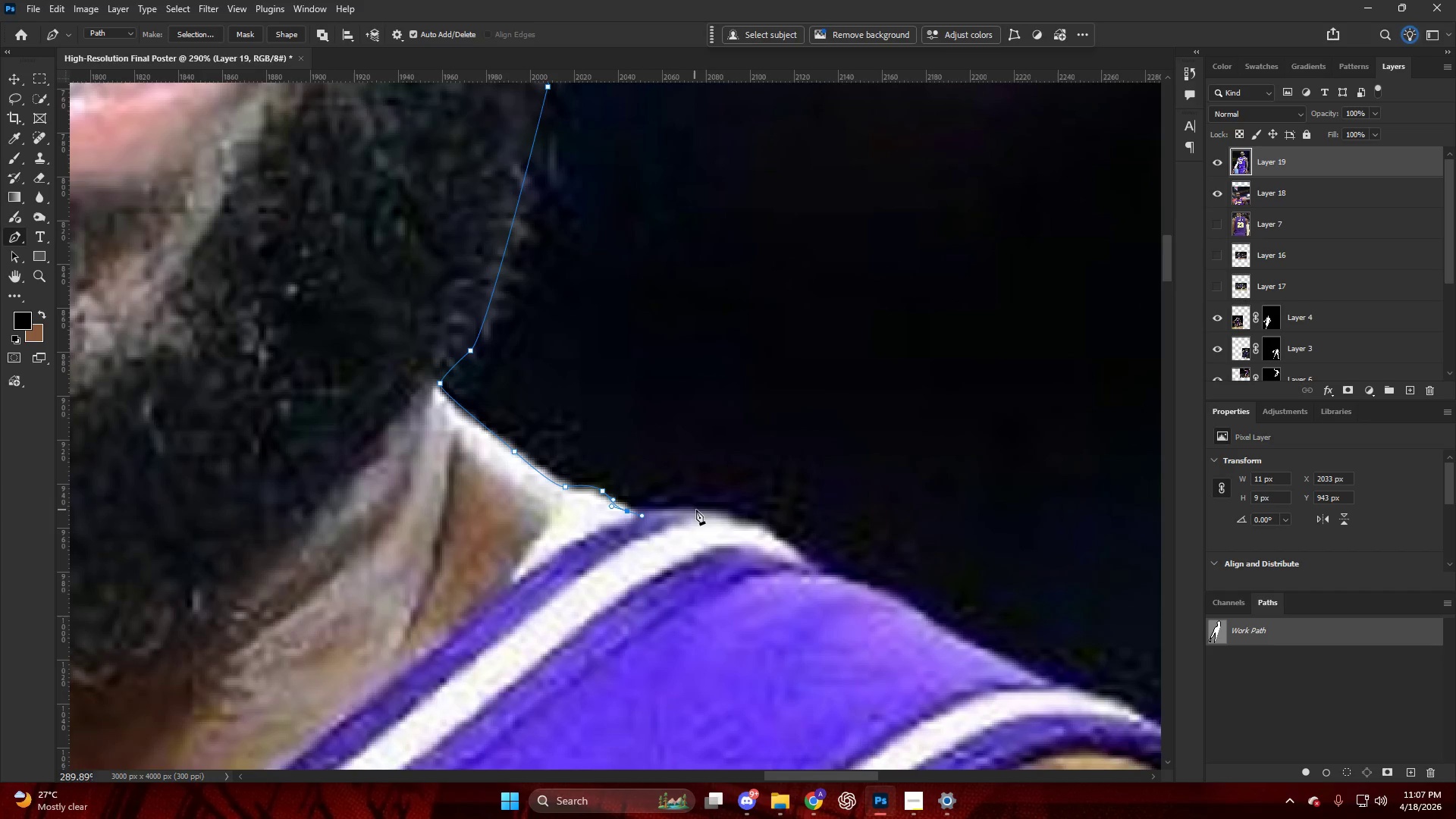 
left_click_drag(start_coordinate=[700, 510], to_coordinate=[739, 513])
 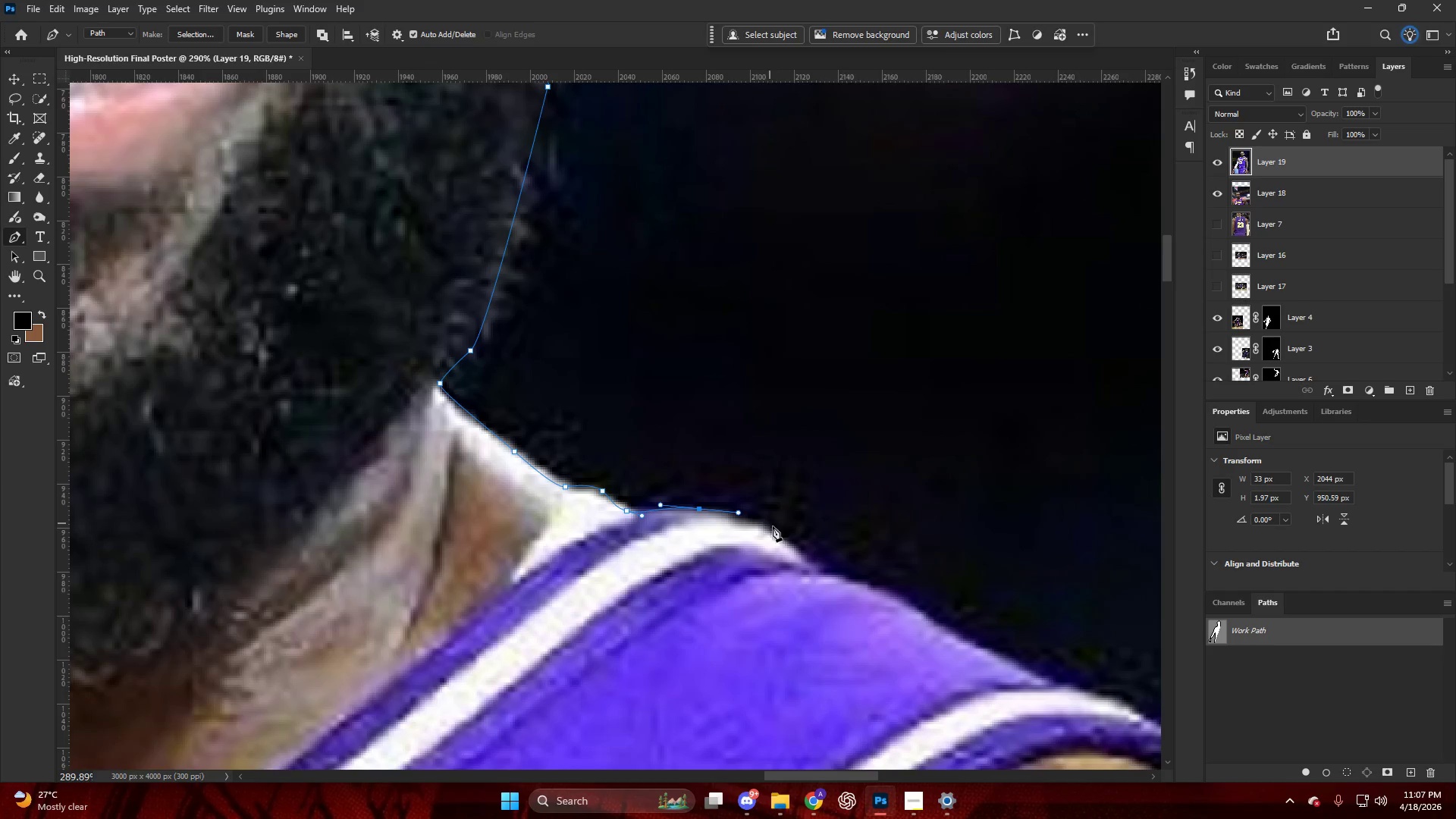 
left_click_drag(start_coordinate=[776, 530], to_coordinate=[784, 548])
 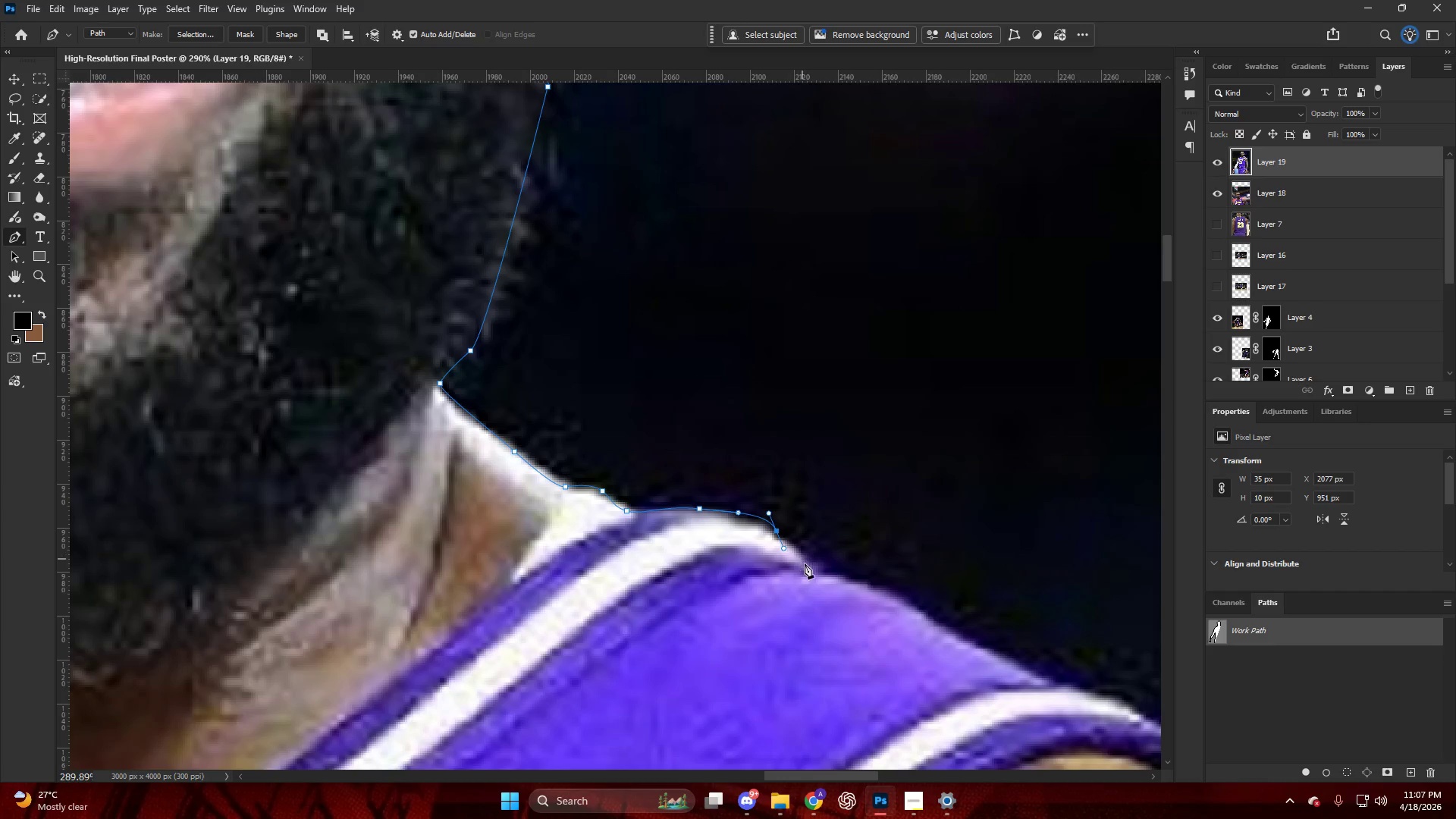 
left_click_drag(start_coordinate=[808, 572], to_coordinate=[820, 586])
 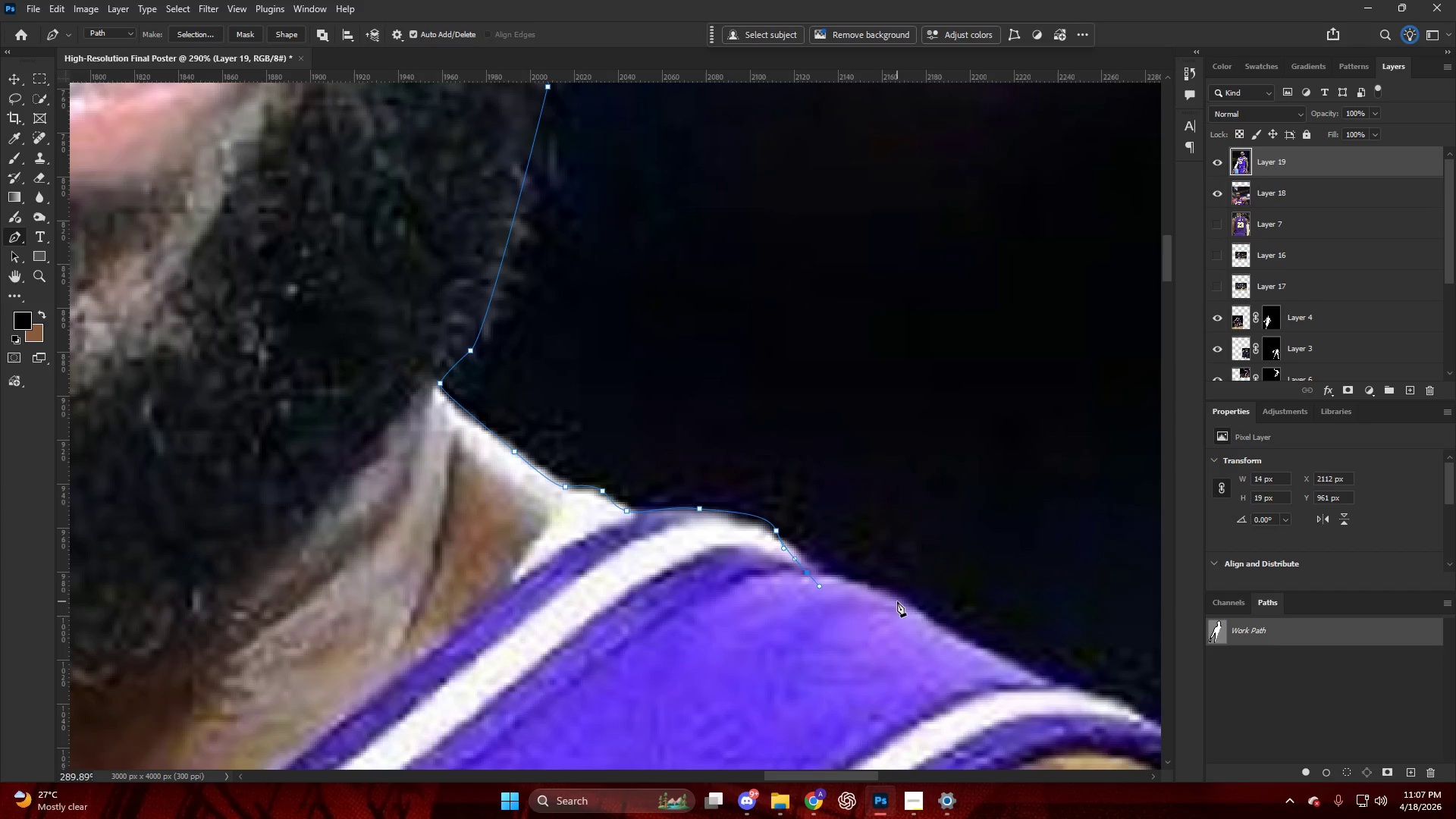 
left_click_drag(start_coordinate=[902, 600], to_coordinate=[967, 621])
 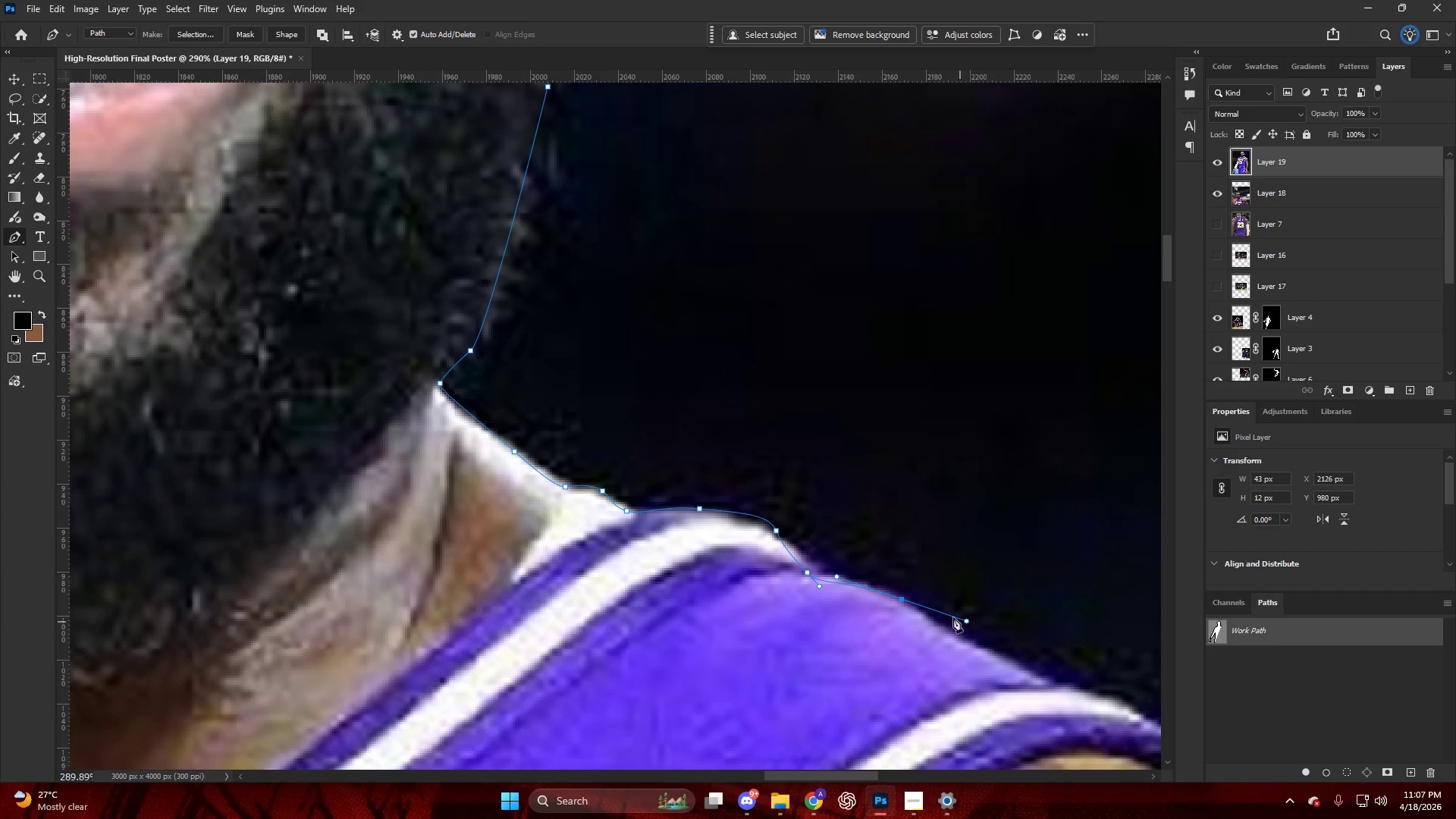 
key(Control+ControlLeft)
 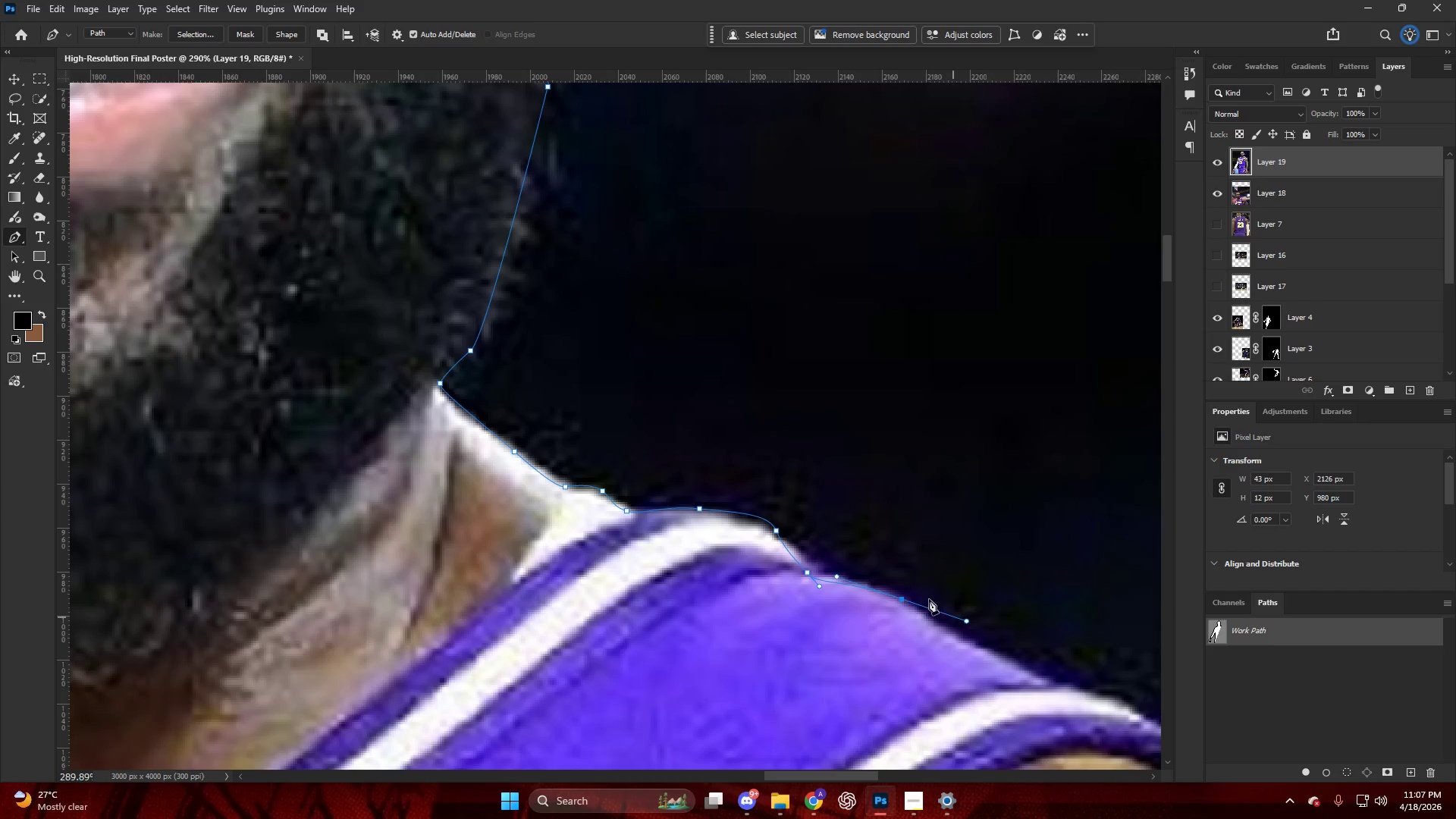 
key(Control+Z)
 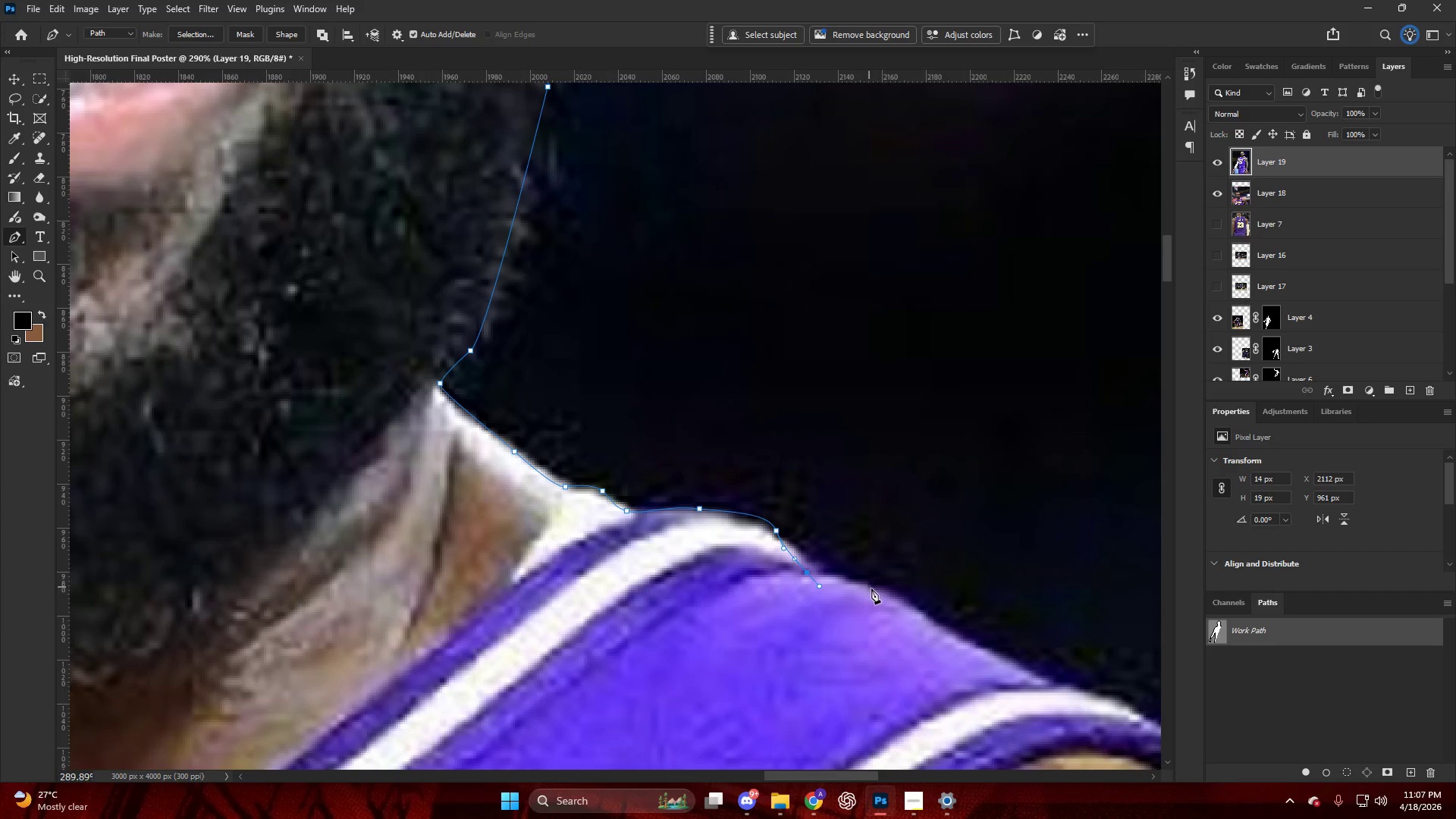 
left_click_drag(start_coordinate=[873, 588], to_coordinate=[899, 595])
 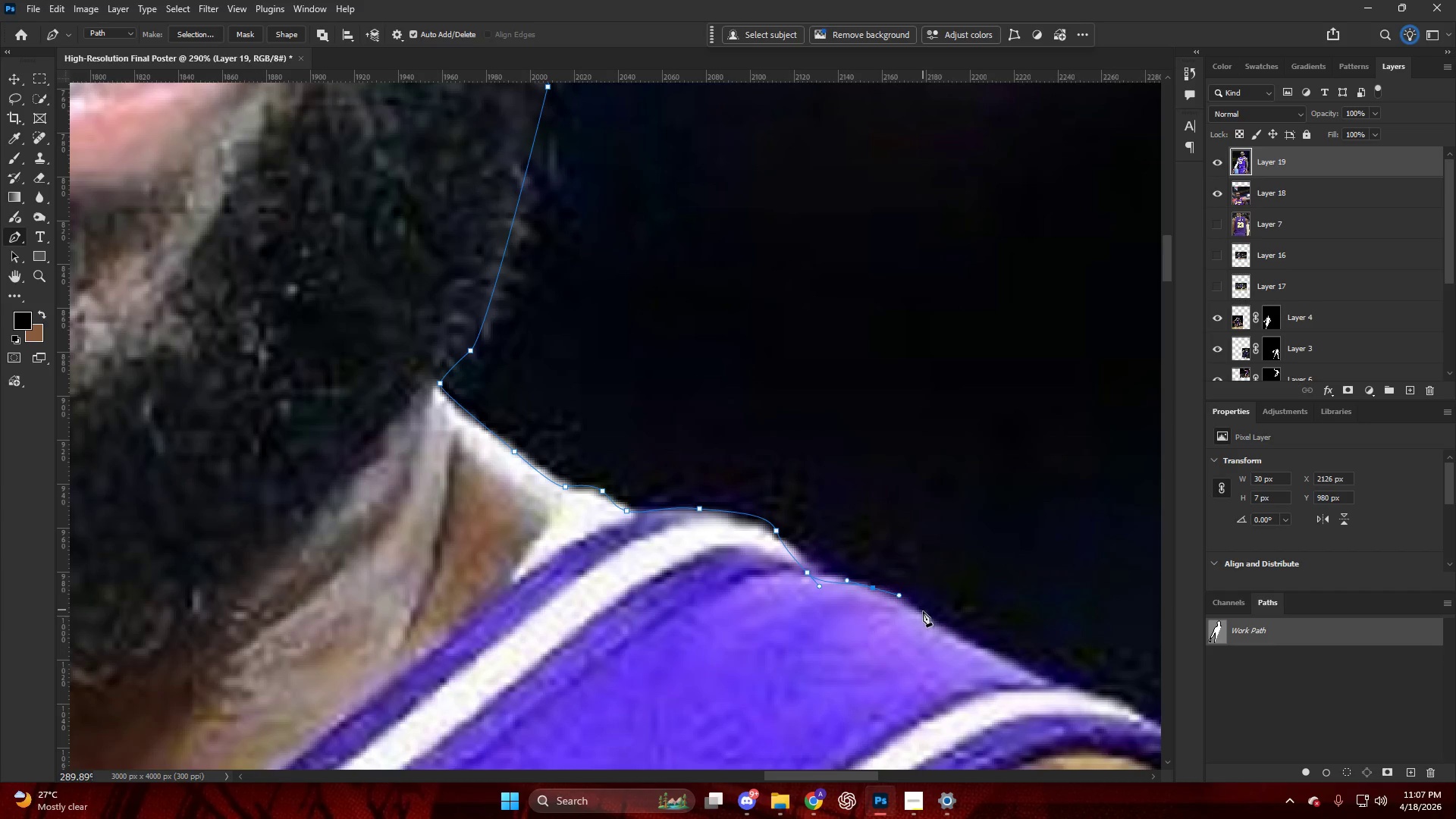 
left_click_drag(start_coordinate=[924, 616], to_coordinate=[937, 628])
 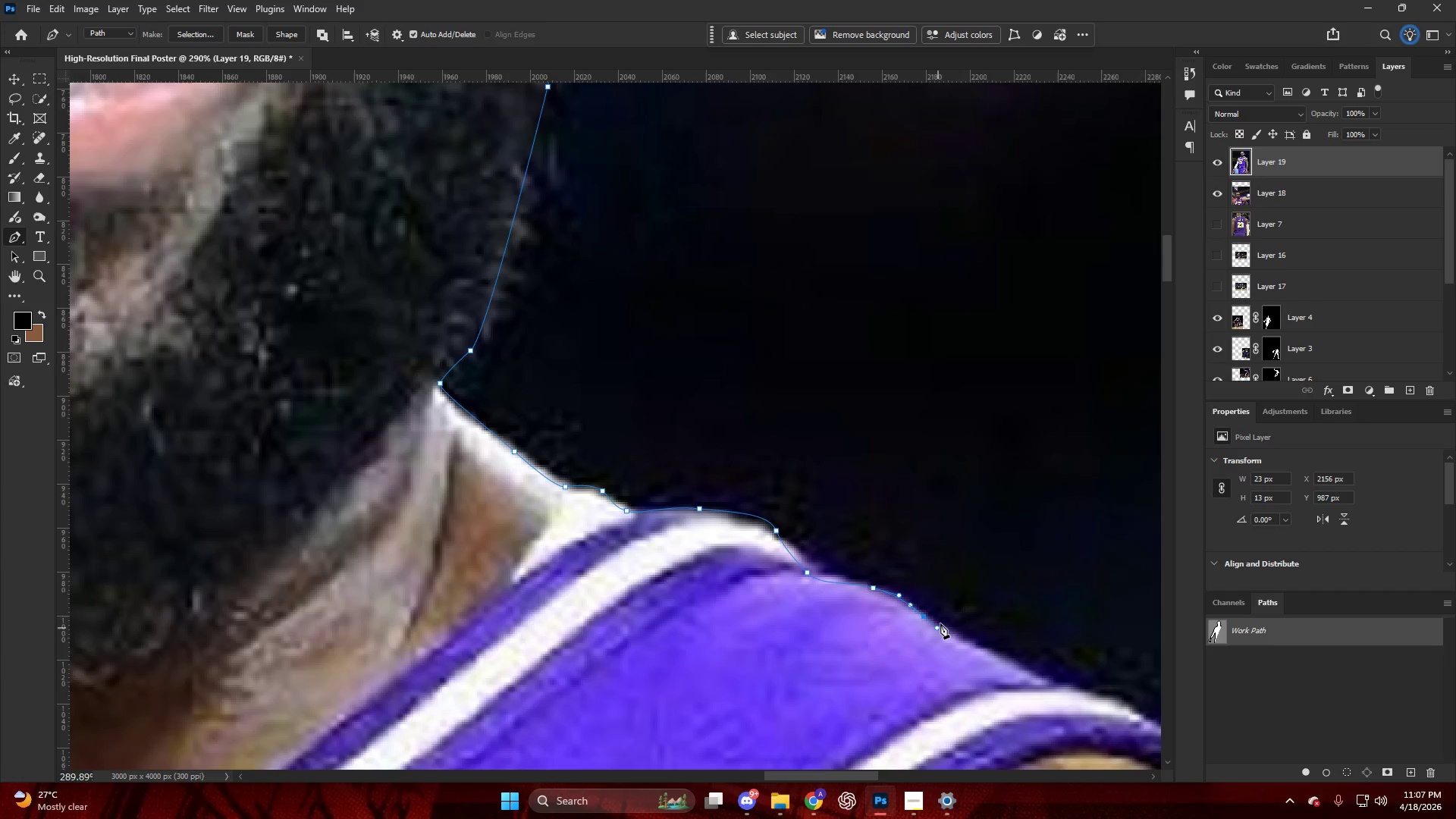 
hold_key(key=AltLeft, duration=0.81)
 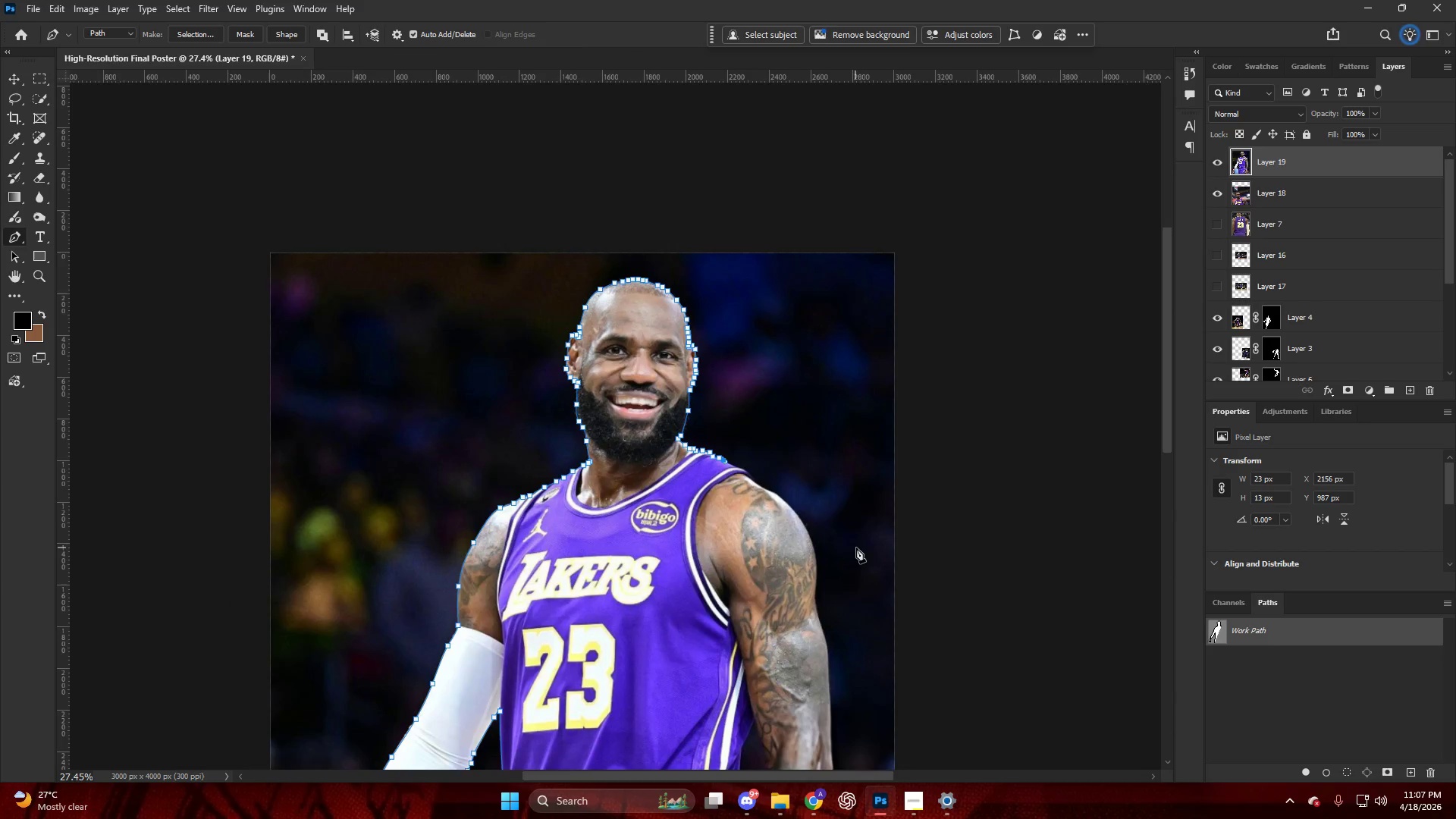 
hold_key(key=ControlLeft, duration=0.36)
 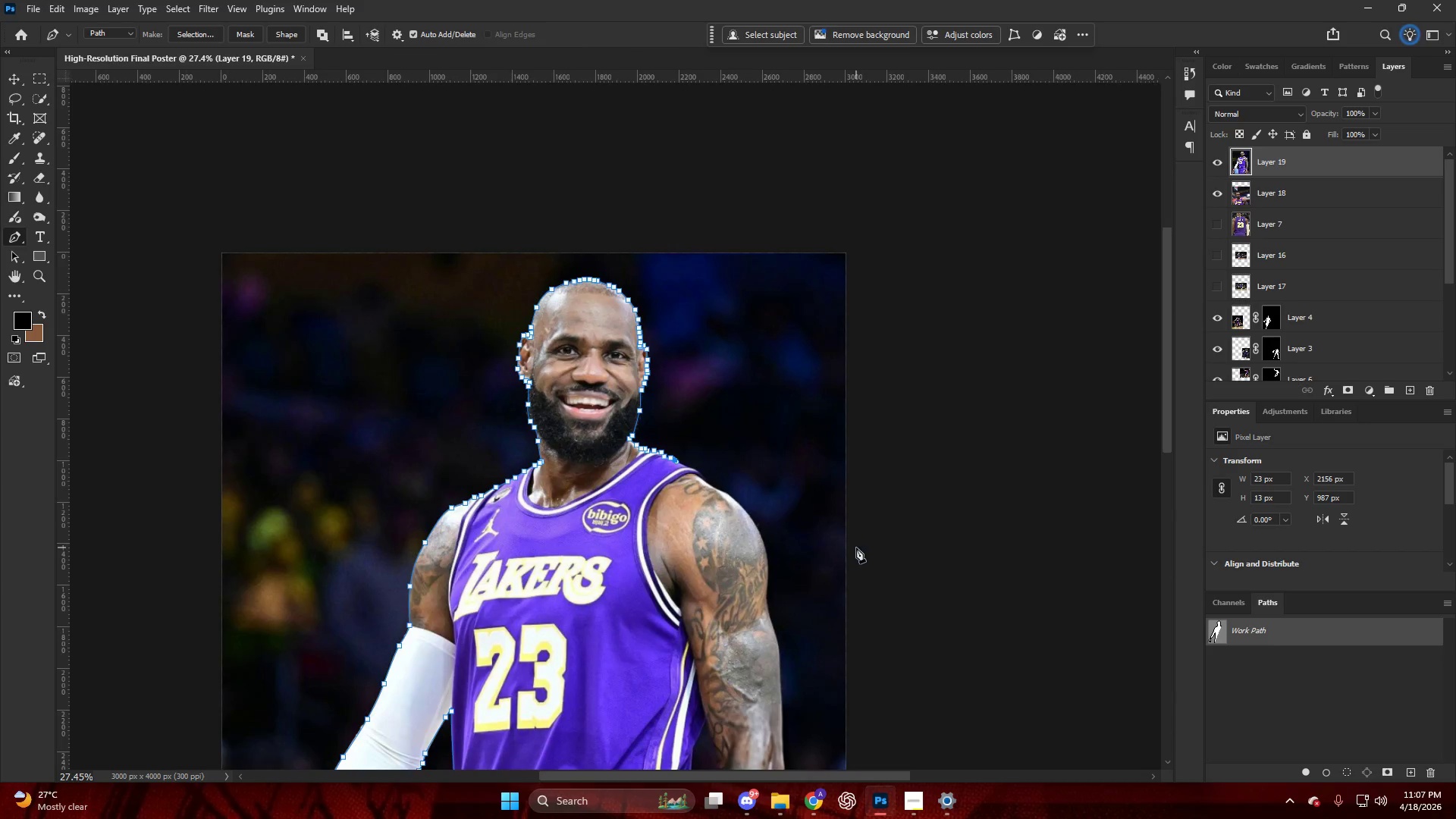 
hold_key(key=AltLeft, duration=0.5)
 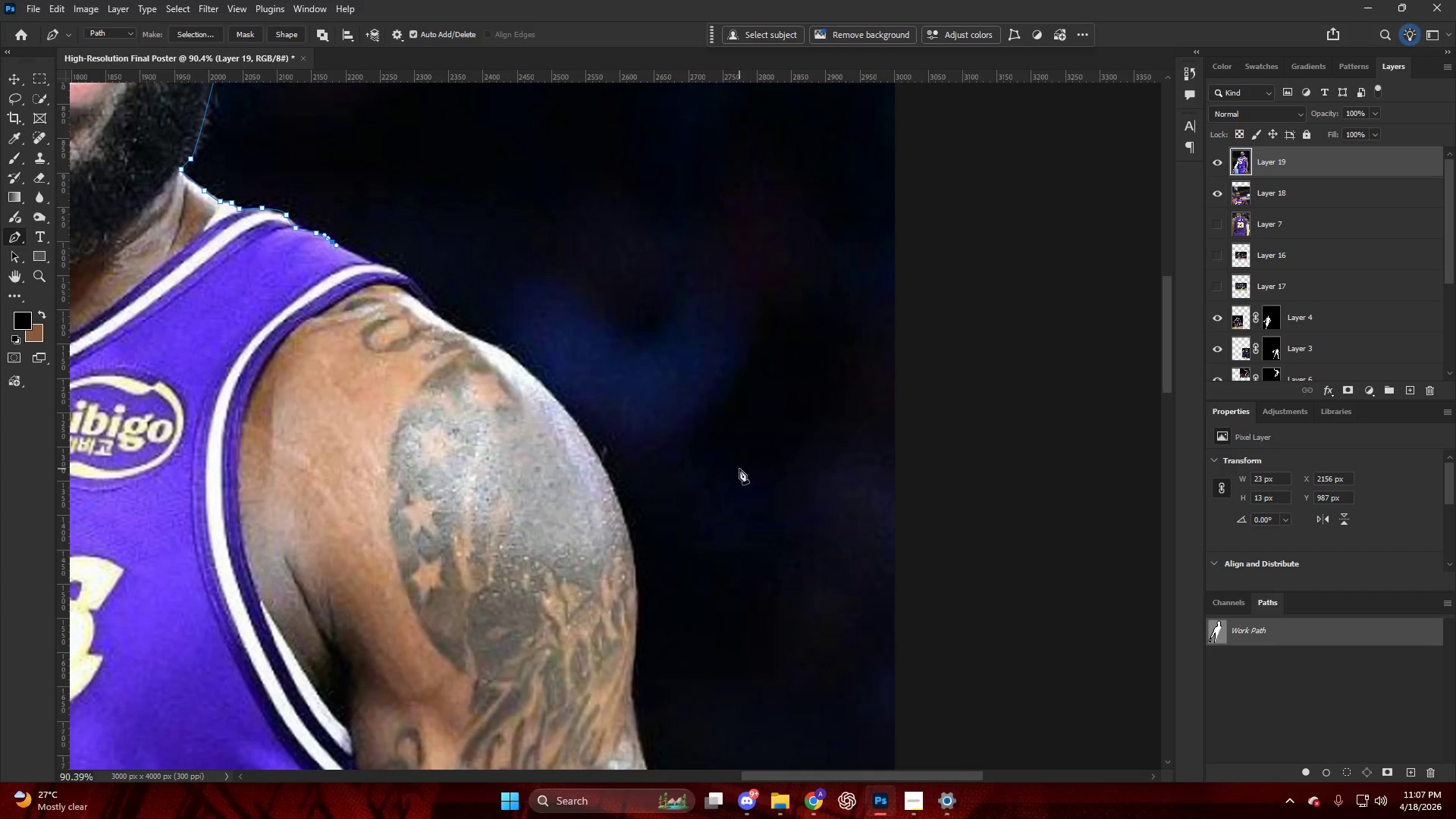 
hold_key(key=AltLeft, duration=0.59)
 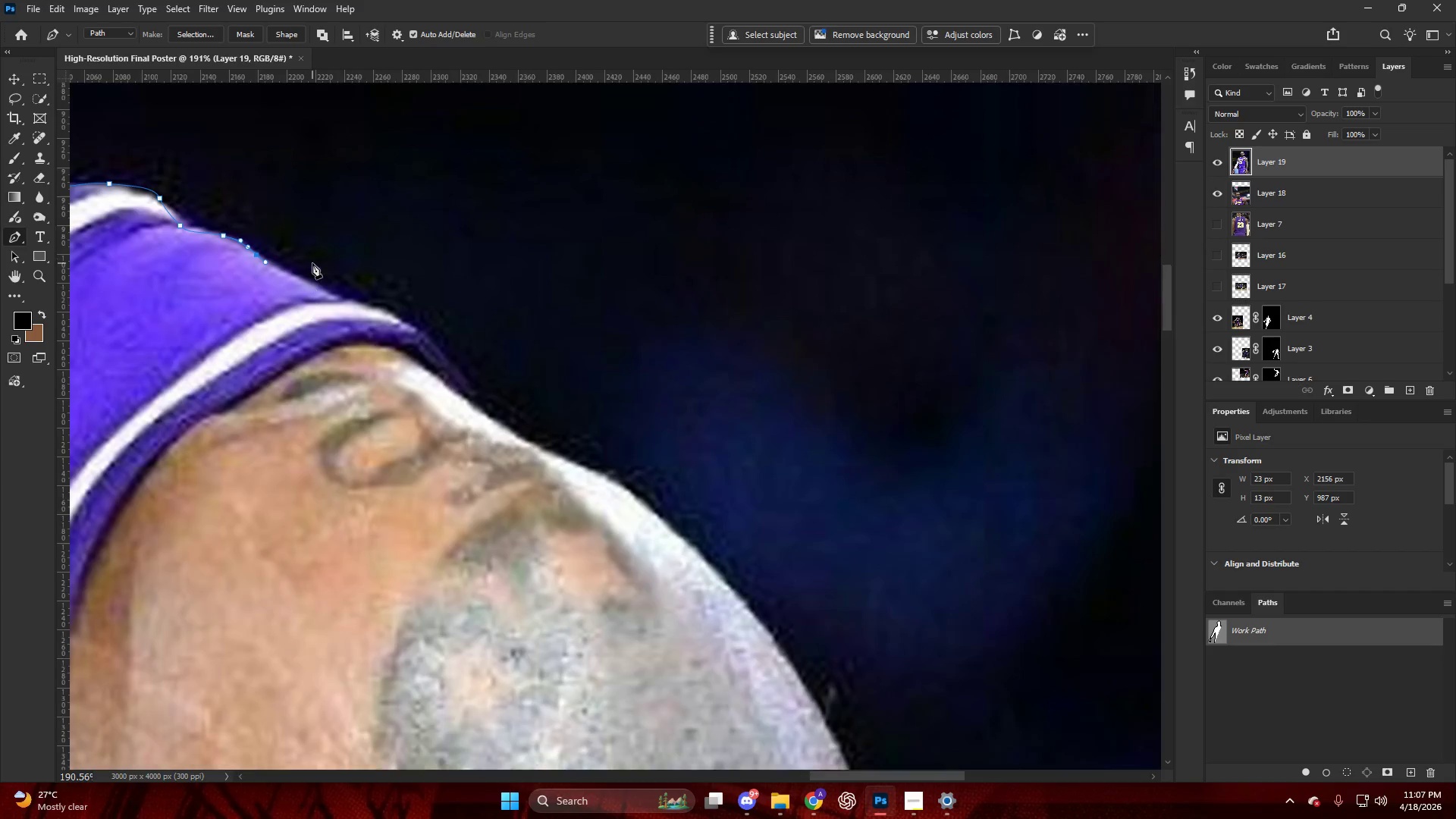 
key(Alt+AltLeft)
 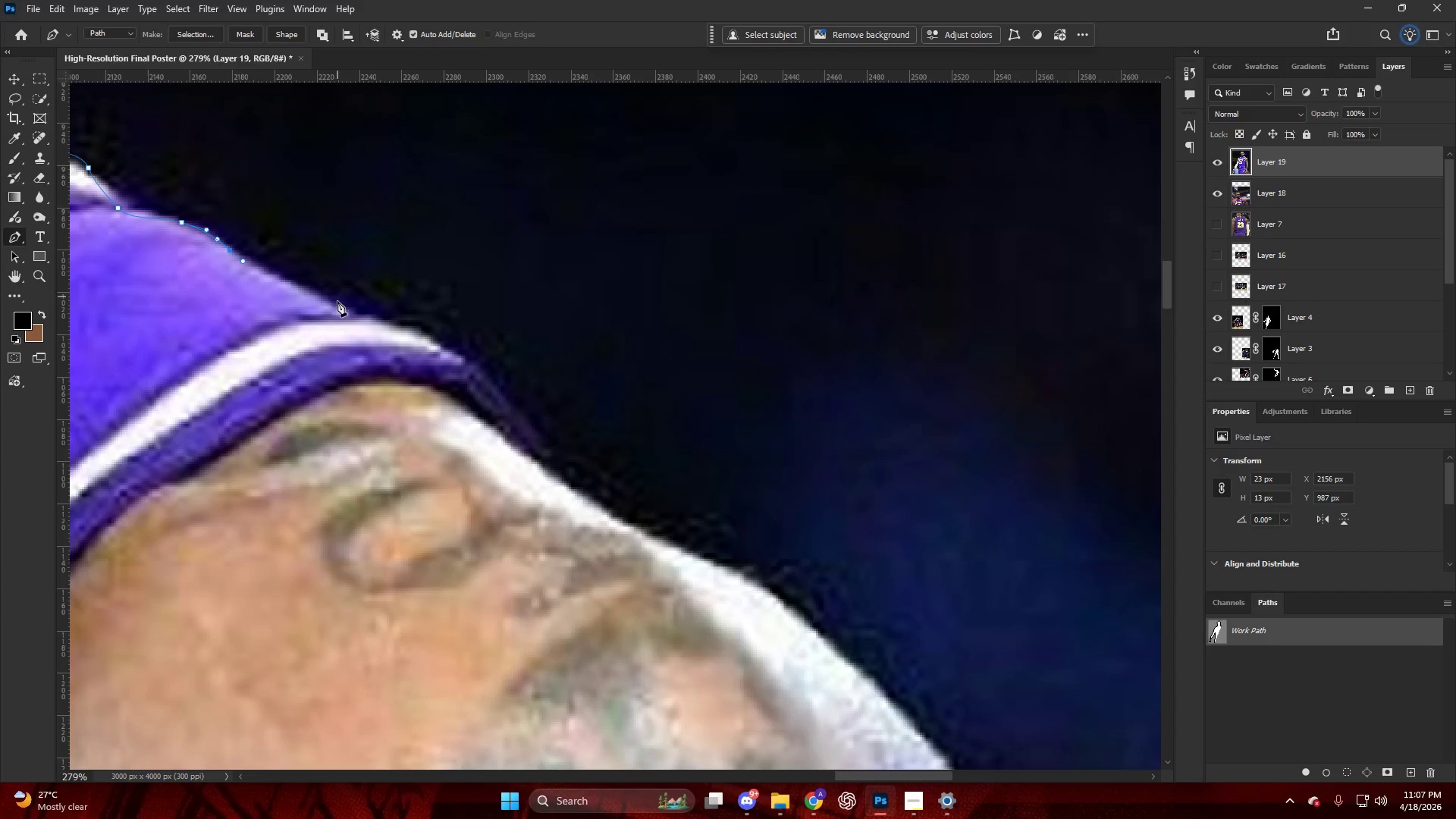 
scroll: coordinate [313, 264], scroll_direction: down, amount: 27.0
 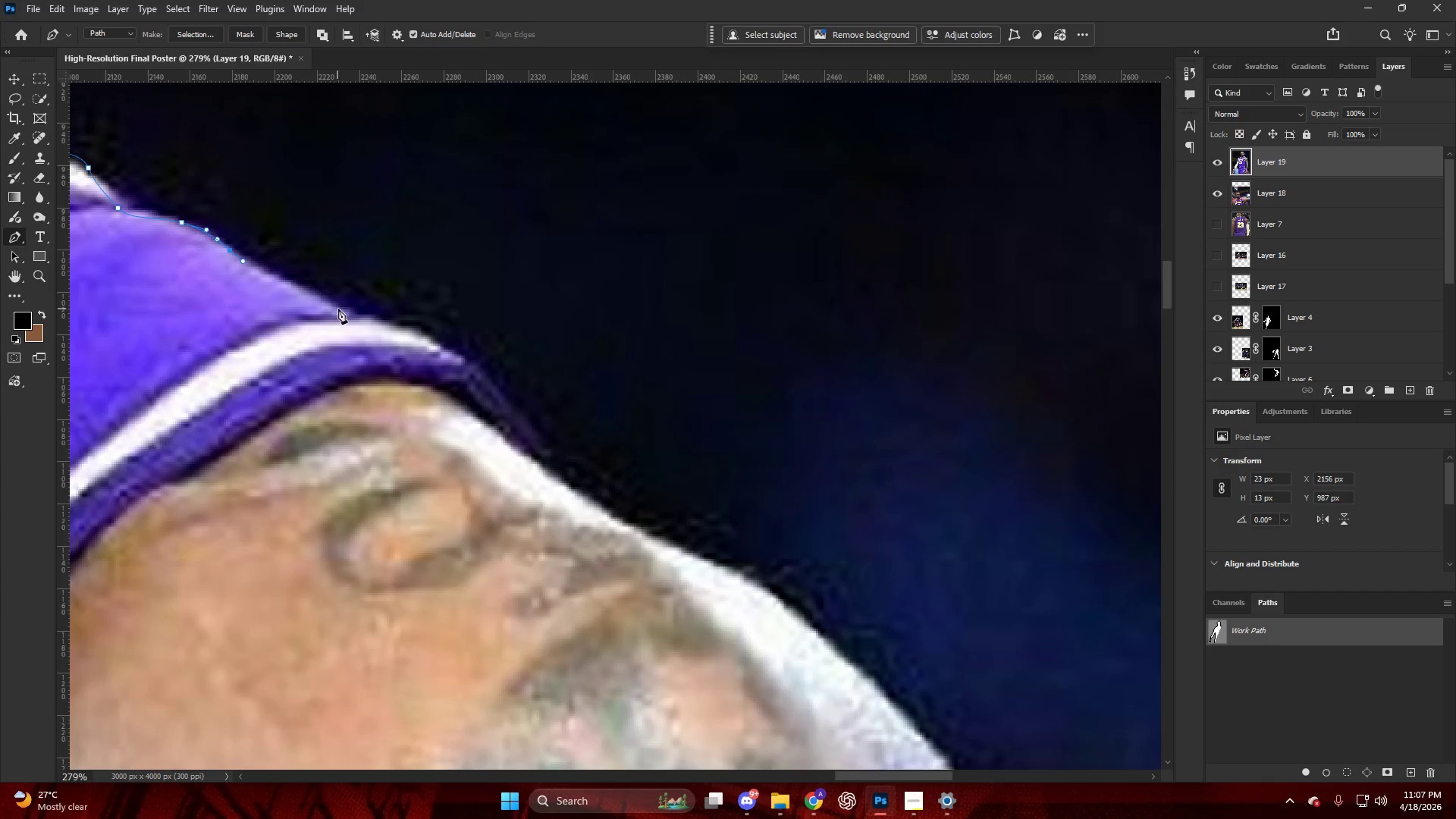 
left_click_drag(start_coordinate=[338, 309], to_coordinate=[362, 316])
 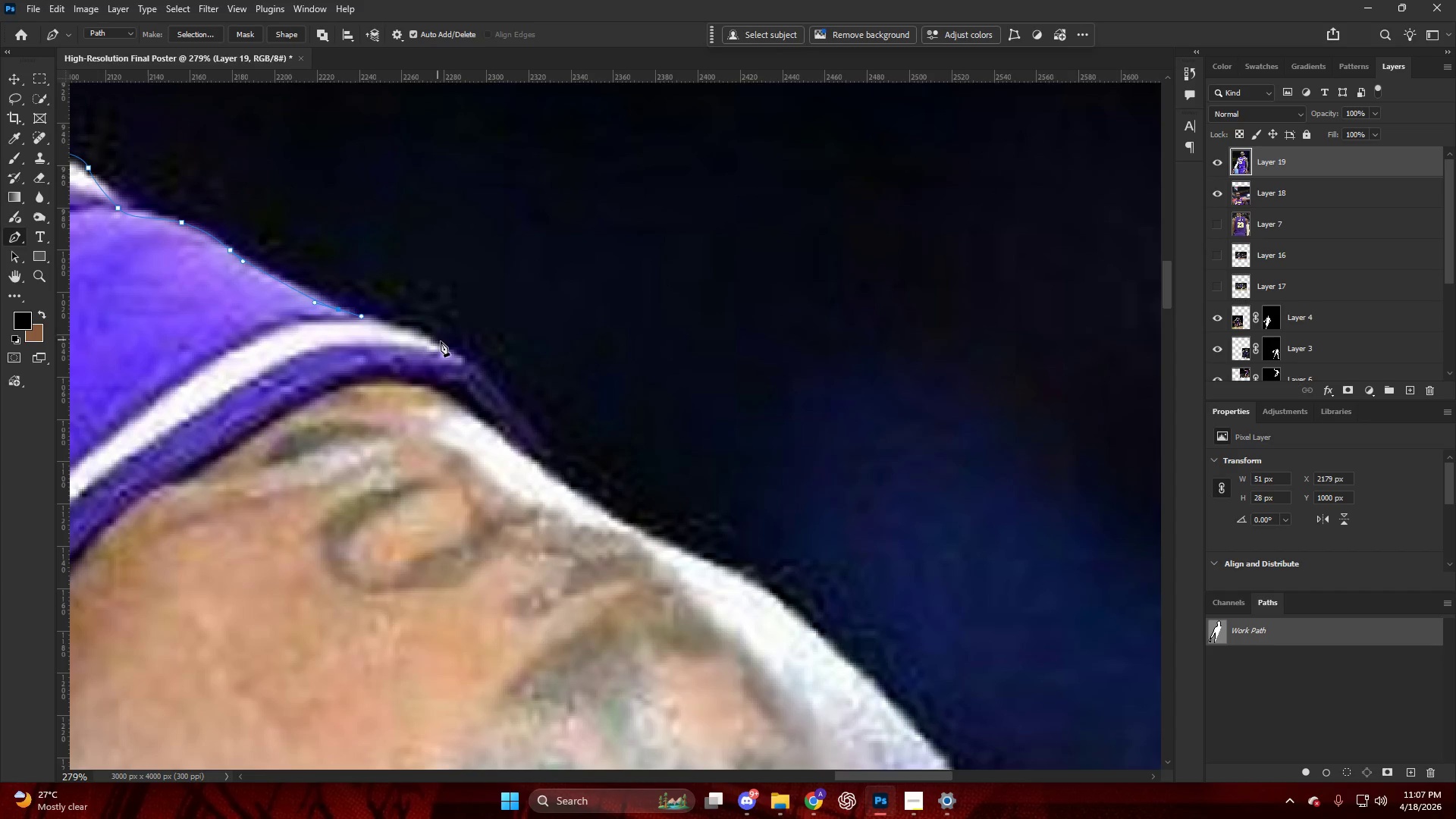 
left_click_drag(start_coordinate=[444, 343], to_coordinate=[447, 347])
 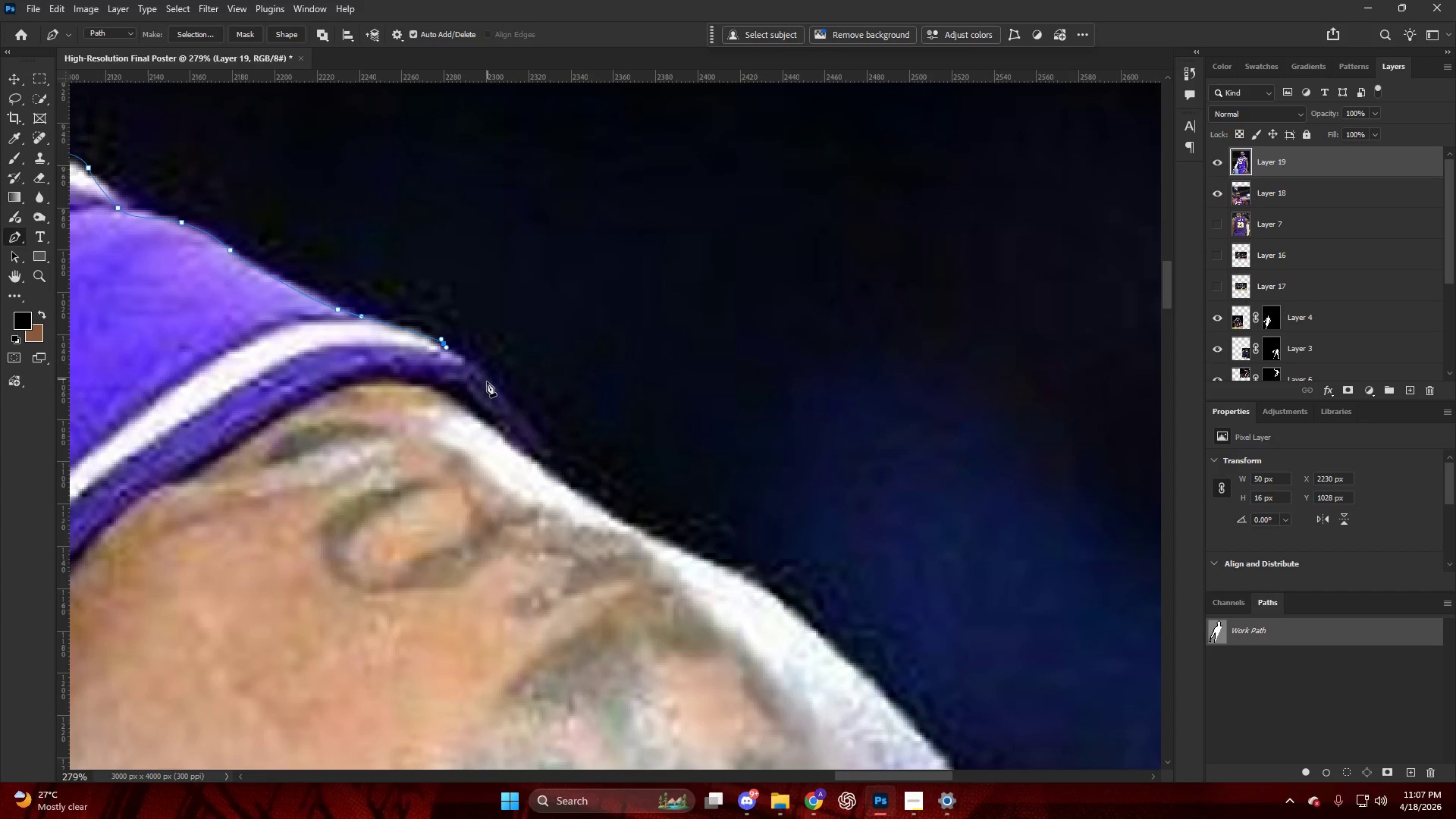 
left_click_drag(start_coordinate=[487, 384], to_coordinate=[491, 391])
 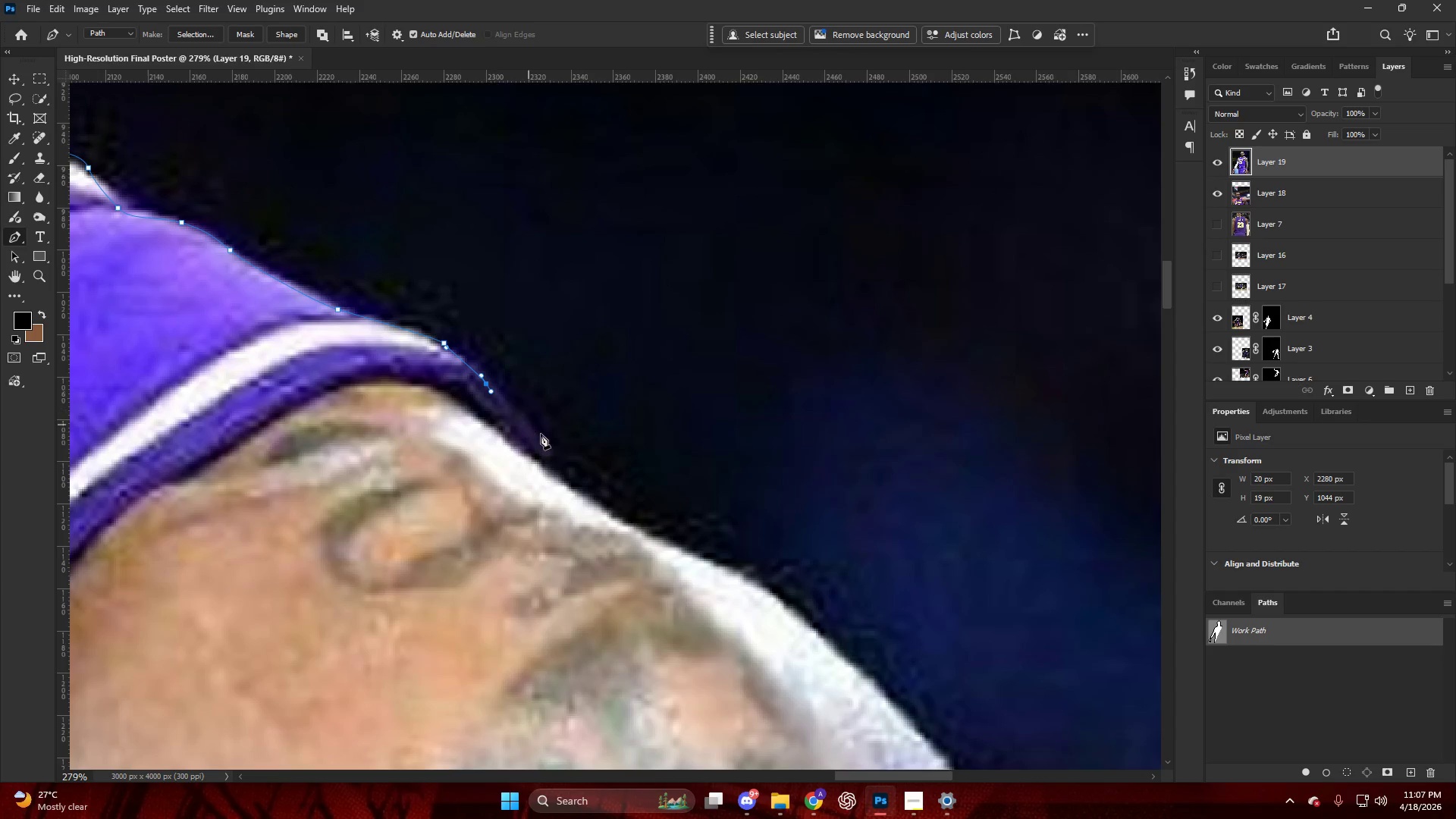 
left_click_drag(start_coordinate=[548, 438], to_coordinate=[553, 454])
 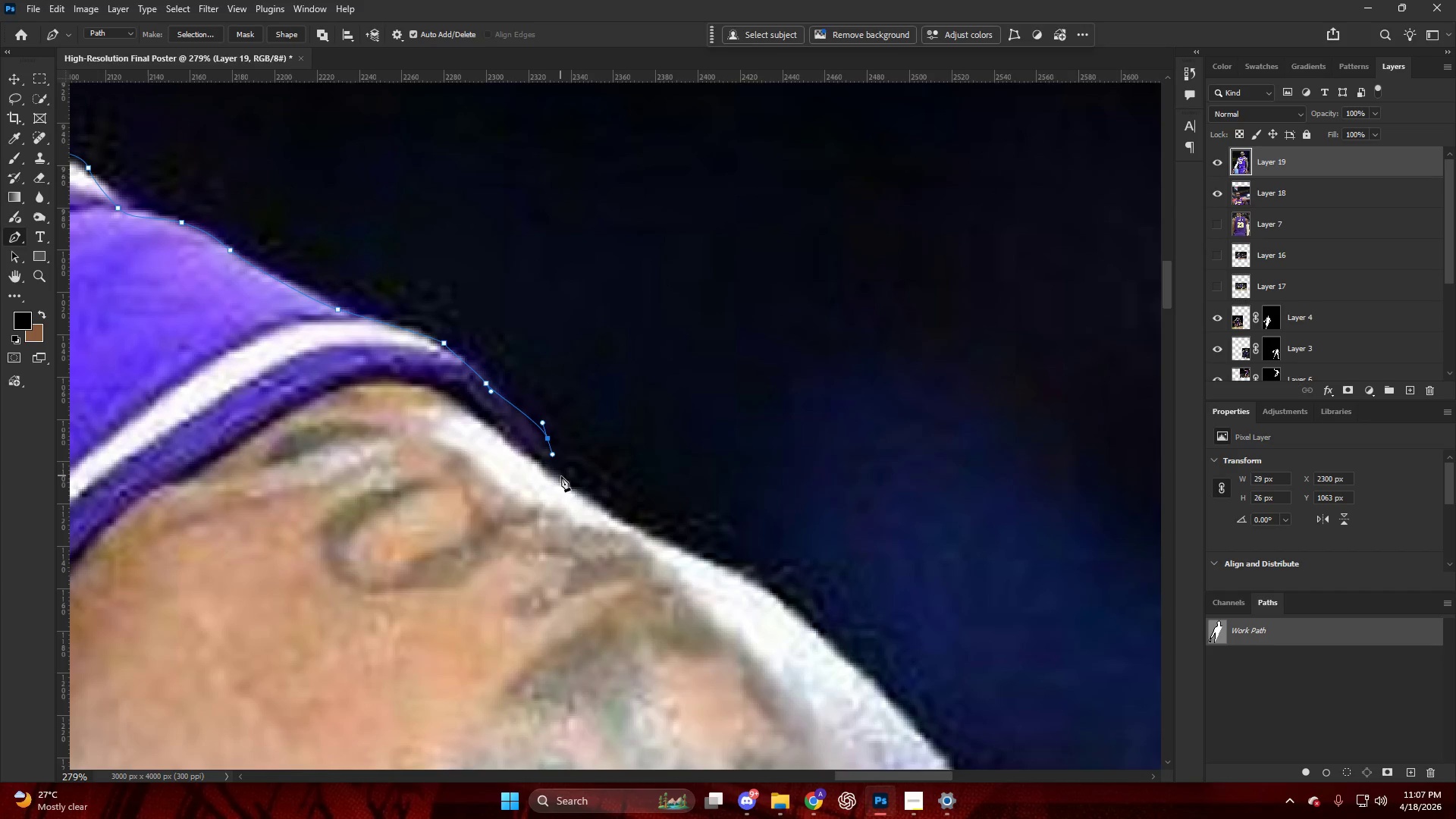 
left_click_drag(start_coordinate=[563, 480], to_coordinate=[563, 485])
 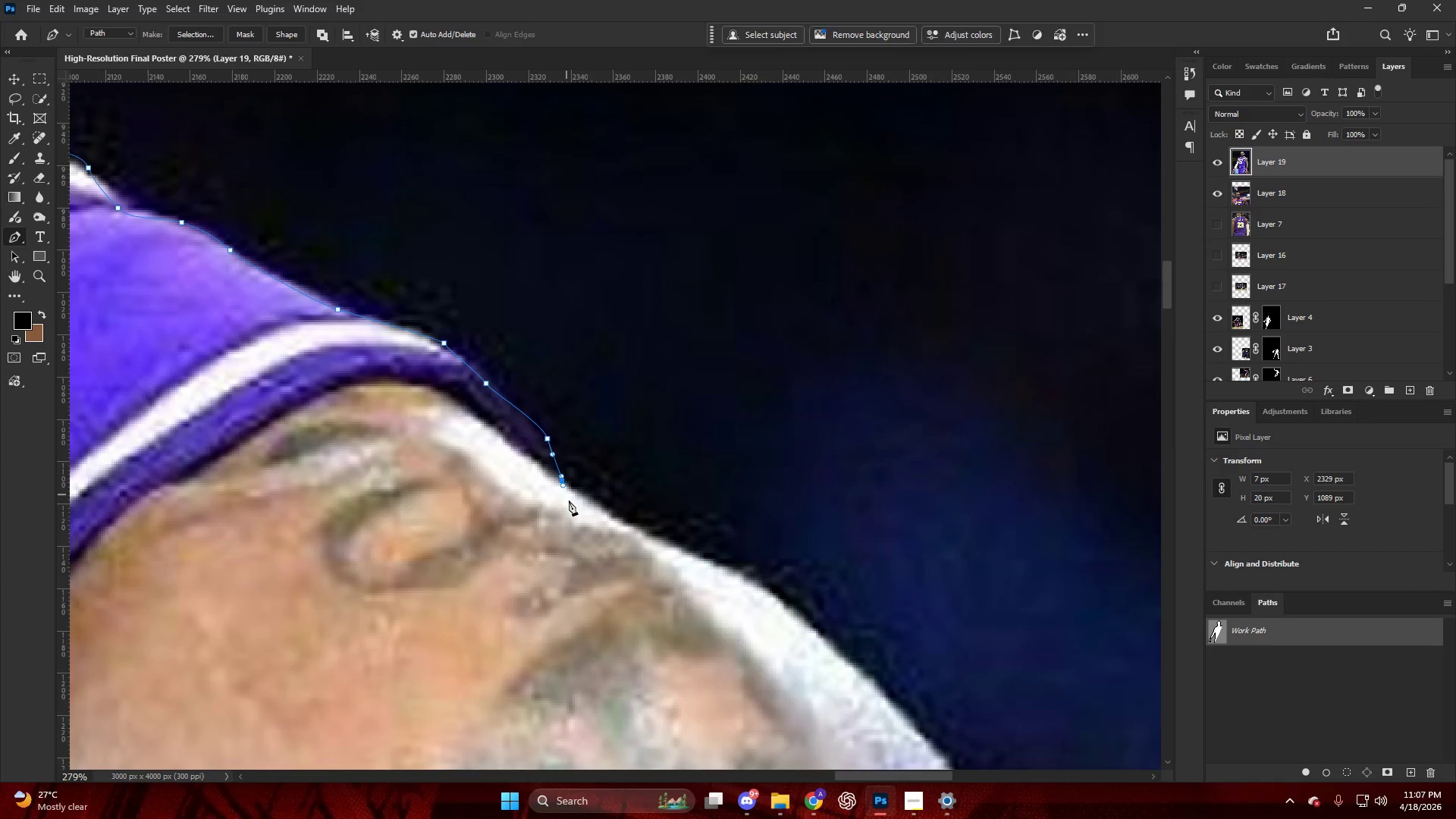 
left_click_drag(start_coordinate=[568, 500], to_coordinate=[572, 503])
 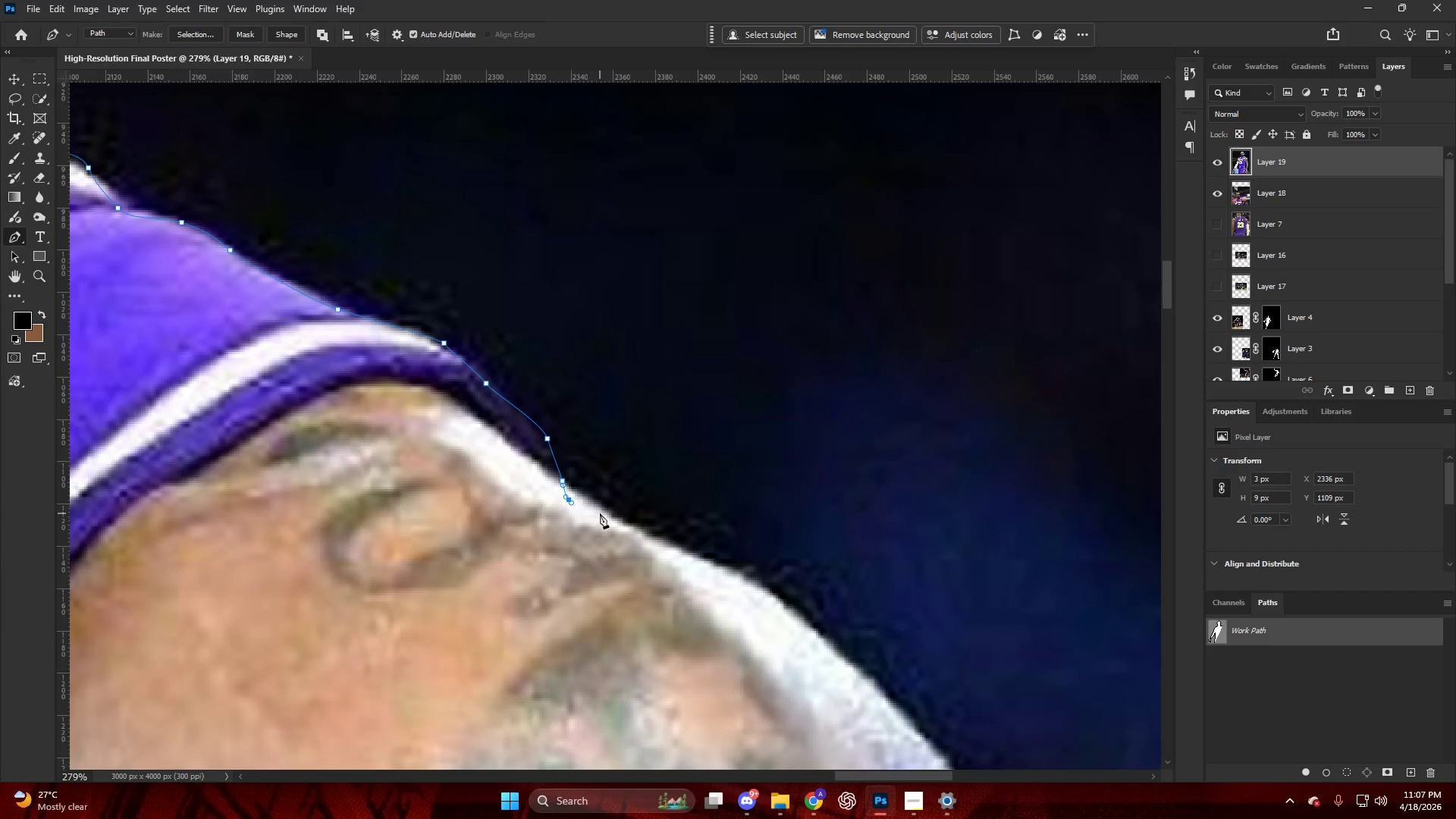 
hold_key(key=AltLeft, duration=0.31)
 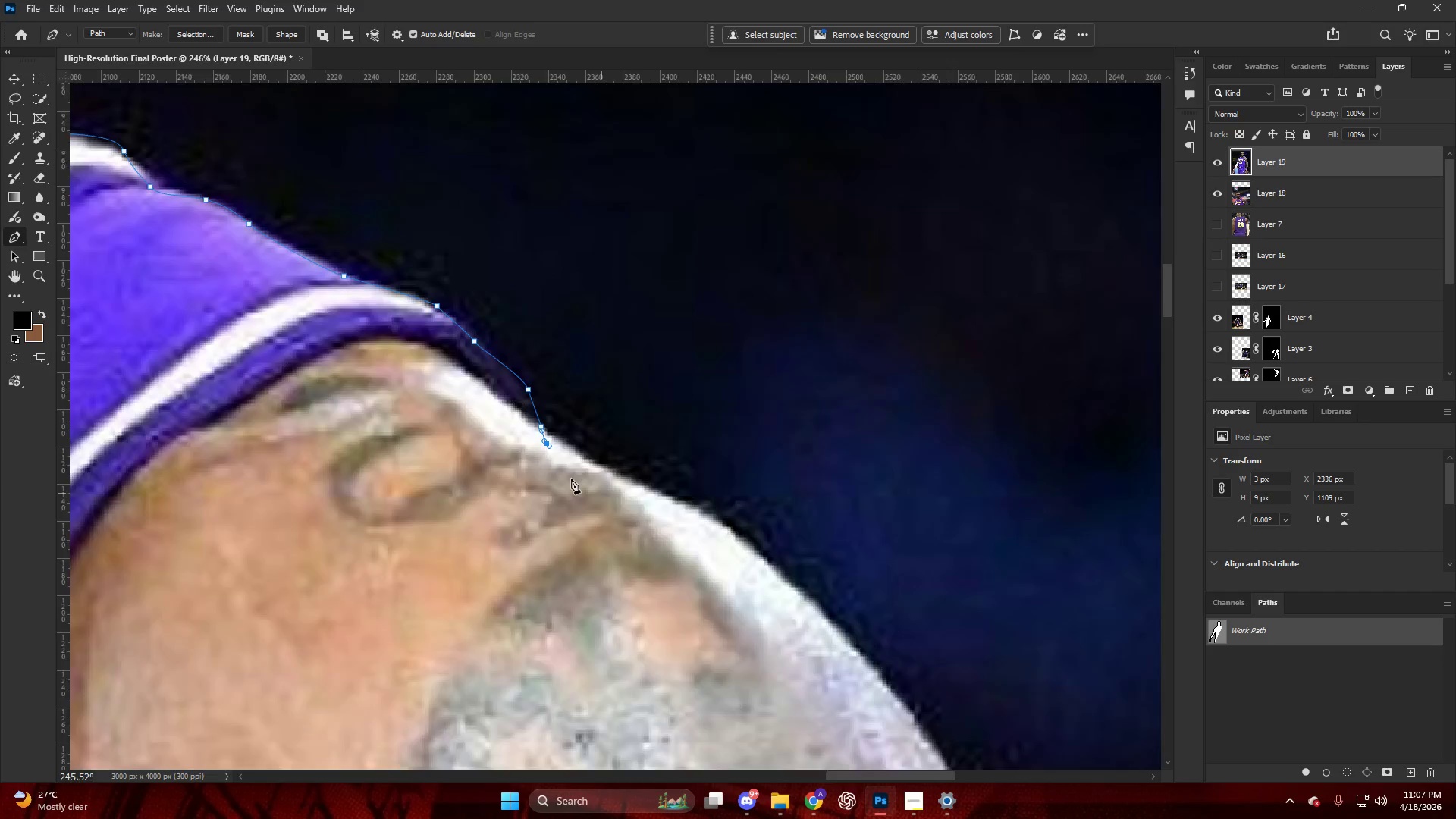 
hold_key(key=AltLeft, duration=0.52)
 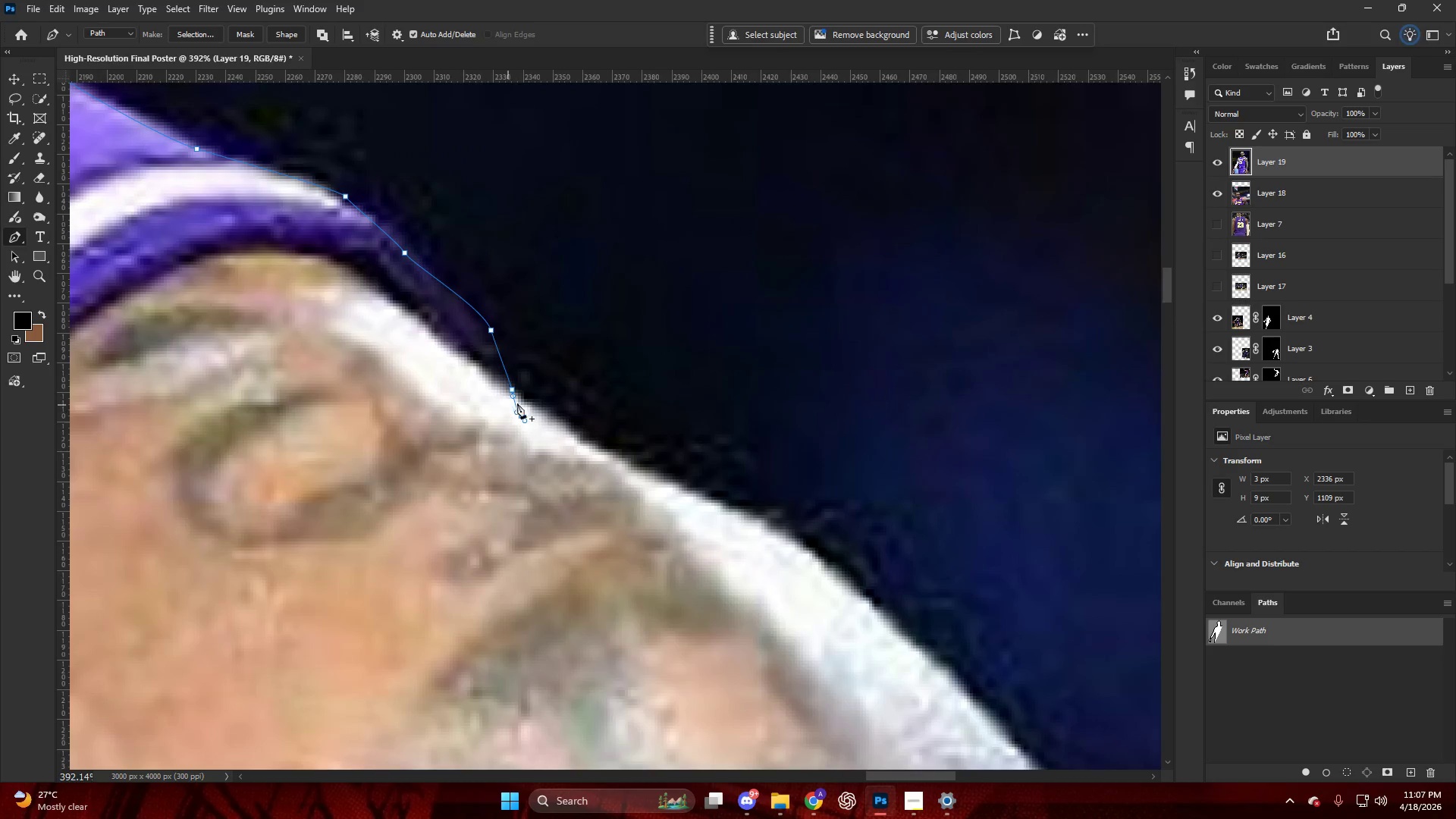 
key(Control+ControlLeft)
 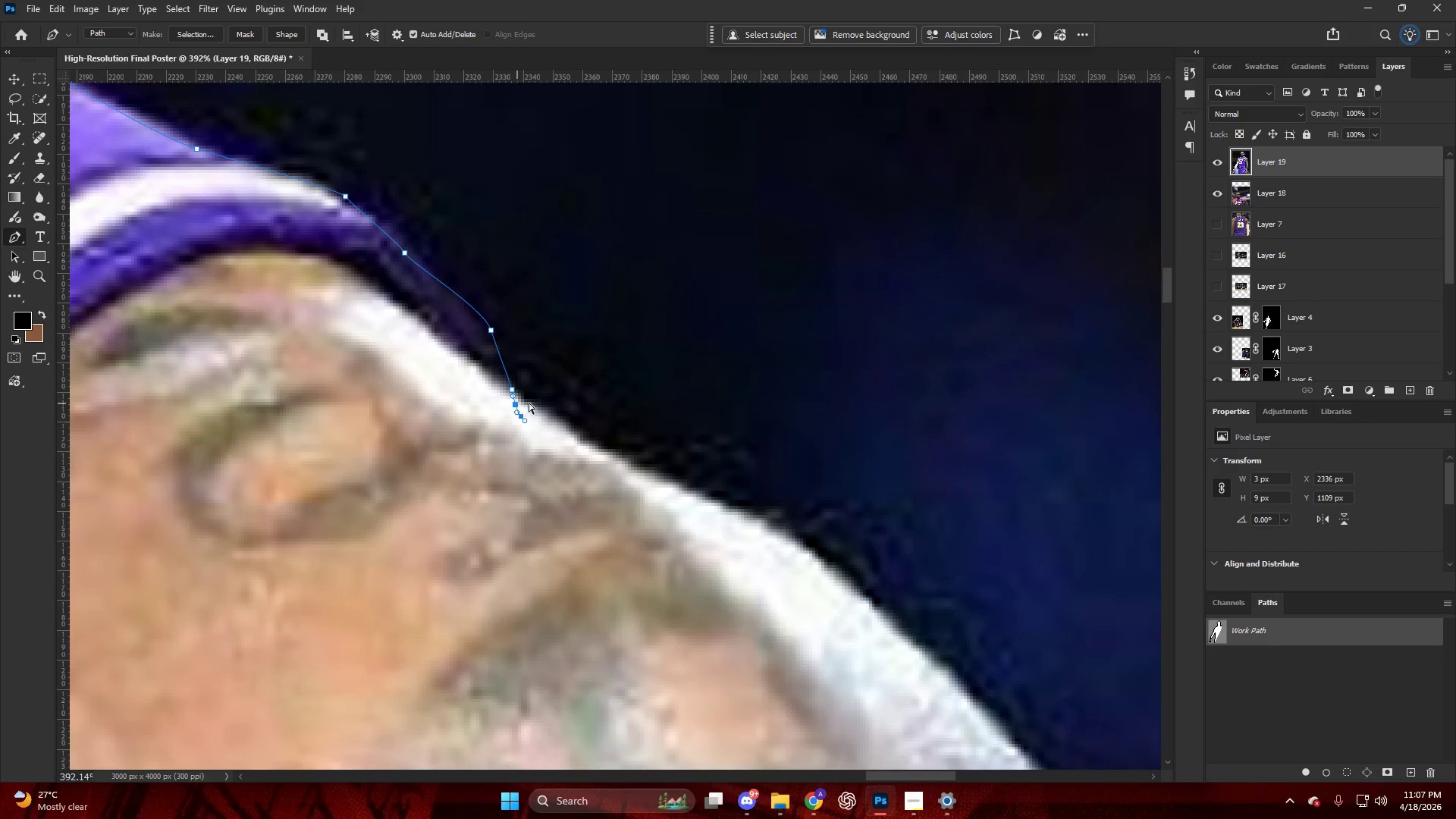 
key(Control+Z)
 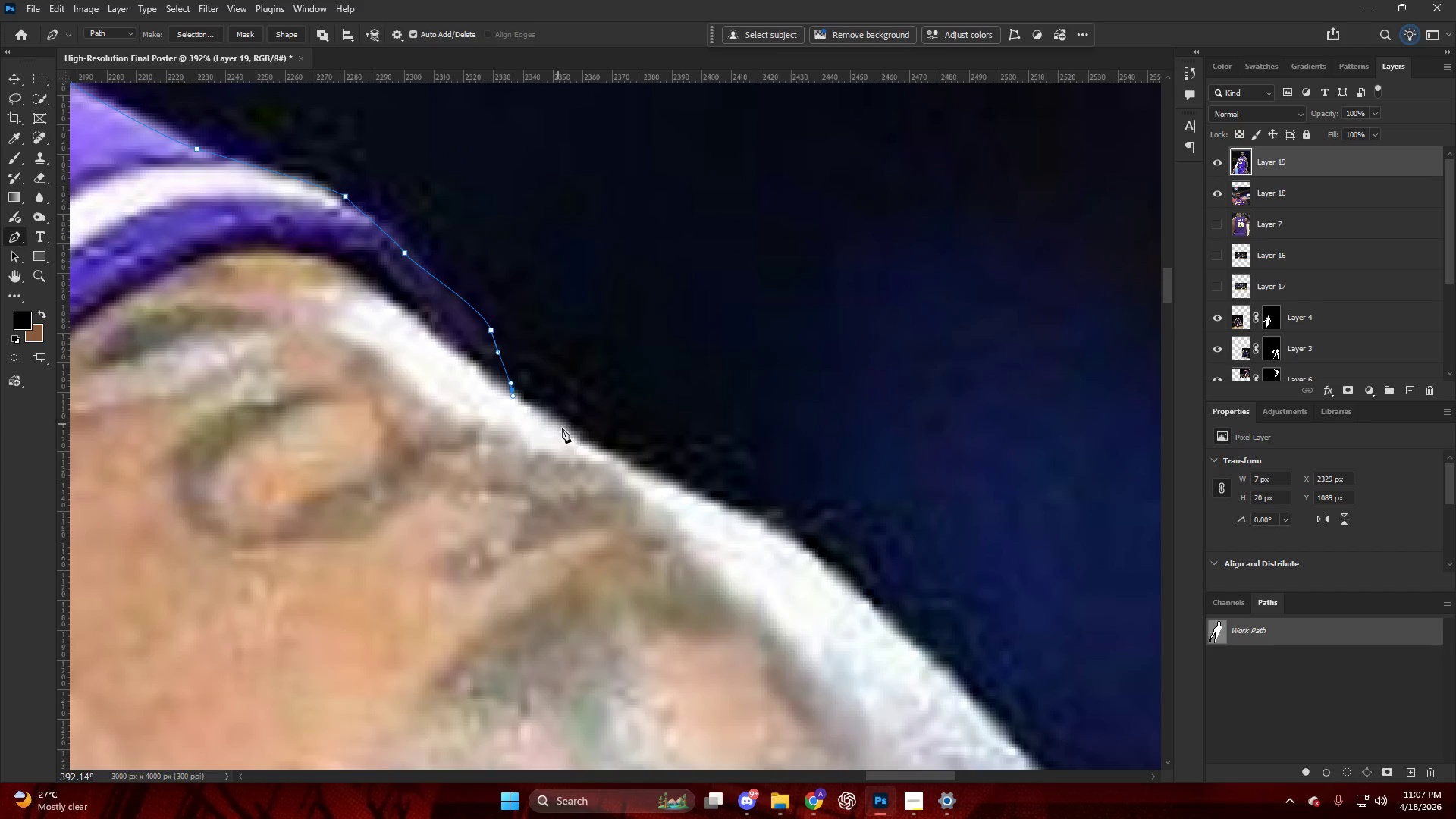 
scroll: coordinate [571, 479], scroll_direction: none, amount: 0.0
 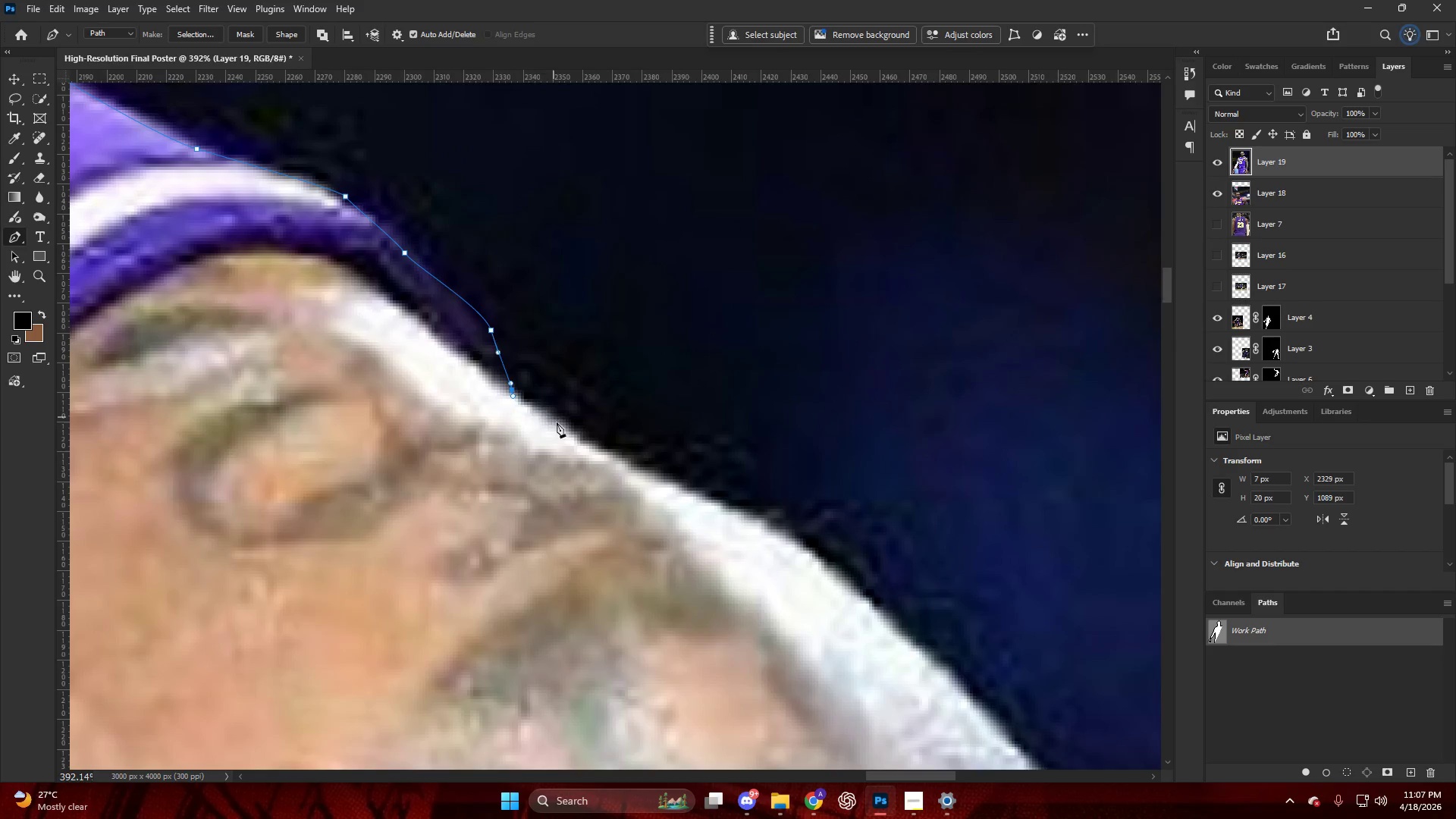 
left_click_drag(start_coordinate=[570, 431], to_coordinate=[616, 466])
 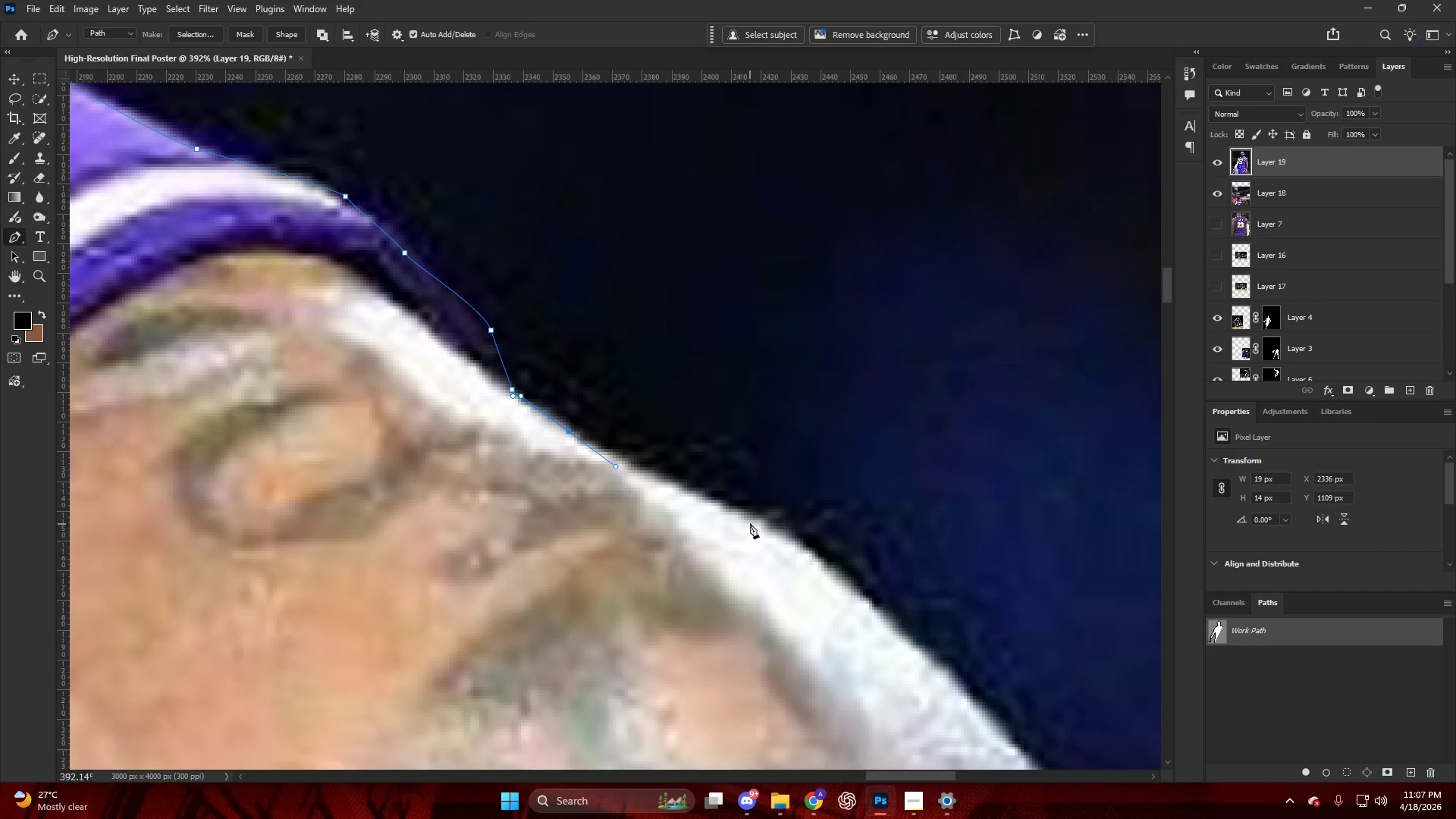 
left_click_drag(start_coordinate=[754, 522], to_coordinate=[804, 548])
 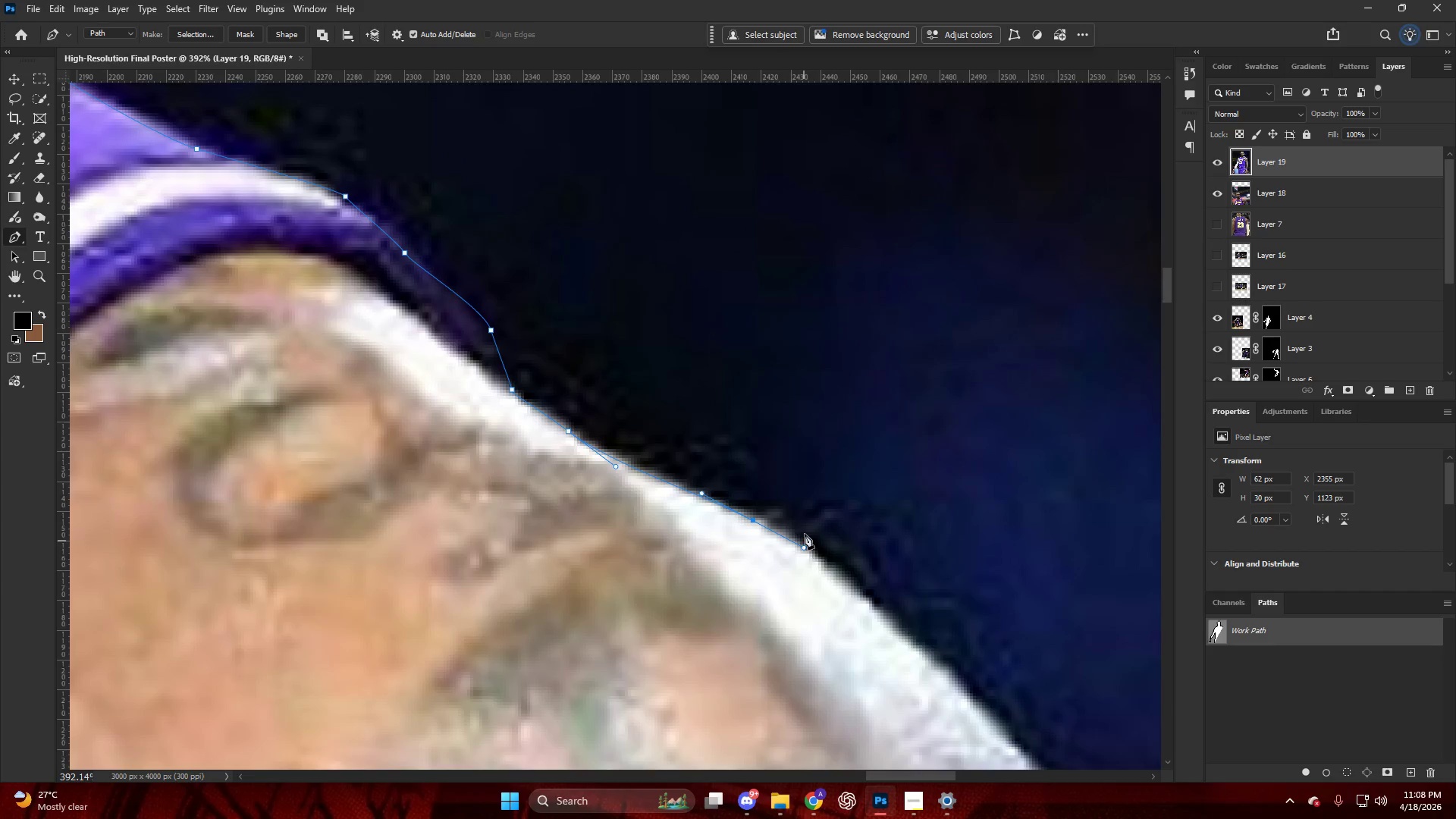 
hold_key(key=AltLeft, duration=0.52)
hold_key(key=AltLeft, duration=0.66)
scroll: coordinate [755, 426], scroll_direction: down, amount: 9.0
 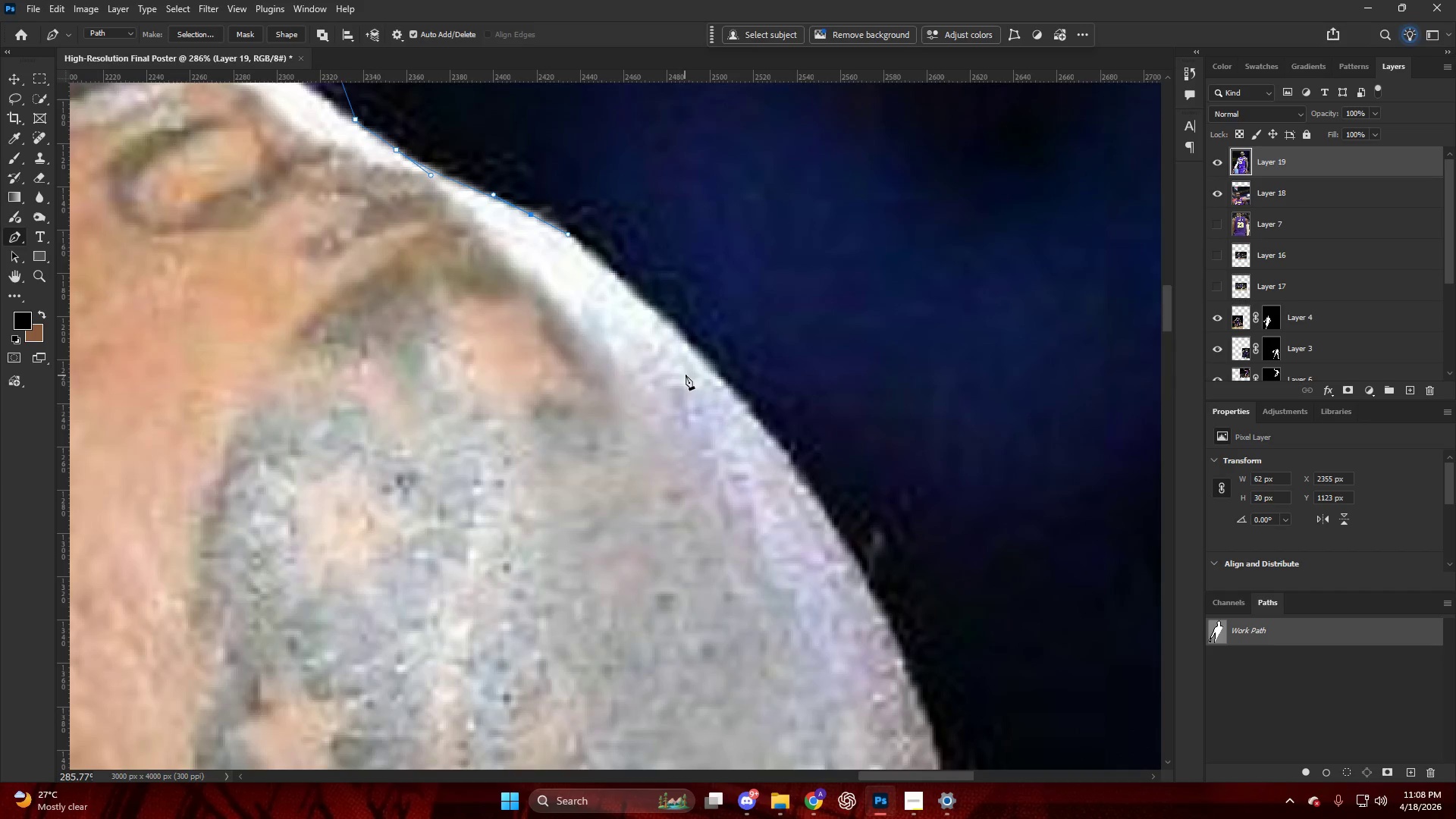 
left_click_drag(start_coordinate=[717, 381], to_coordinate=[792, 464])
 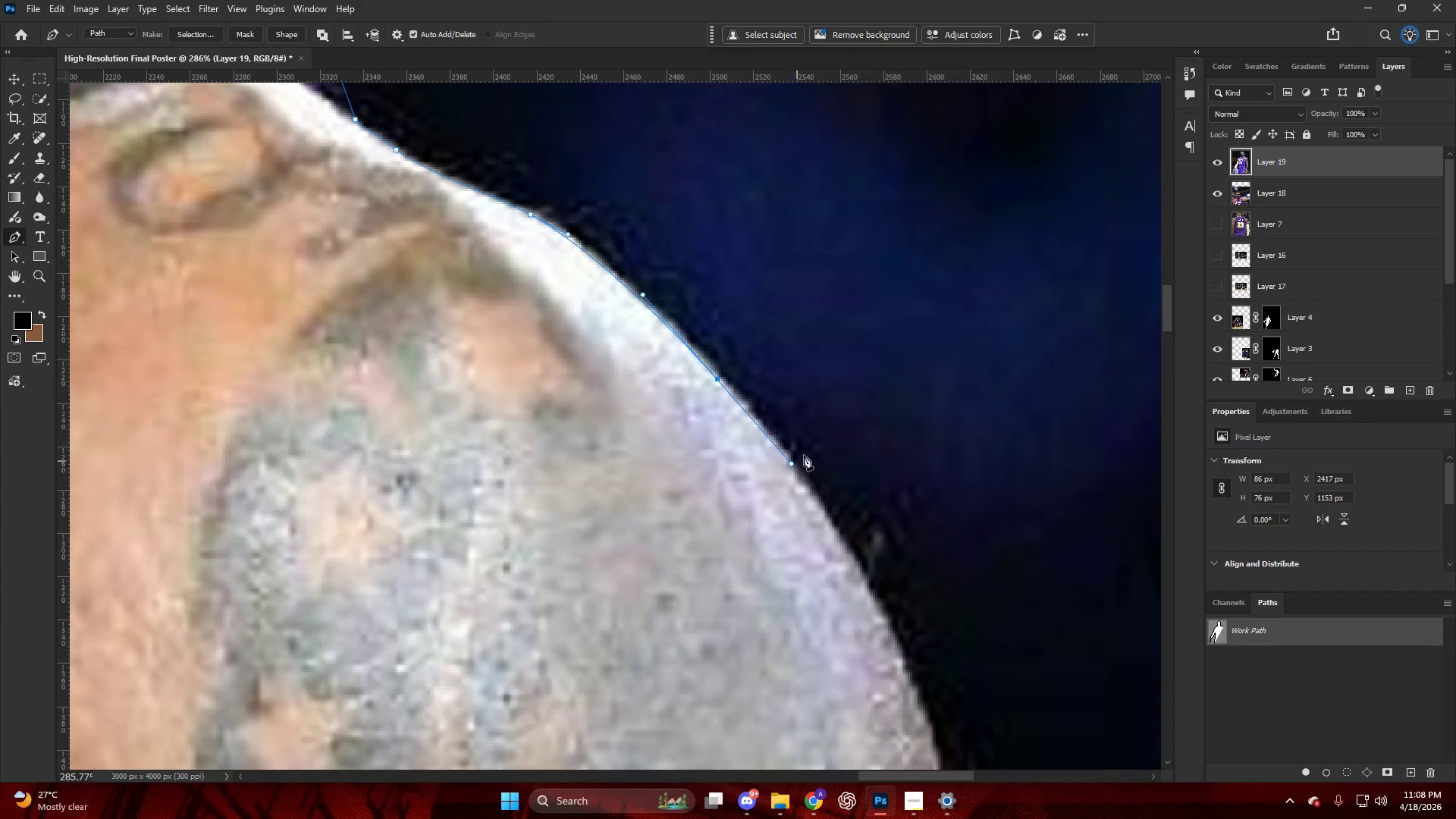 
hold_key(key=AltLeft, duration=0.5)
 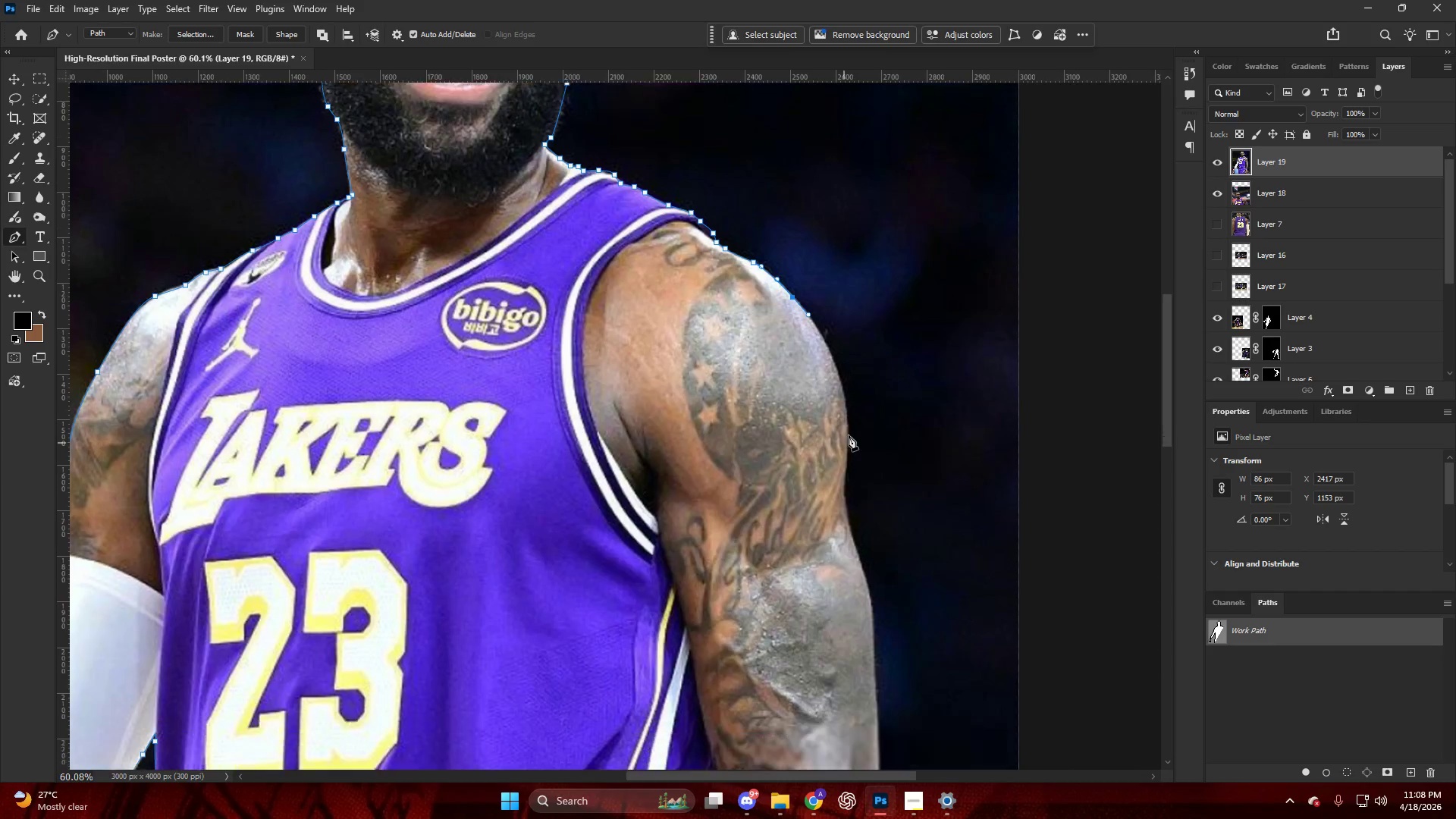 
hold_key(key=AltLeft, duration=0.45)
 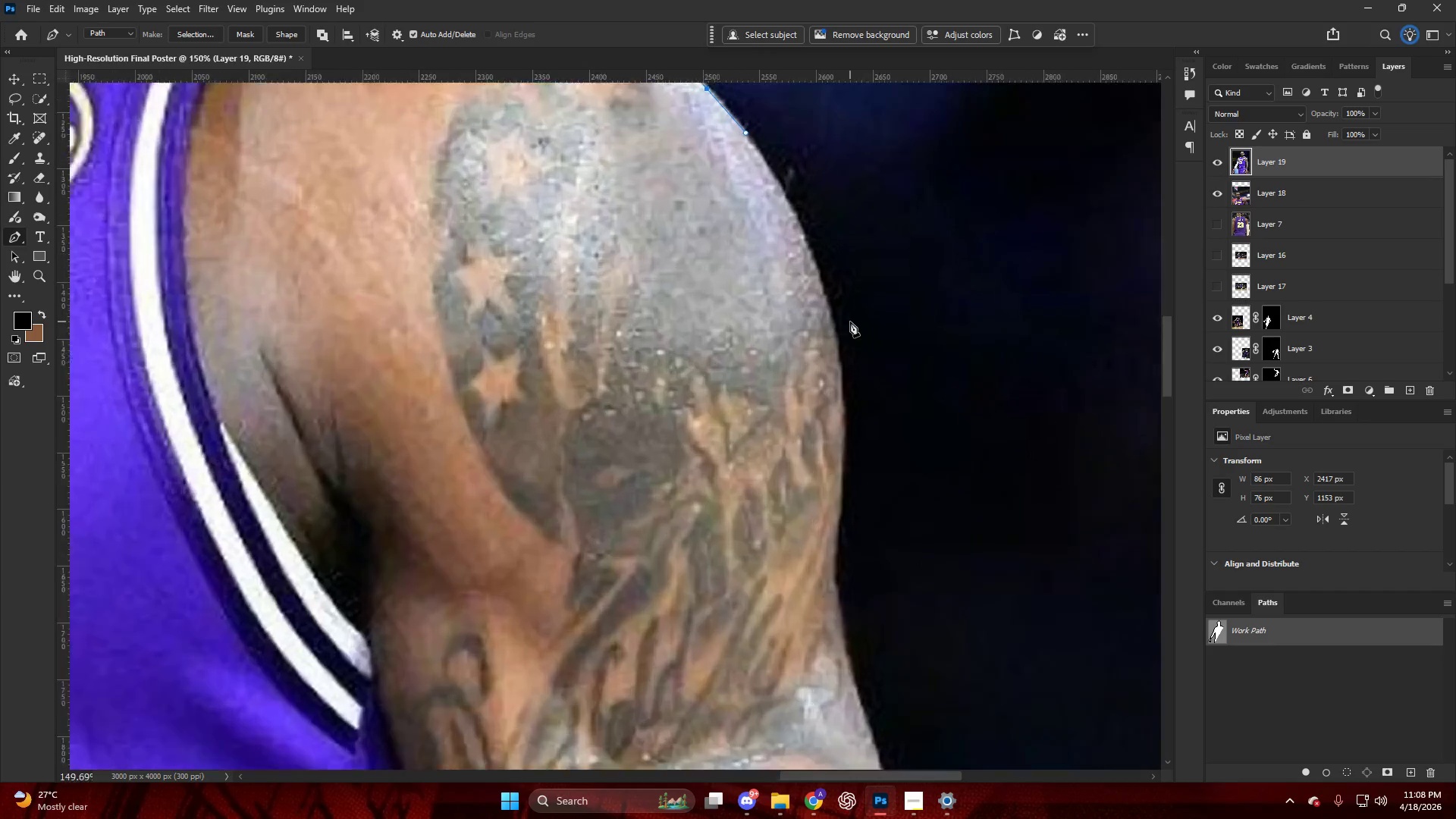 
key(Alt+AltLeft)
 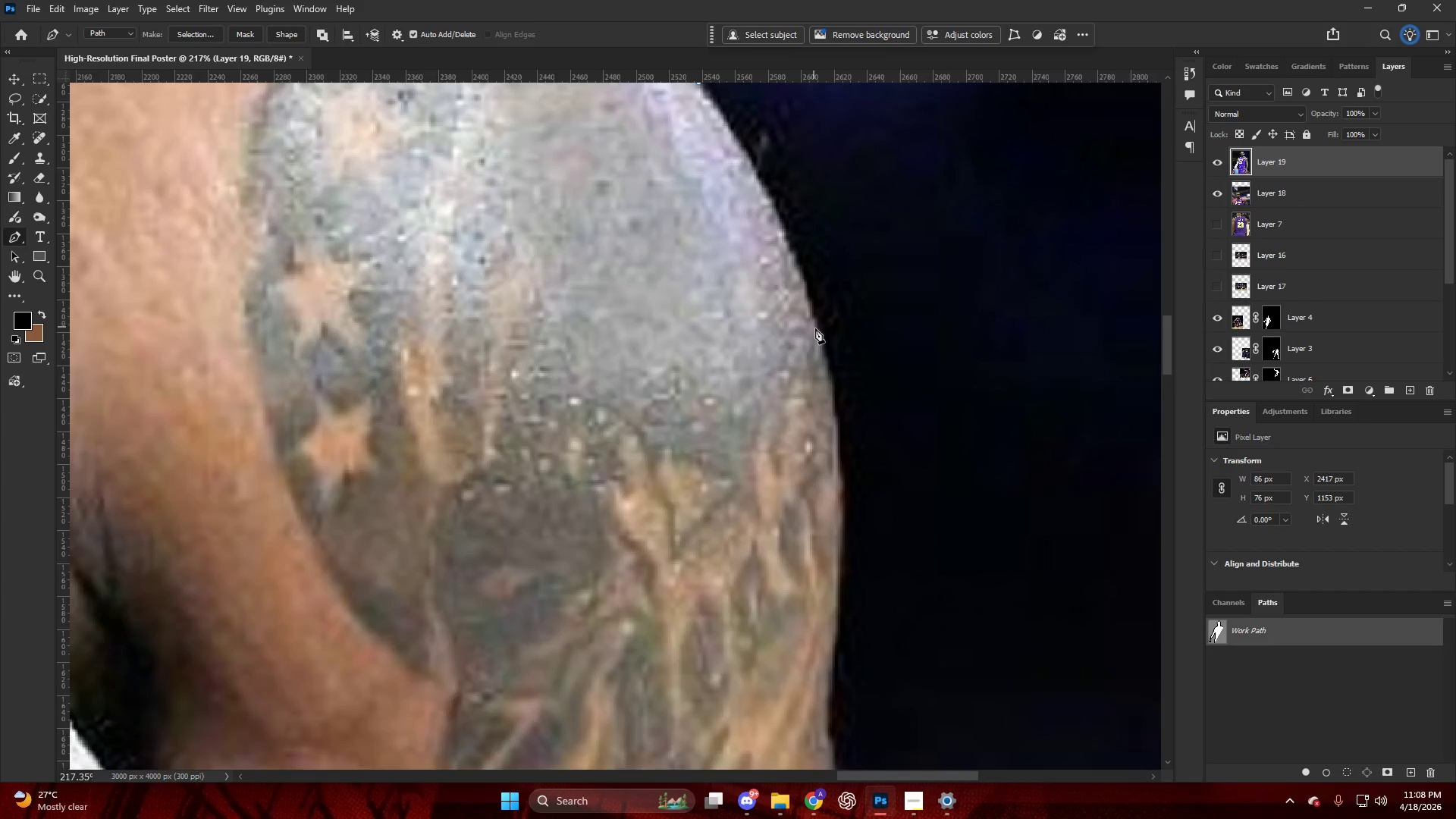 
scroll: coordinate [806, 322], scroll_direction: down, amount: 15.0
 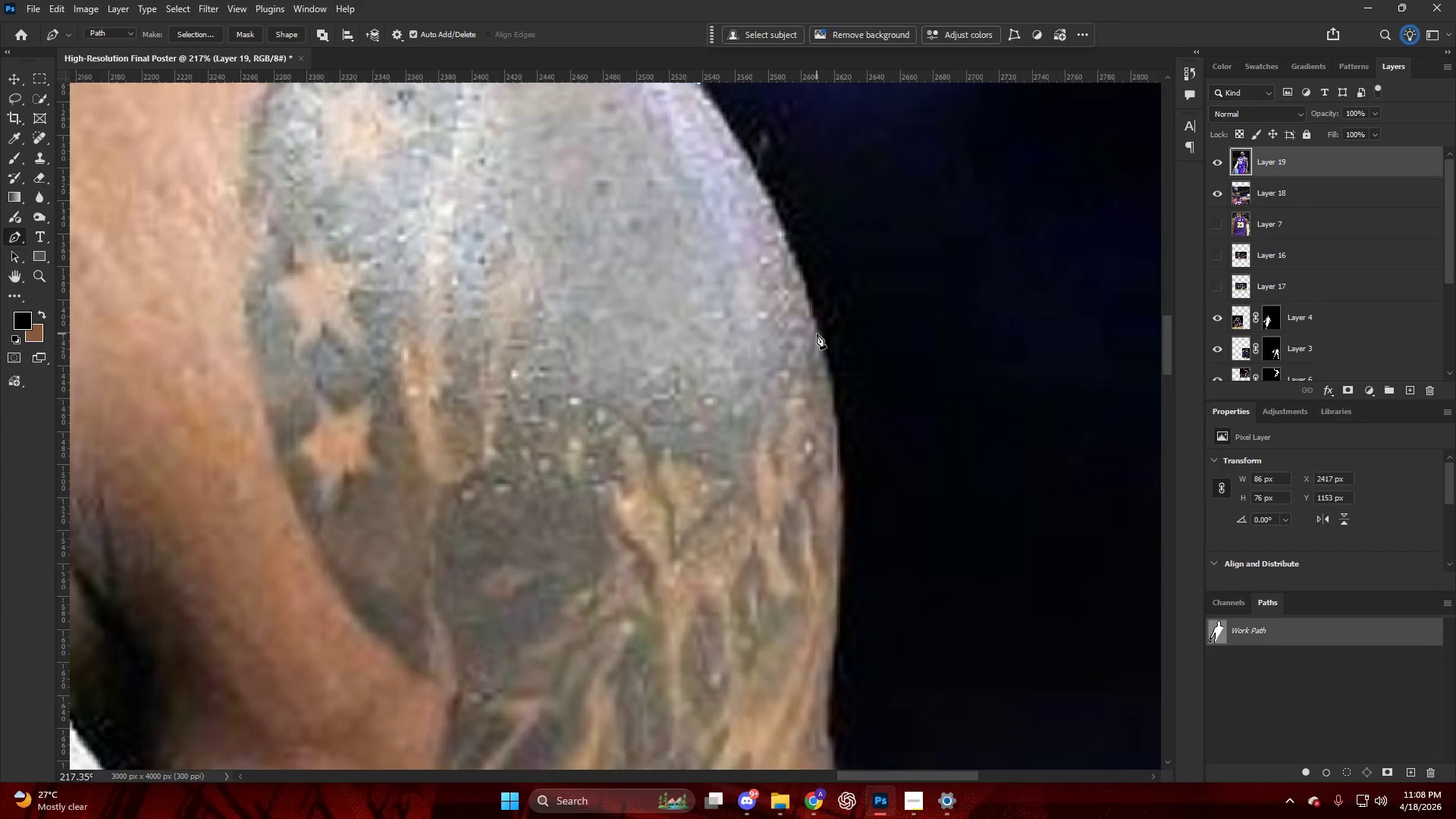 
left_click_drag(start_coordinate=[817, 337], to_coordinate=[837, 452])
 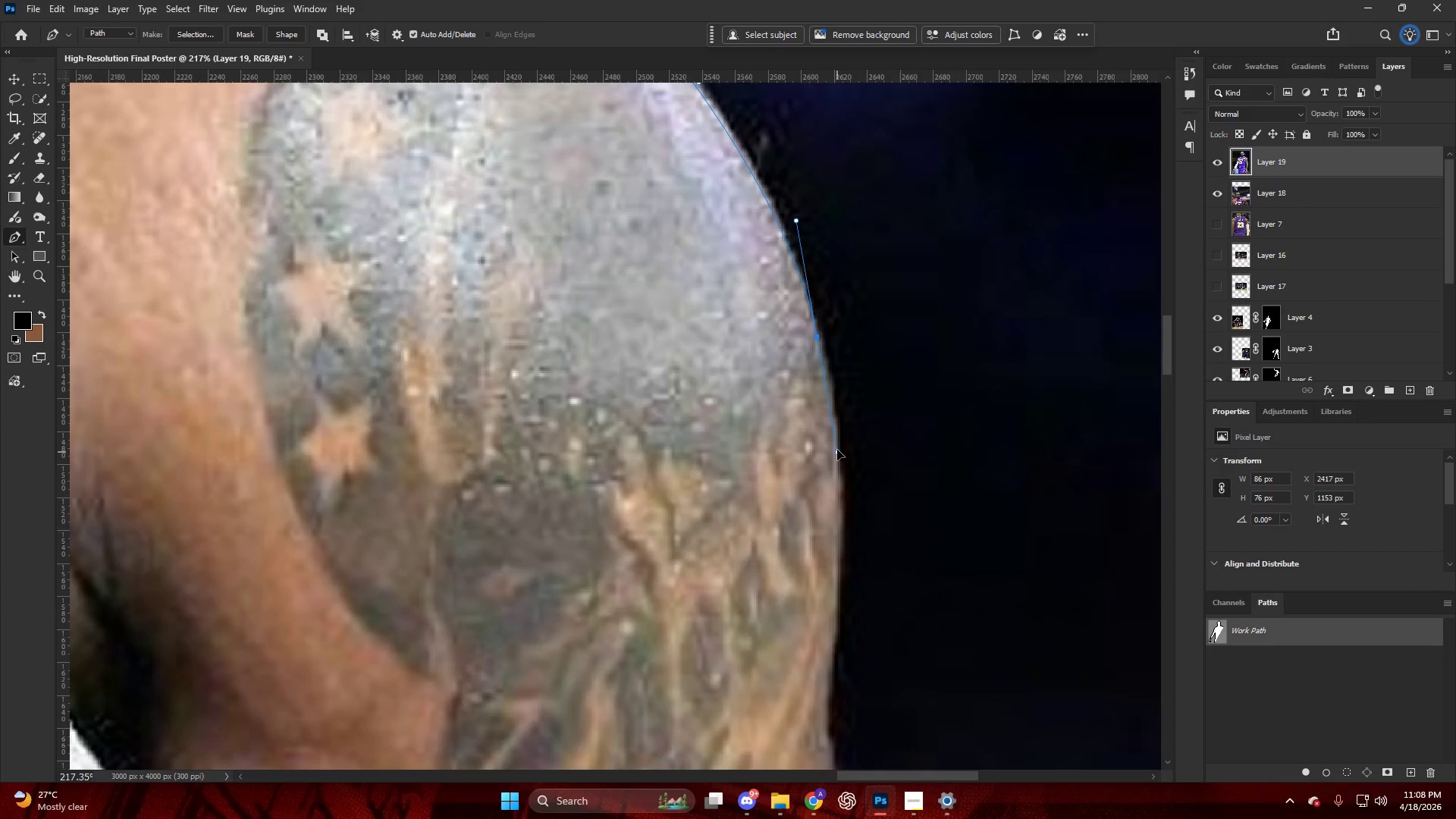 
key(Alt+AltLeft)
 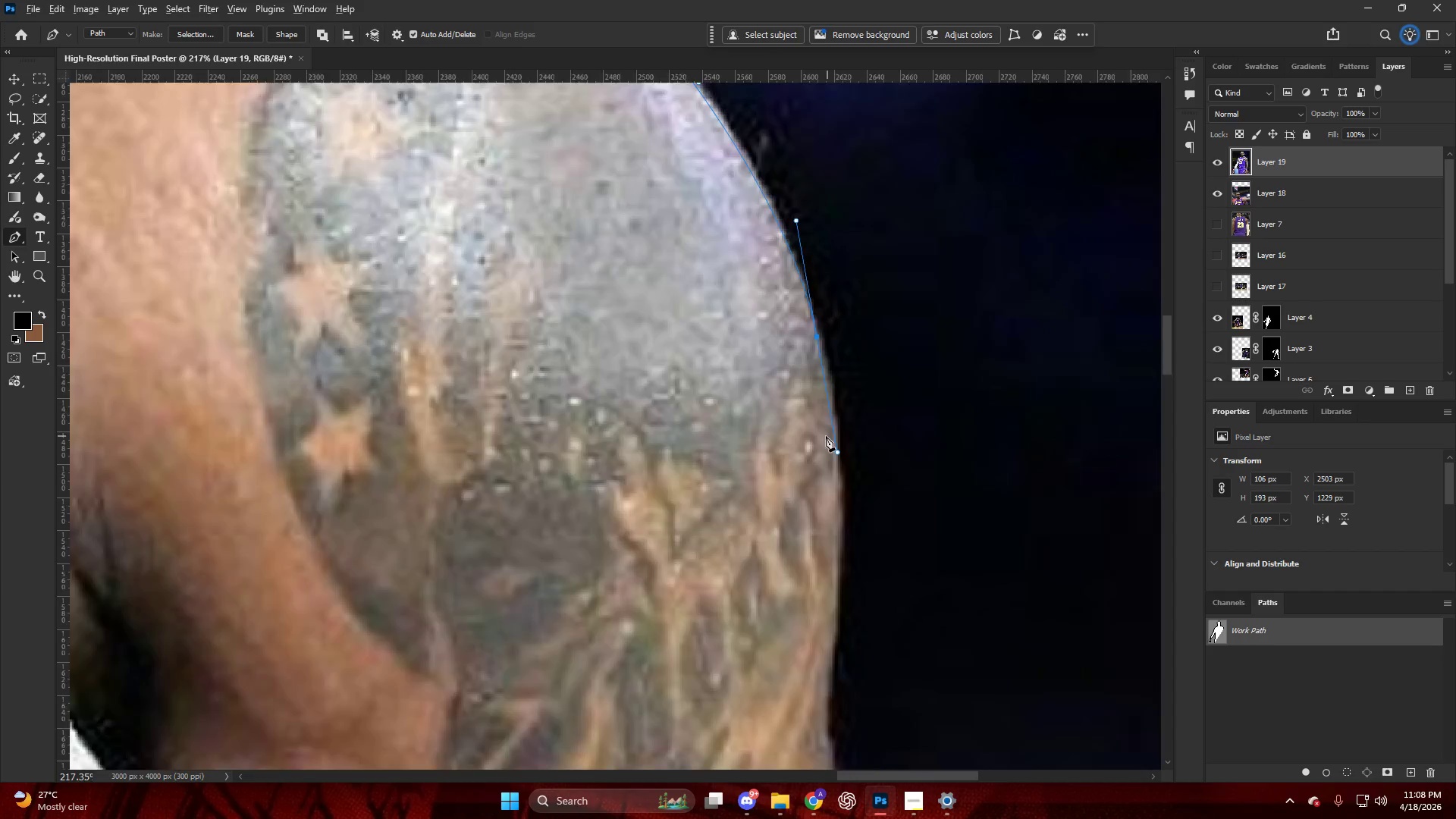 
key(Alt+AltLeft)
 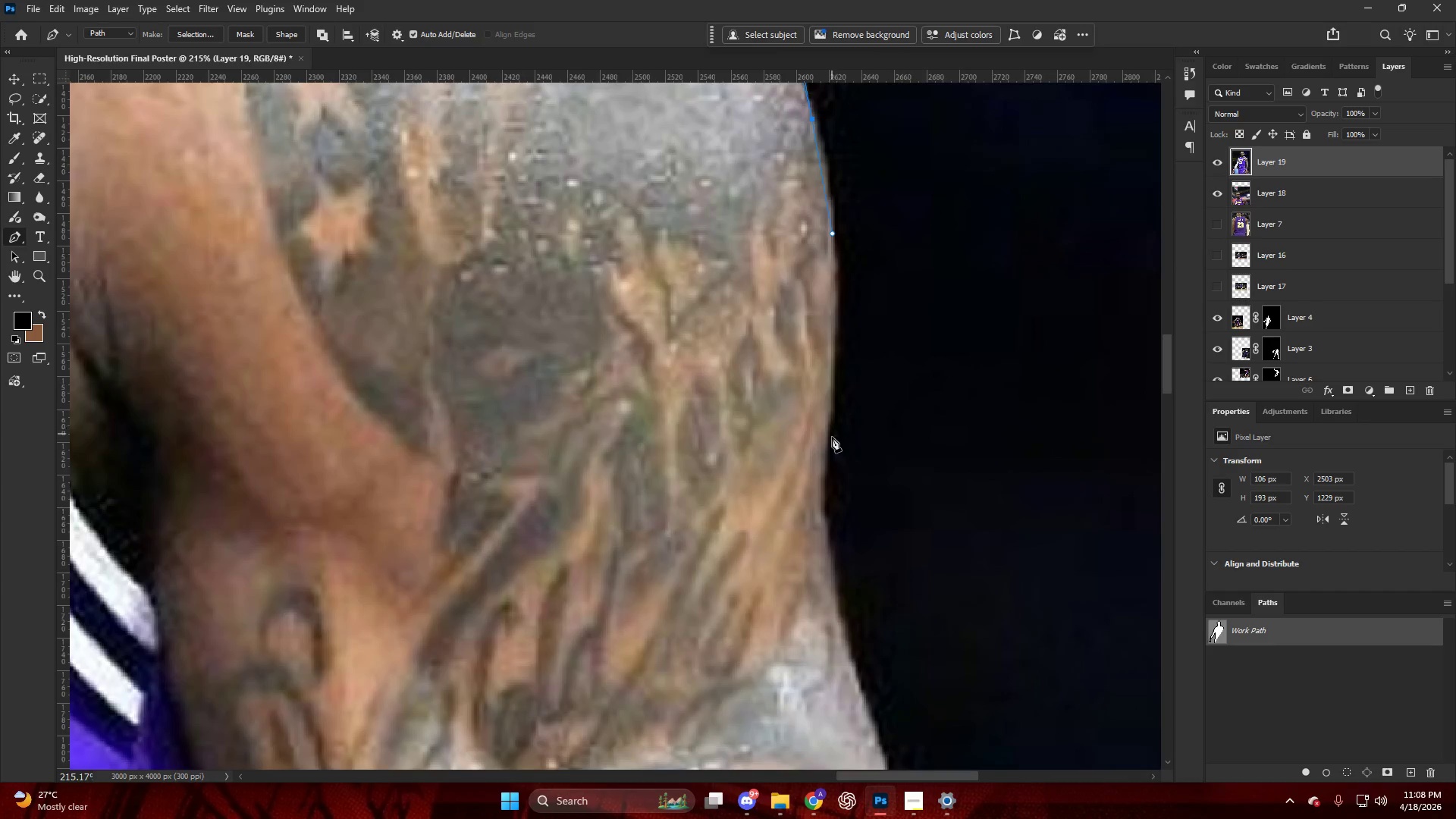 
scroll: coordinate [831, 444], scroll_direction: down, amount: 11.0
 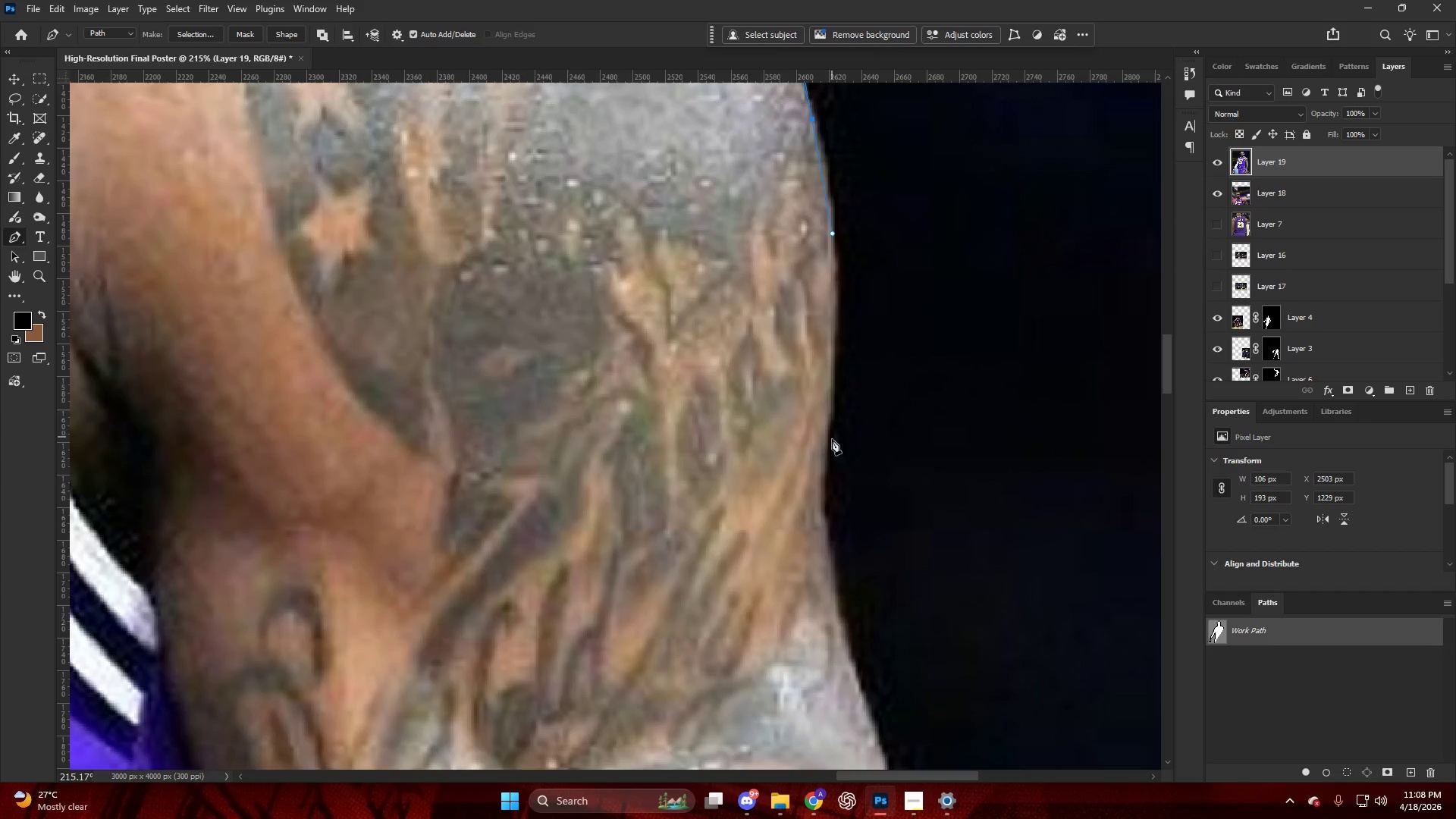 
left_click_drag(start_coordinate=[830, 445], to_coordinate=[826, 479])
 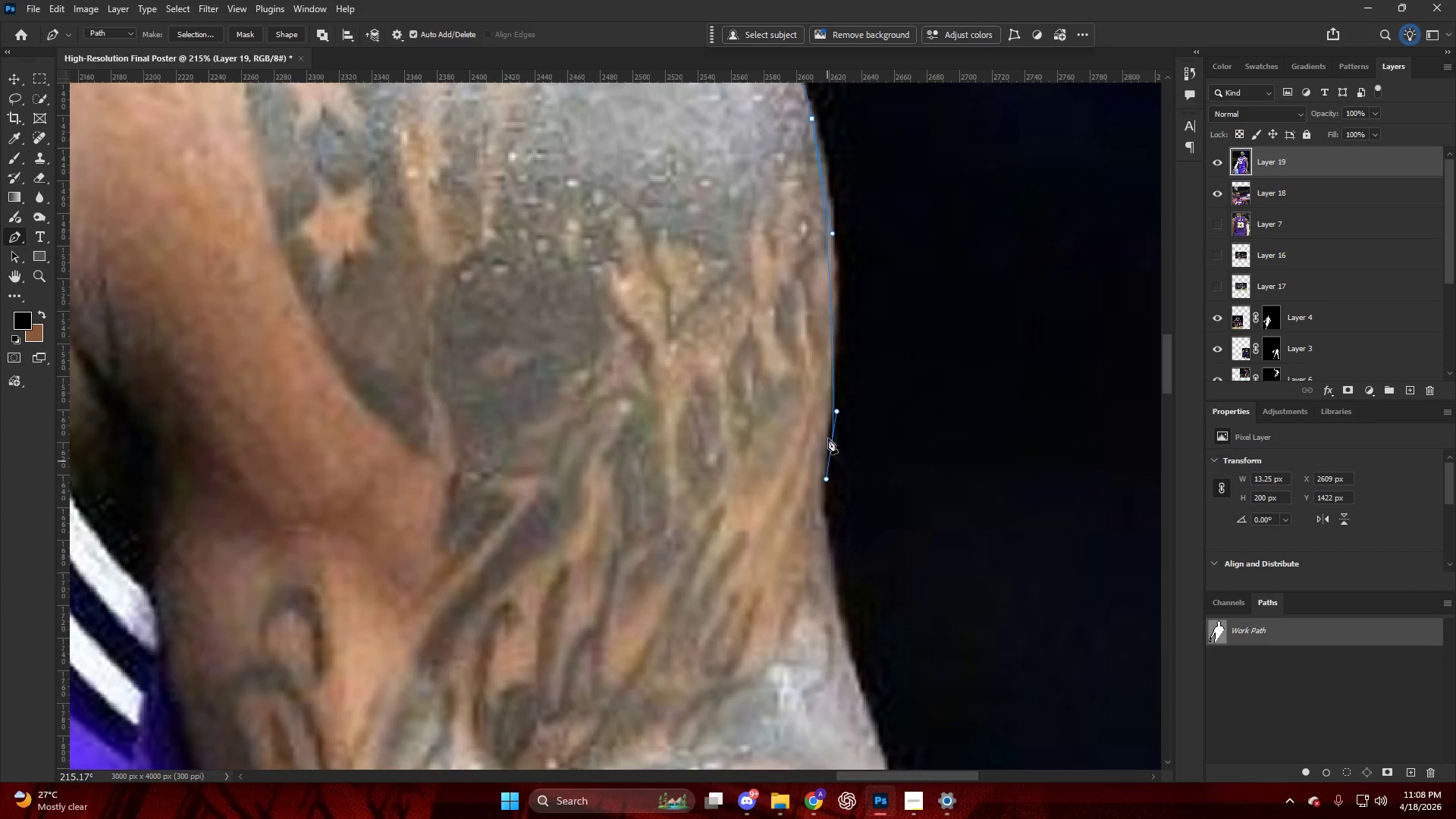 
key(Control+ControlLeft)
 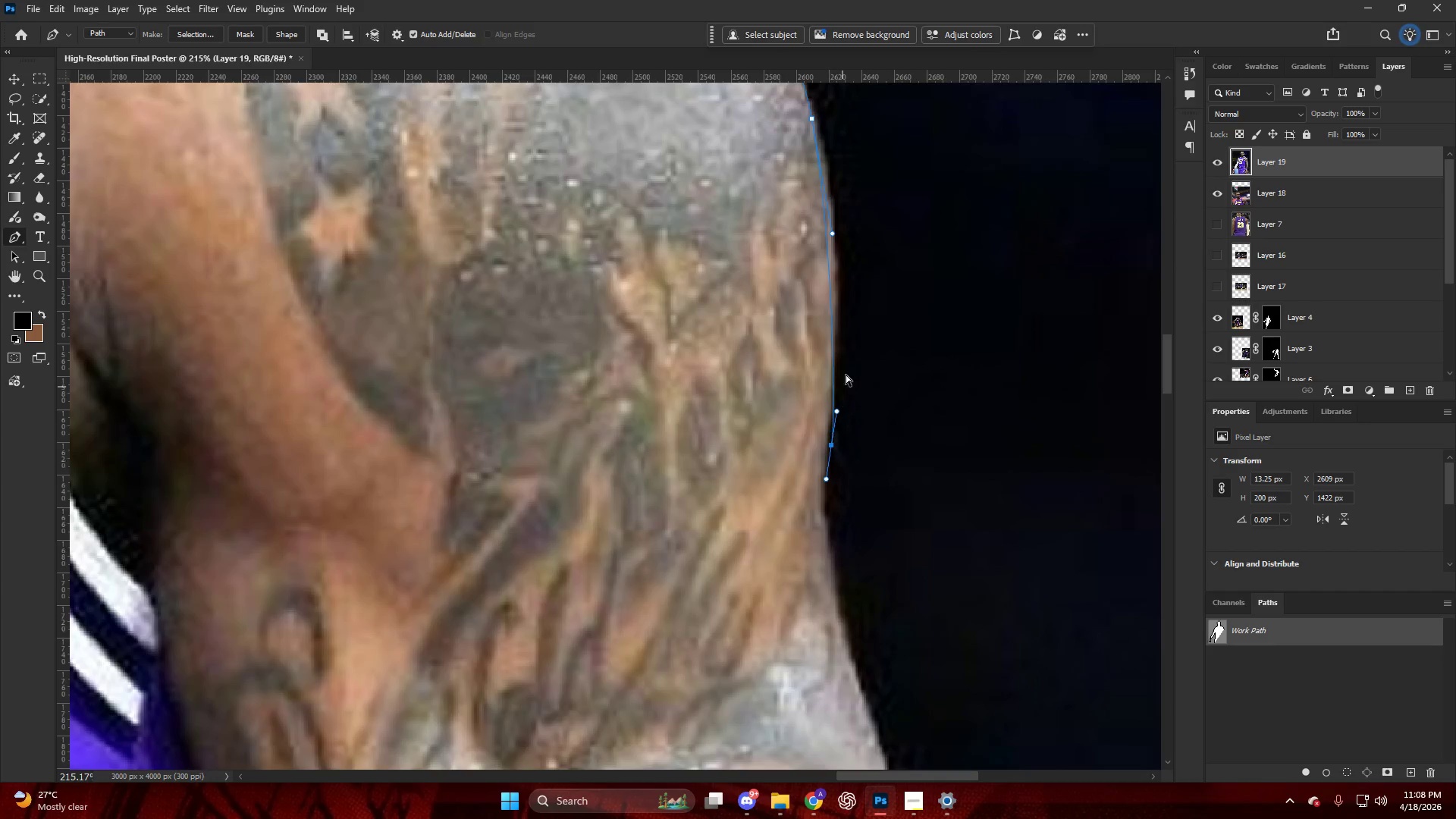 
key(Control+Z)
 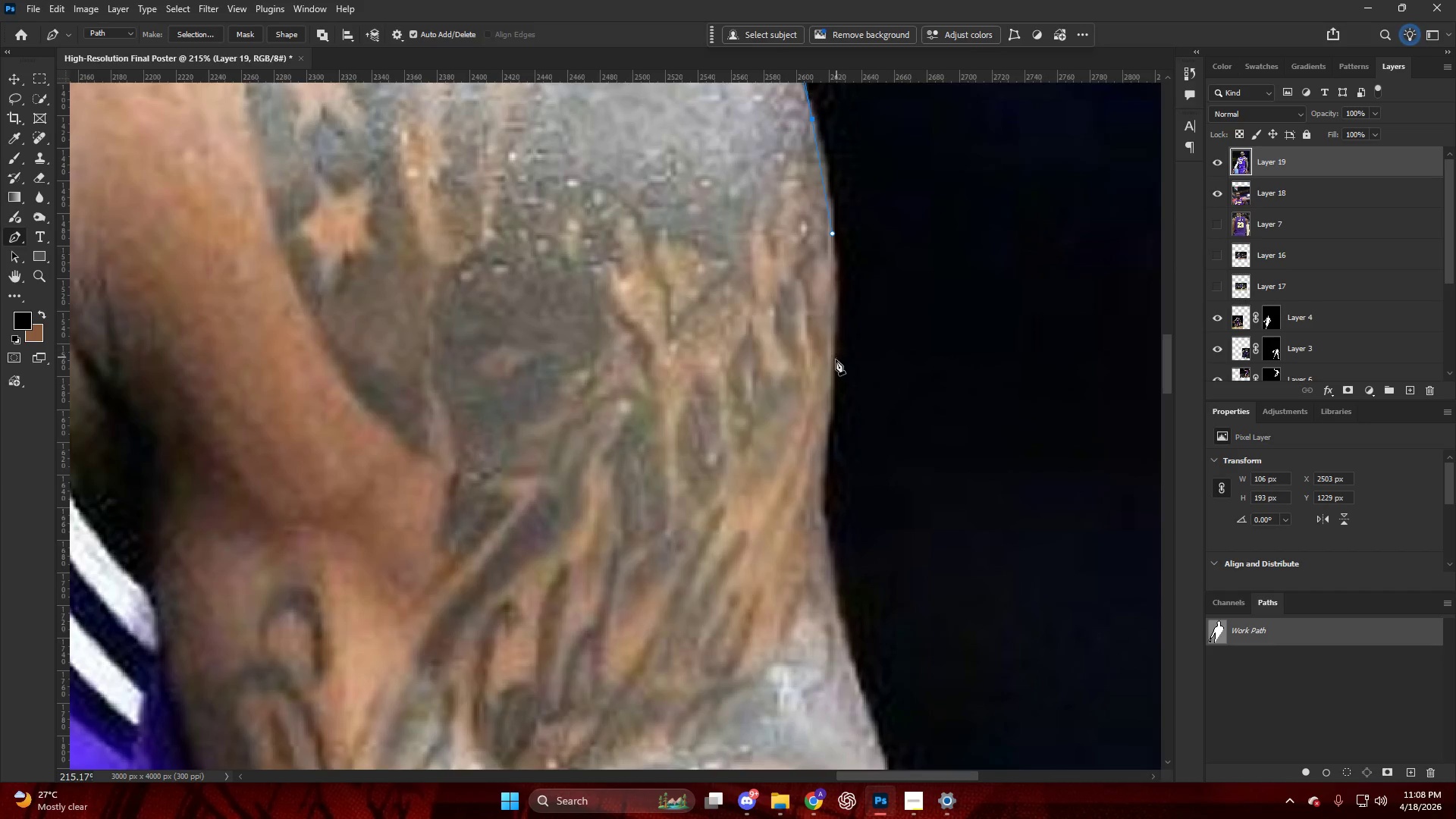 
left_click_drag(start_coordinate=[833, 369], to_coordinate=[824, 467])
 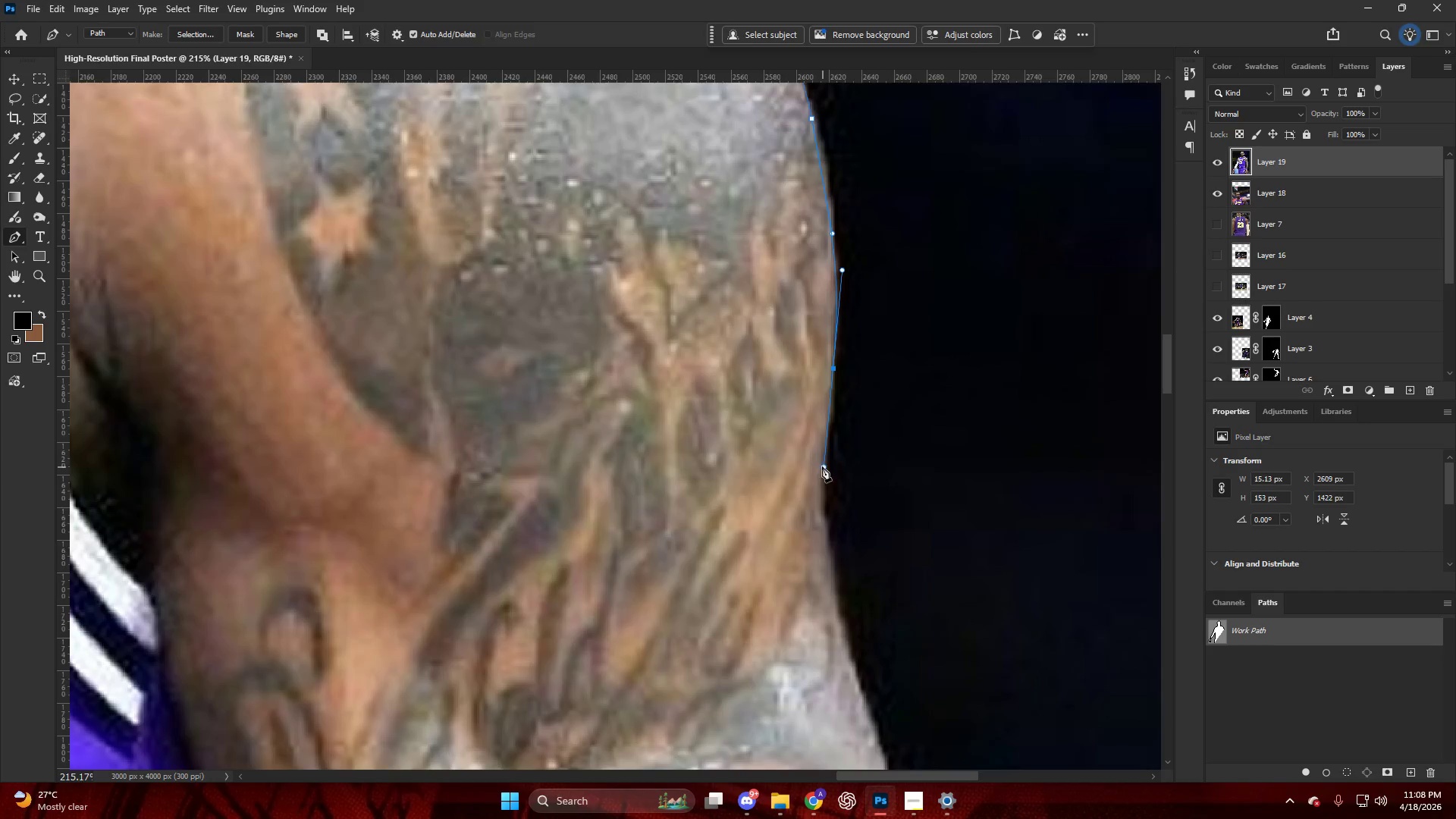 
hold_key(key=AltLeft, duration=0.34)
hold_key(key=AltLeft, duration=0.36)
scroll: coordinate [848, 389], scroll_direction: down, amount: 22.0
 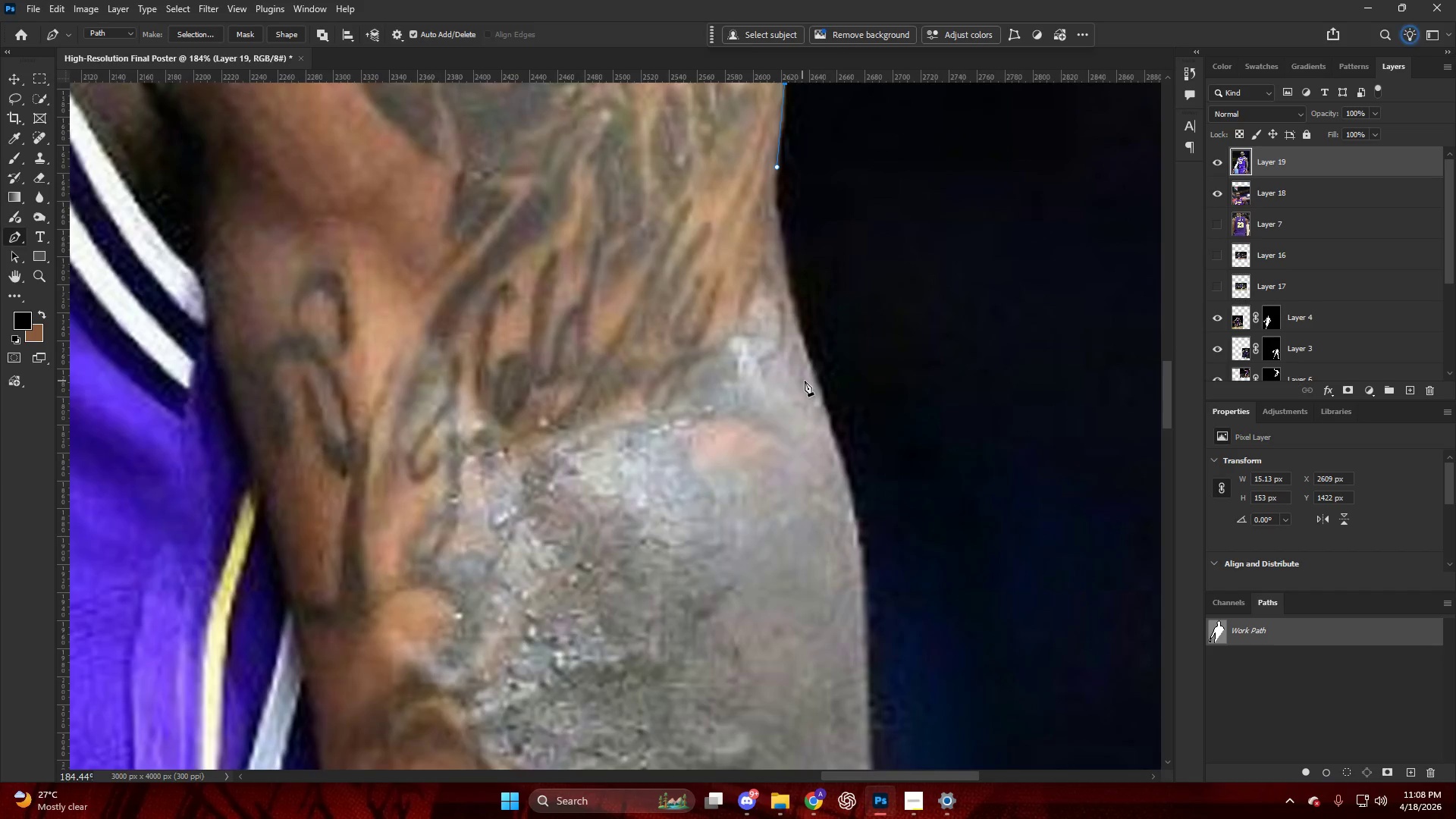 
left_click_drag(start_coordinate=[815, 383], to_coordinate=[843, 488])
 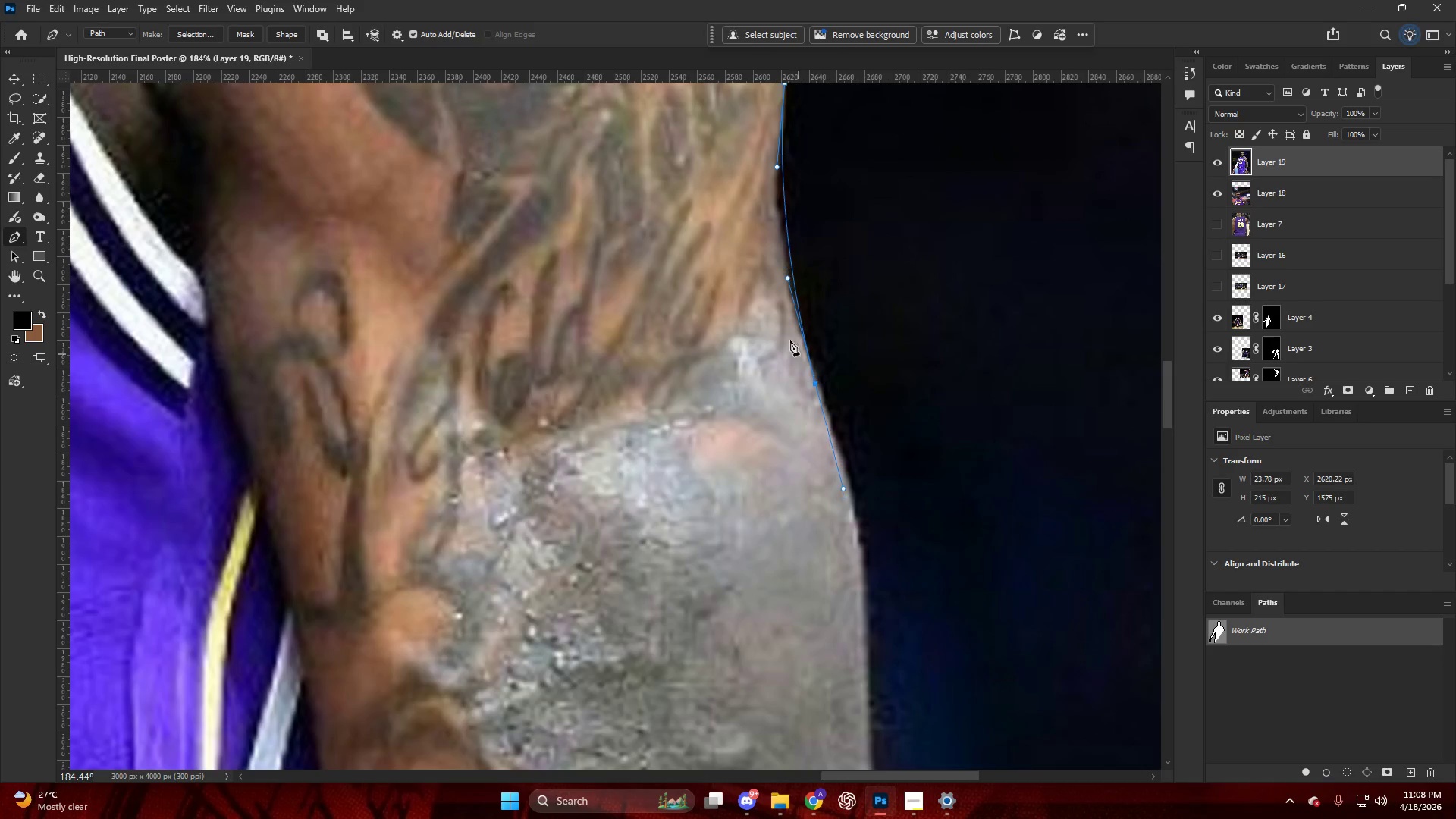 
key(Control+ControlLeft)
 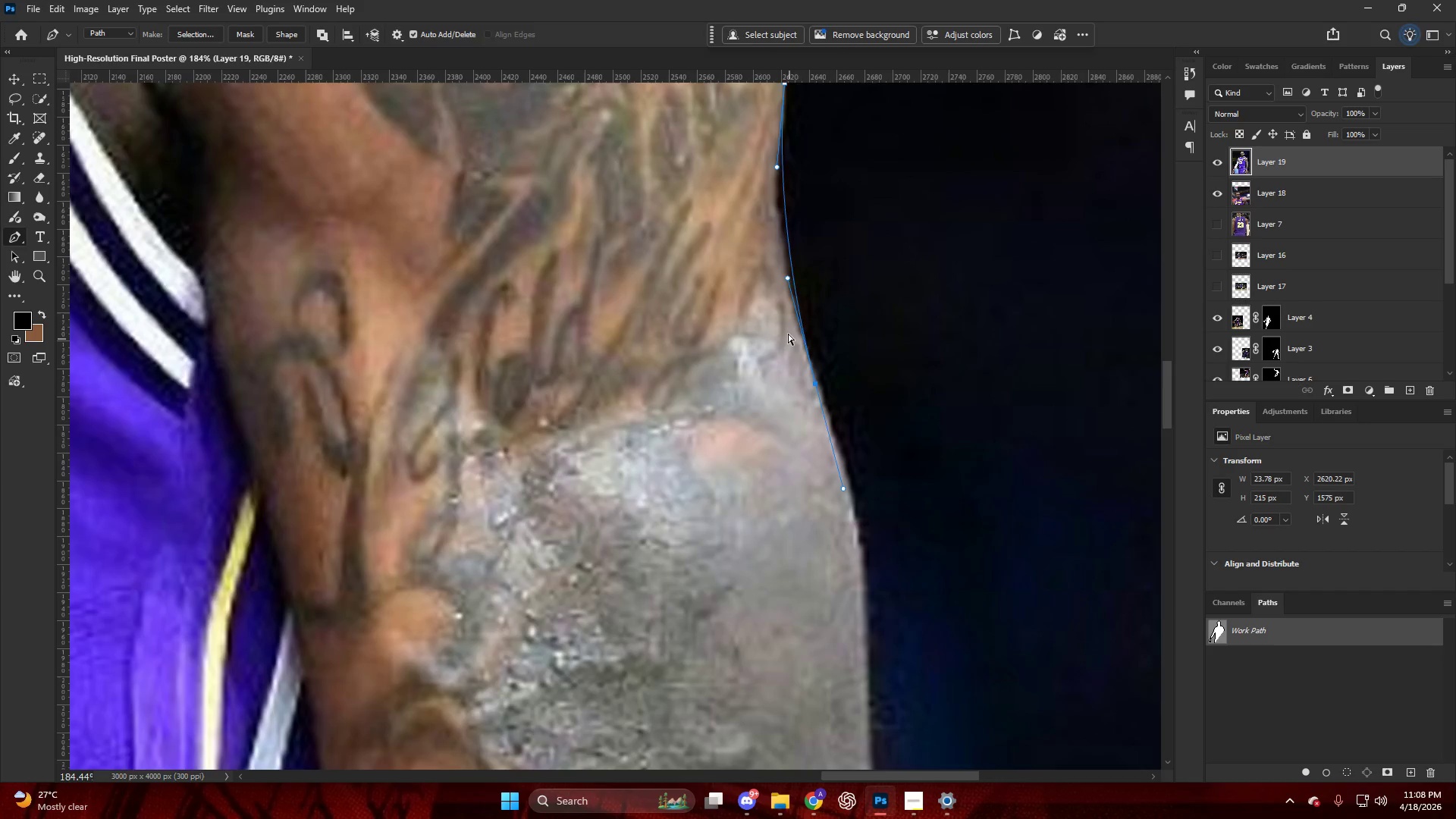 
key(Control+Z)
 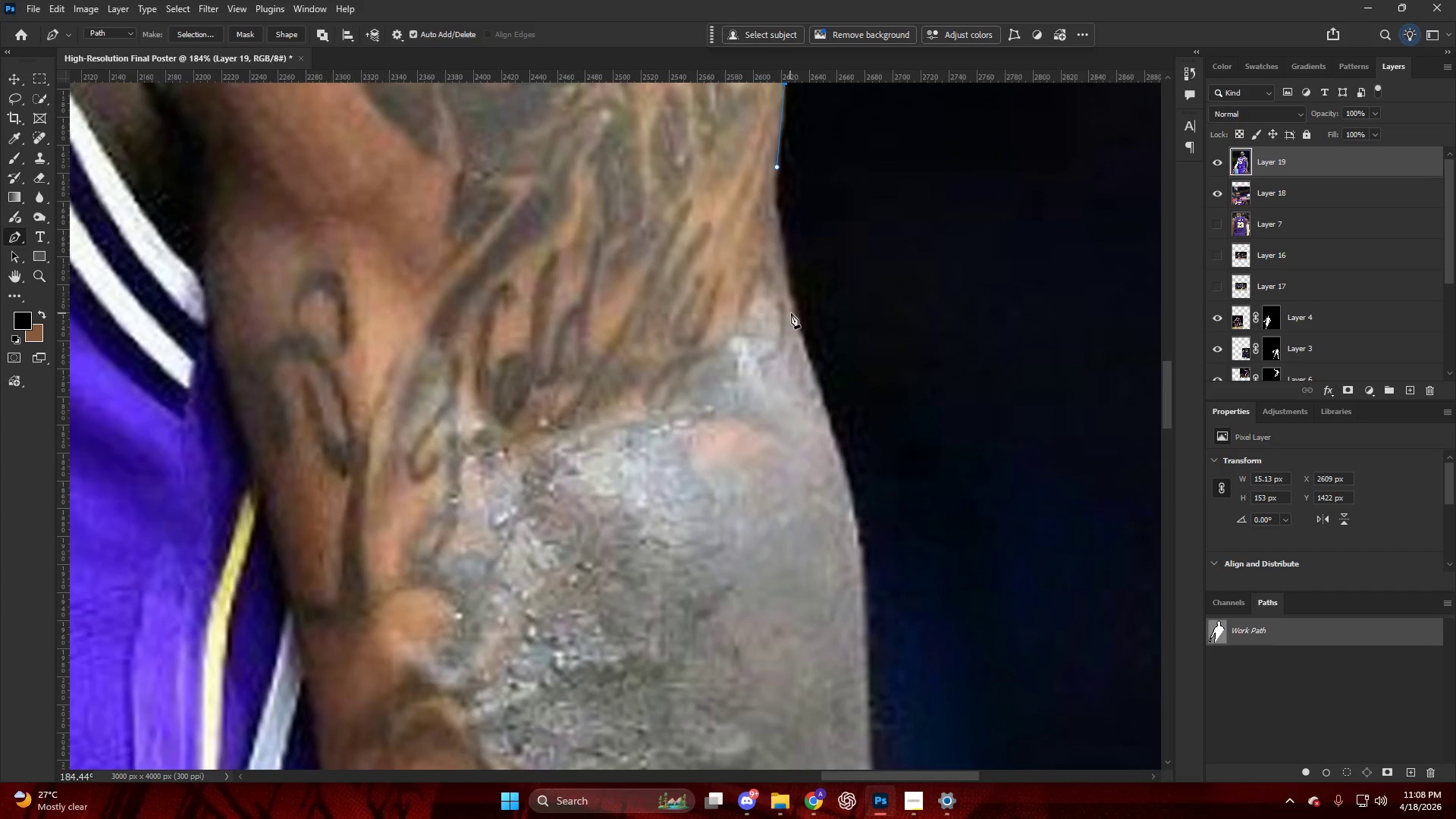 
left_click_drag(start_coordinate=[793, 317], to_coordinate=[817, 410])
 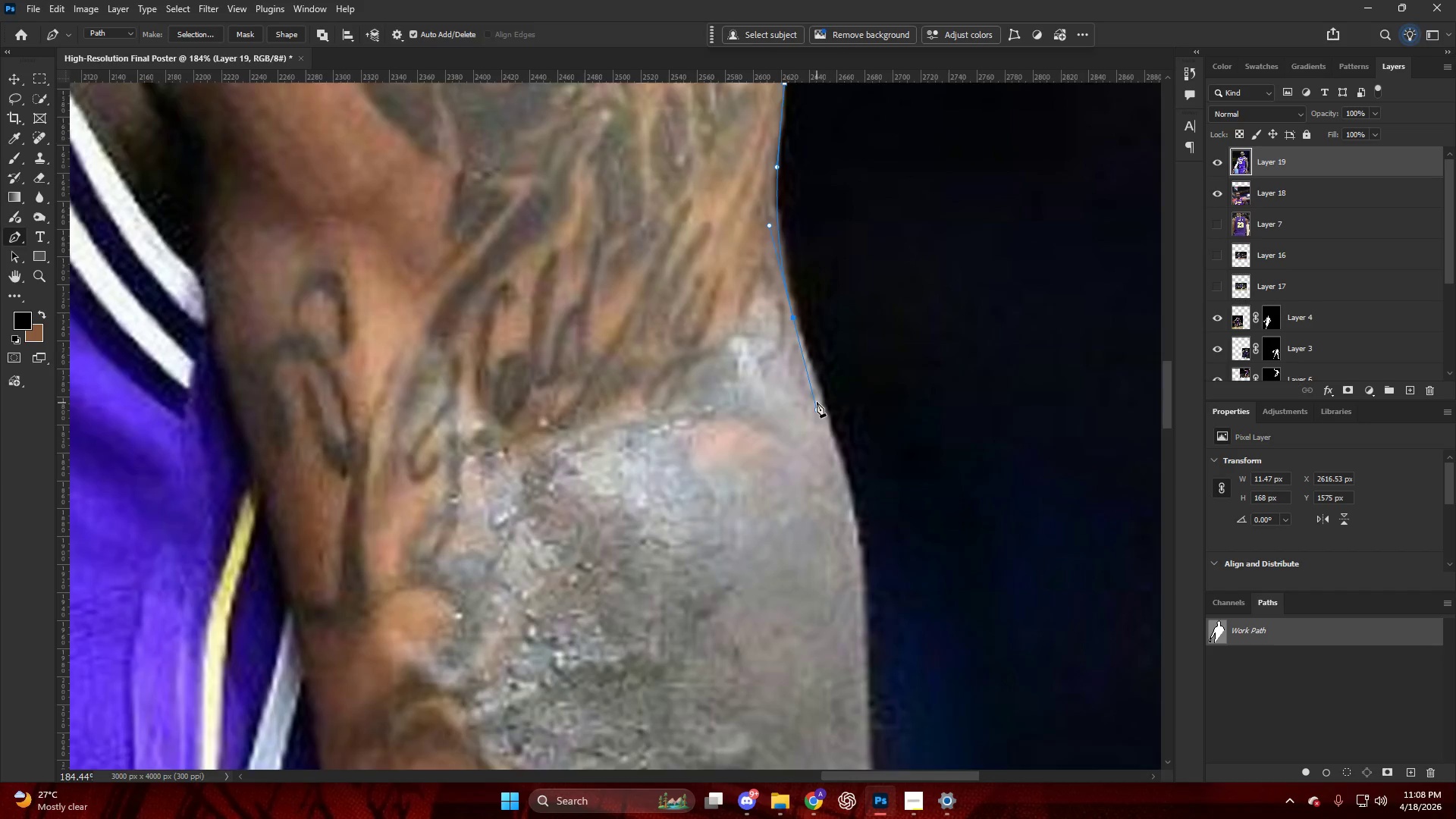 
scroll: coordinate [816, 402], scroll_direction: down, amount: 5.0
 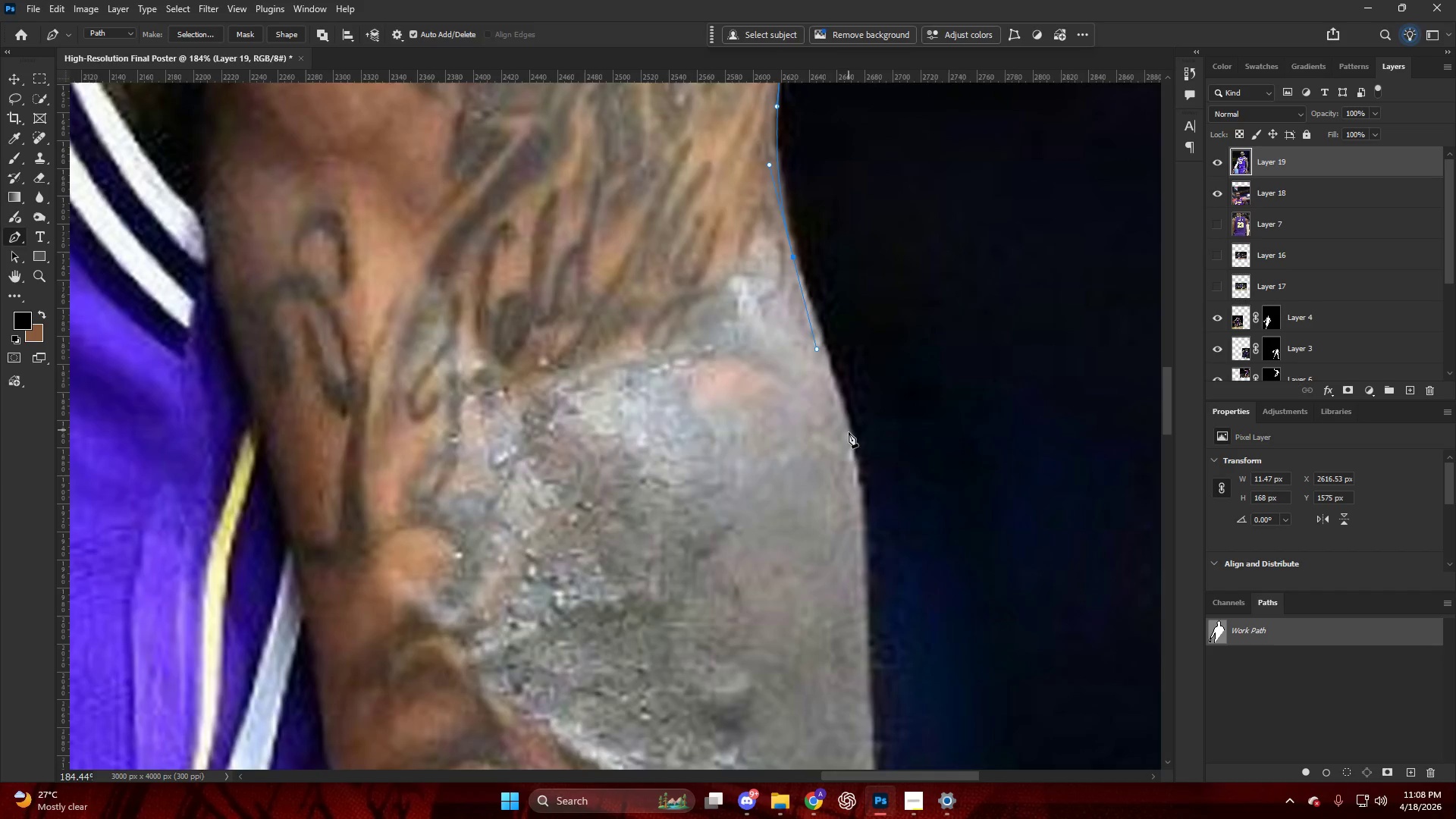 
left_click_drag(start_coordinate=[847, 440], to_coordinate=[848, 484])
 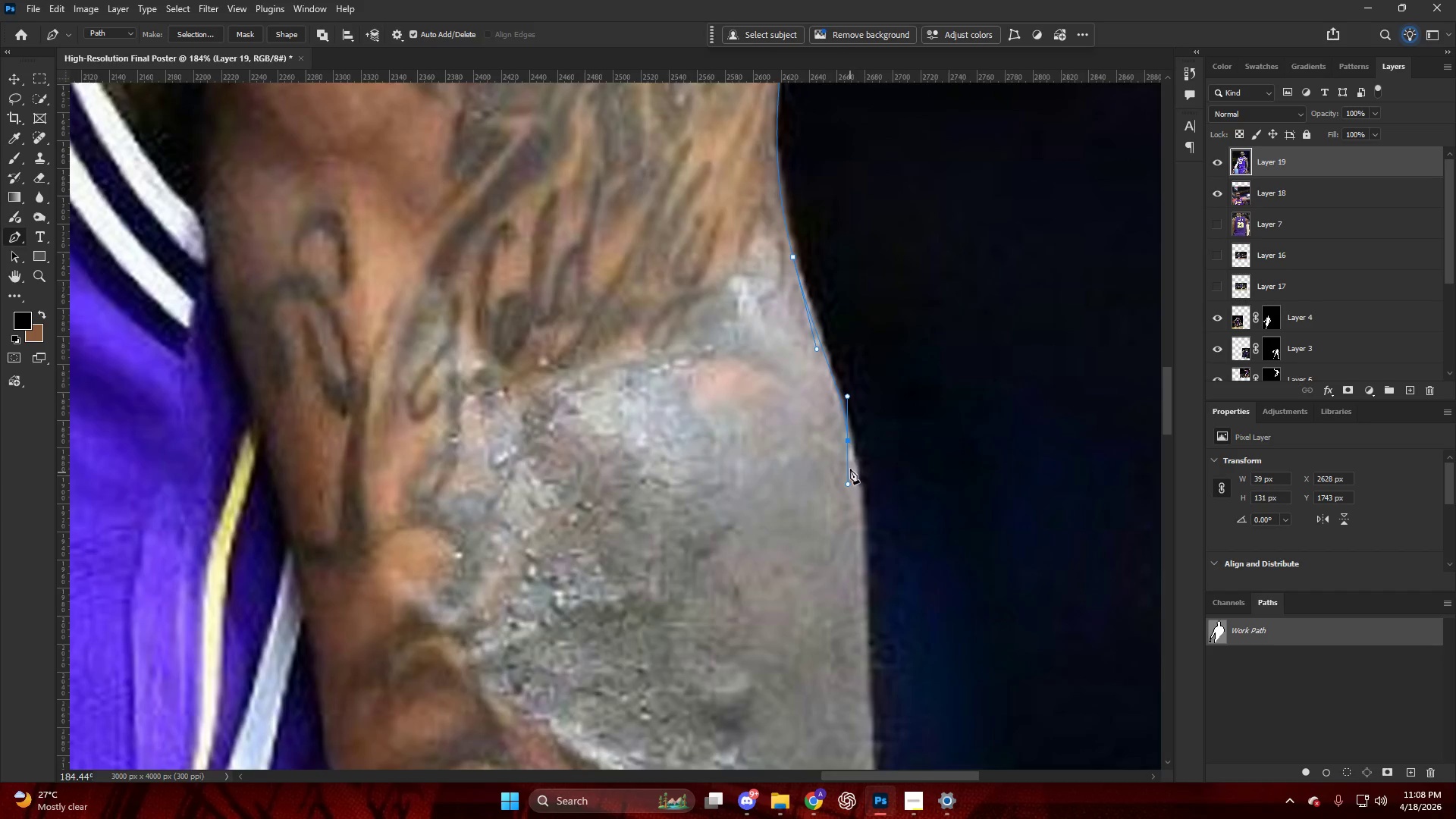 
key(Control+ControlLeft)
 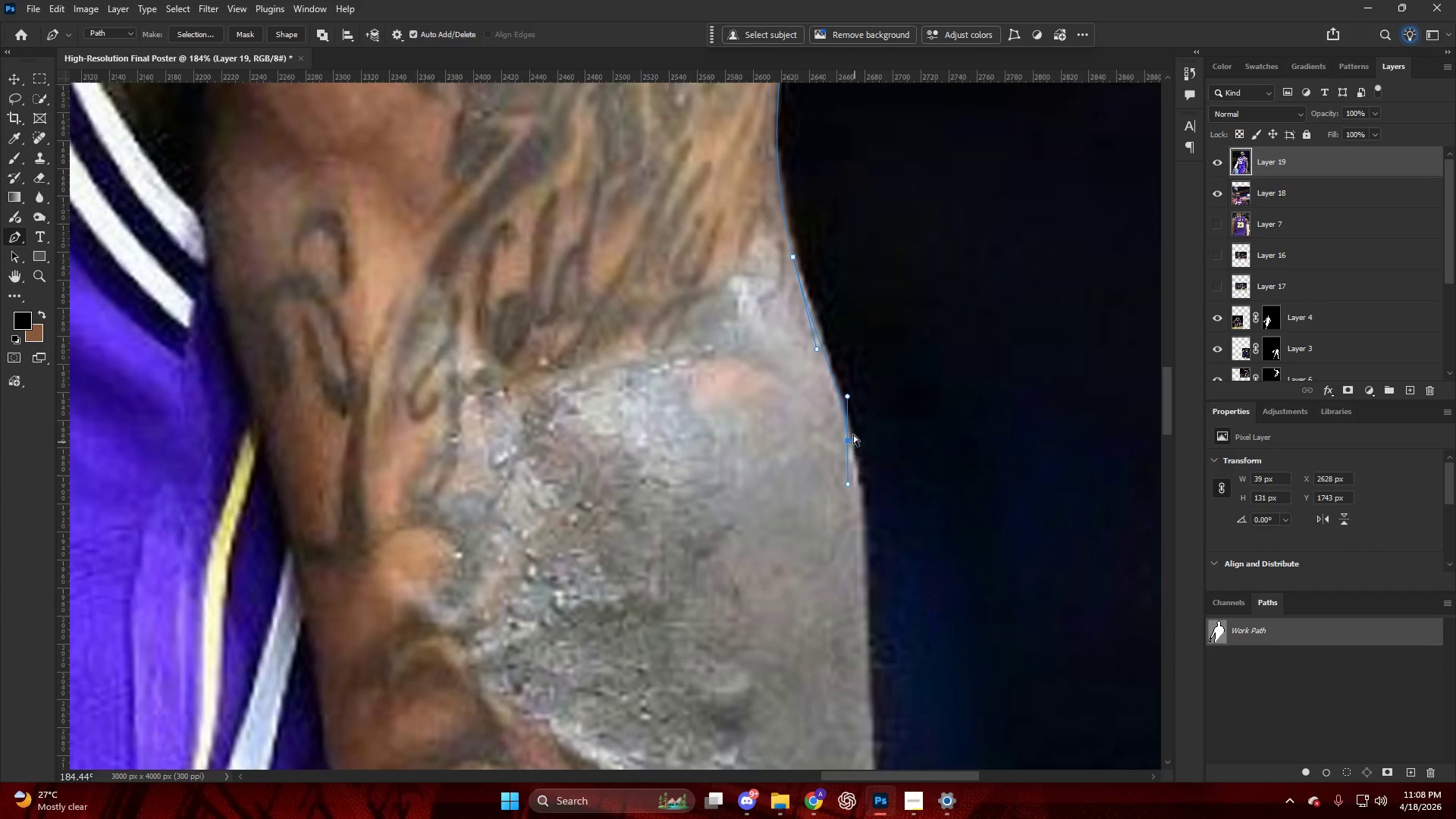 
key(Control+Z)
 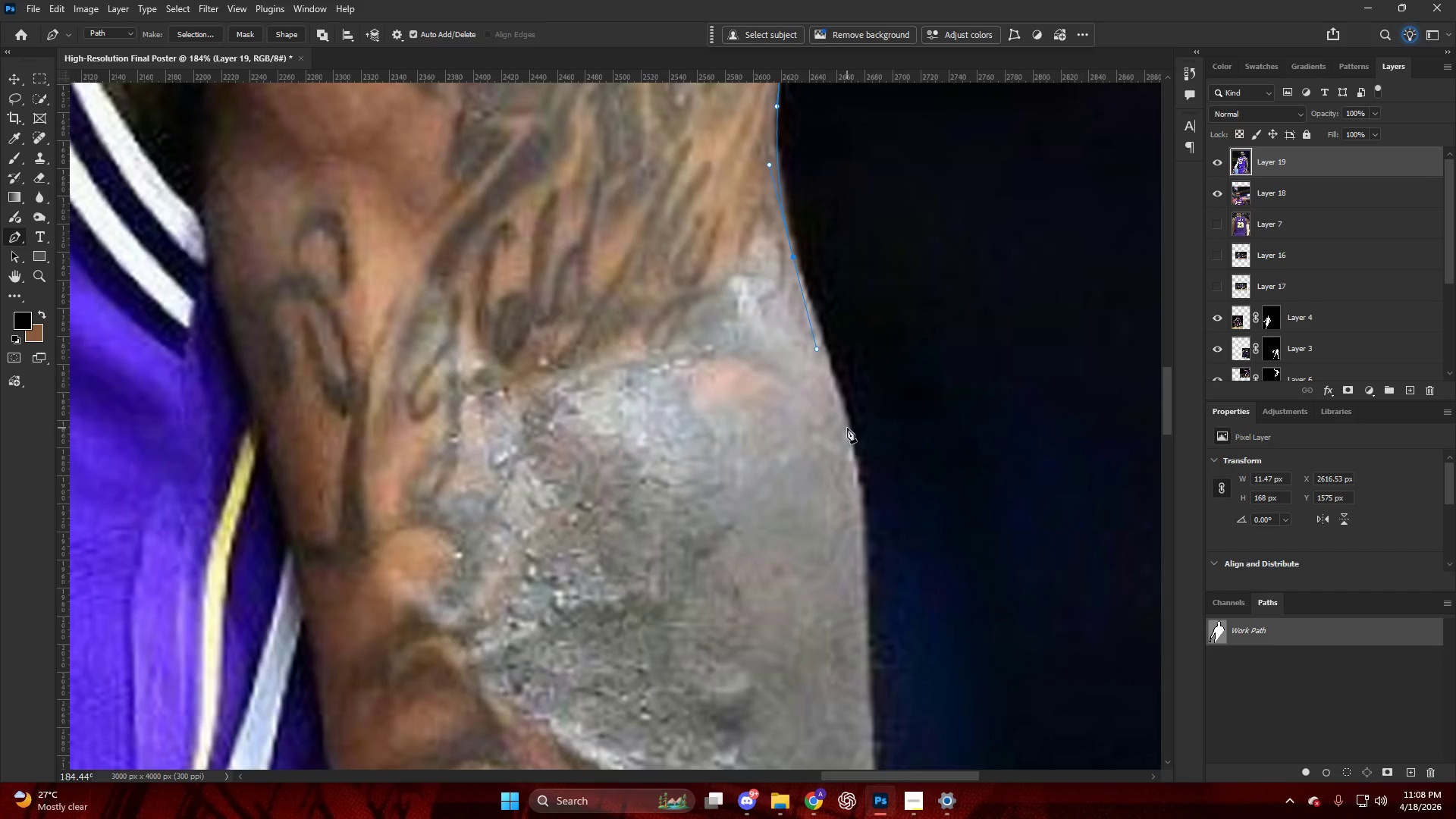 
key(Alt+AltLeft)
 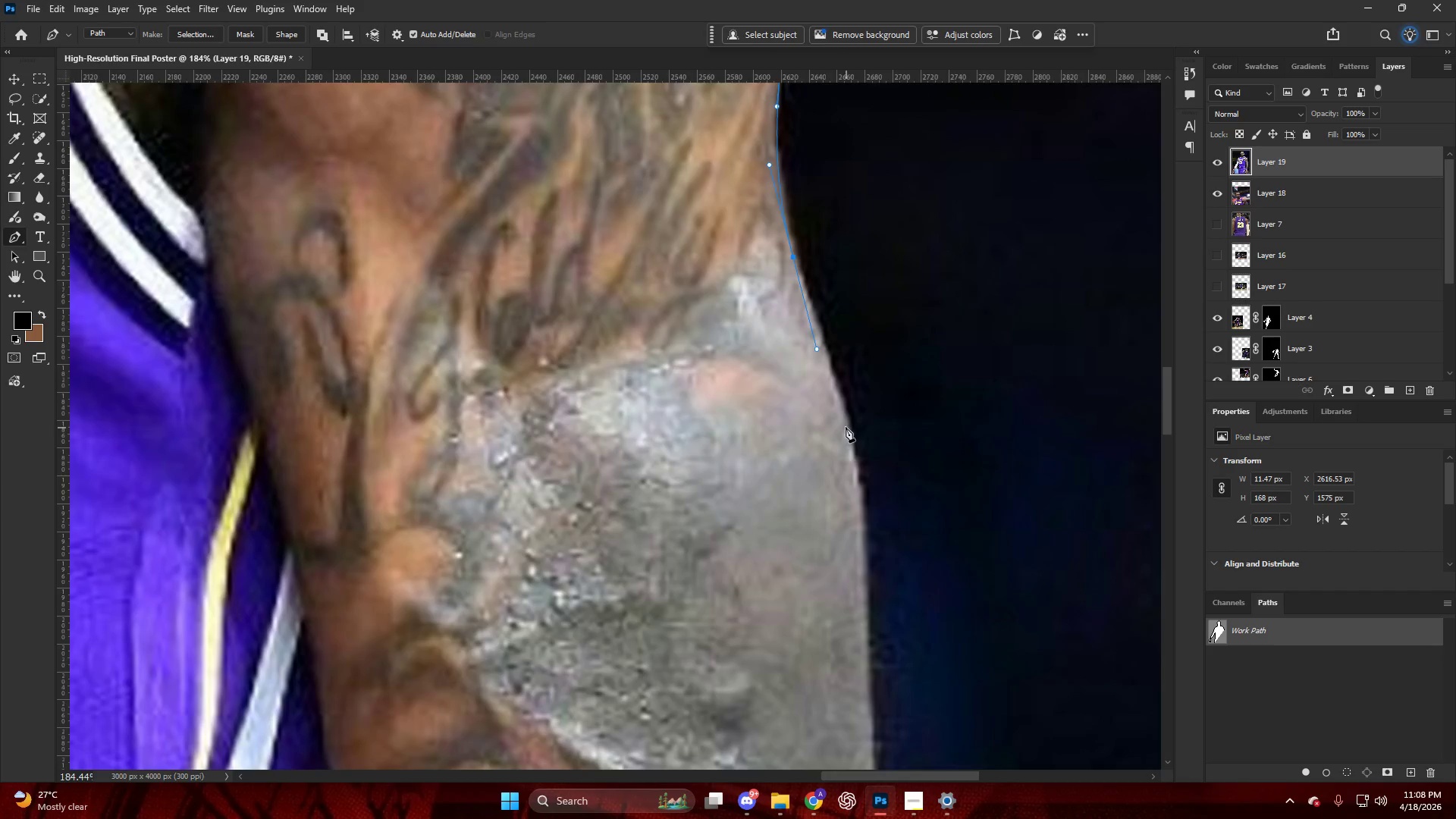 
key(Alt+AltLeft)
 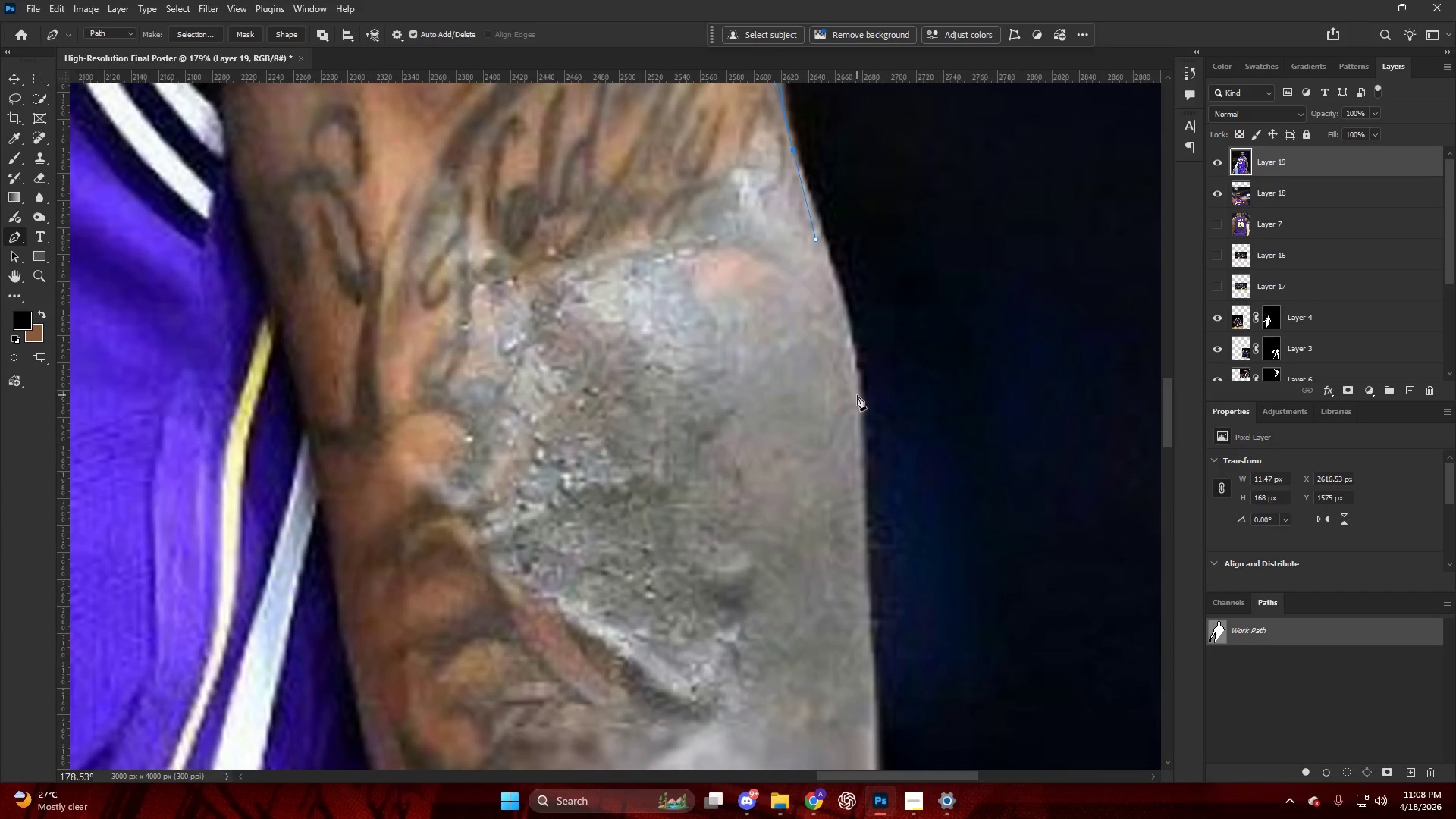 
scroll: coordinate [846, 414], scroll_direction: down, amount: 7.0
 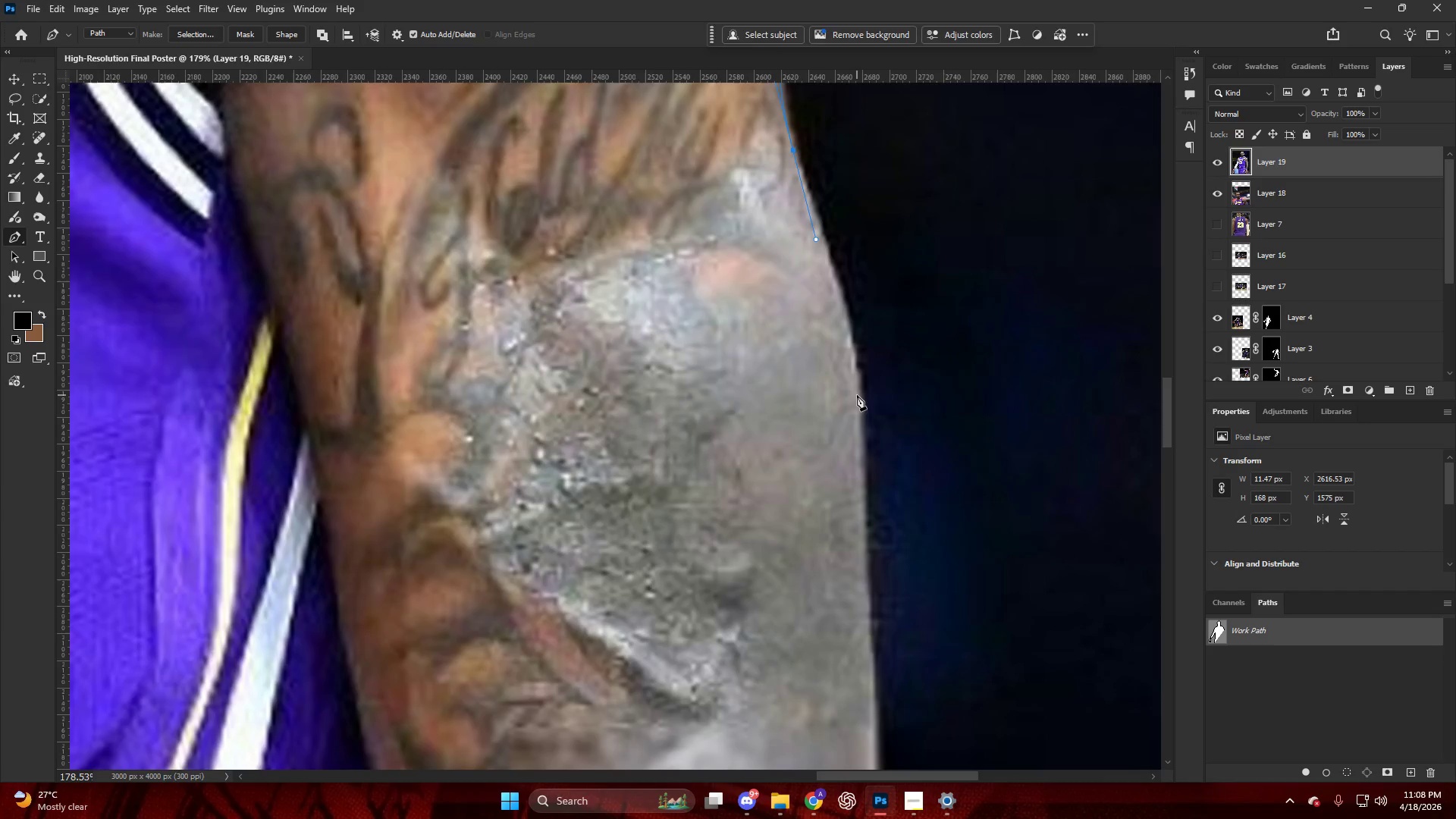 
left_click_drag(start_coordinate=[857, 397], to_coordinate=[871, 519])
 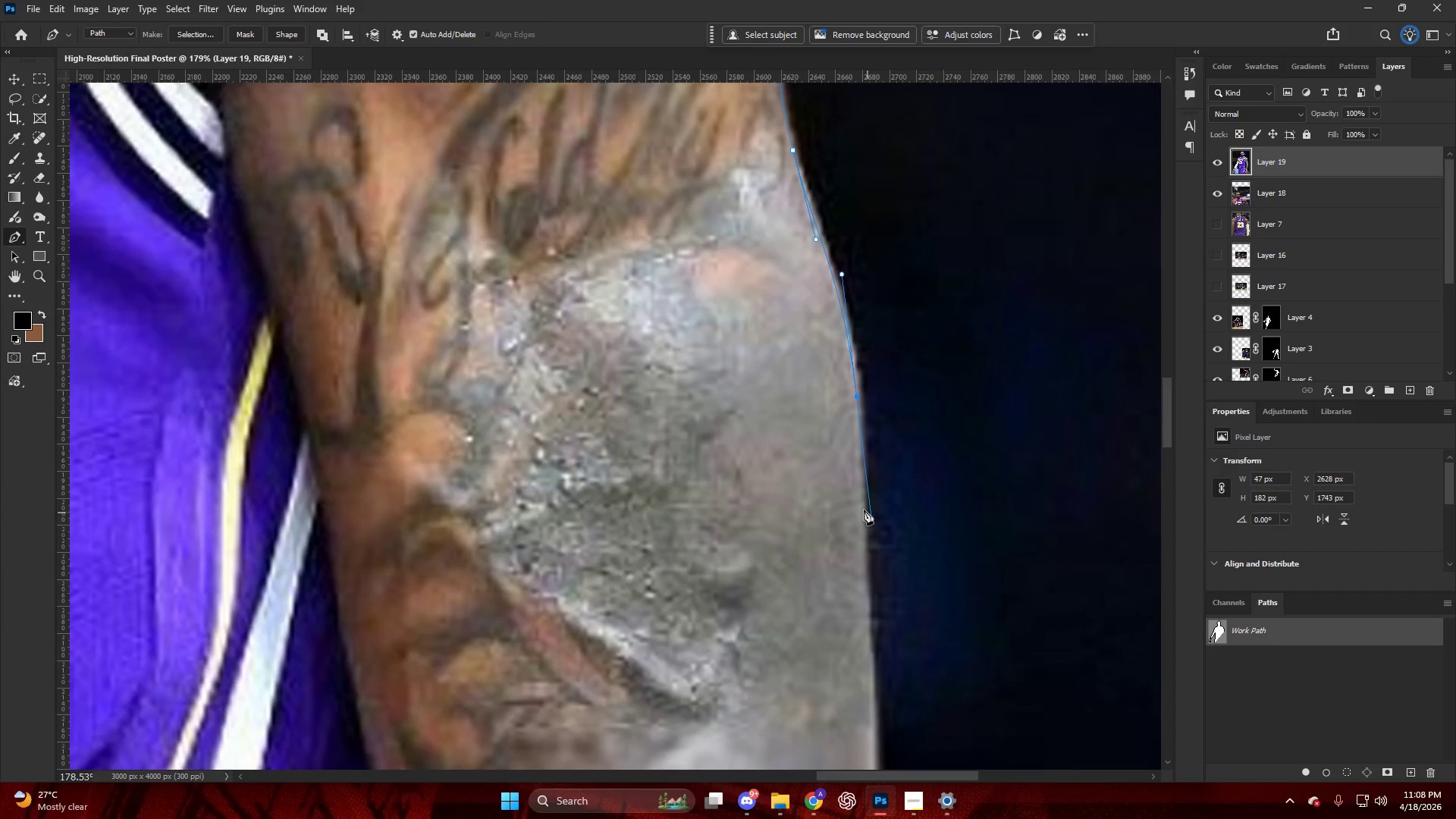 
key(Alt+AltLeft)
 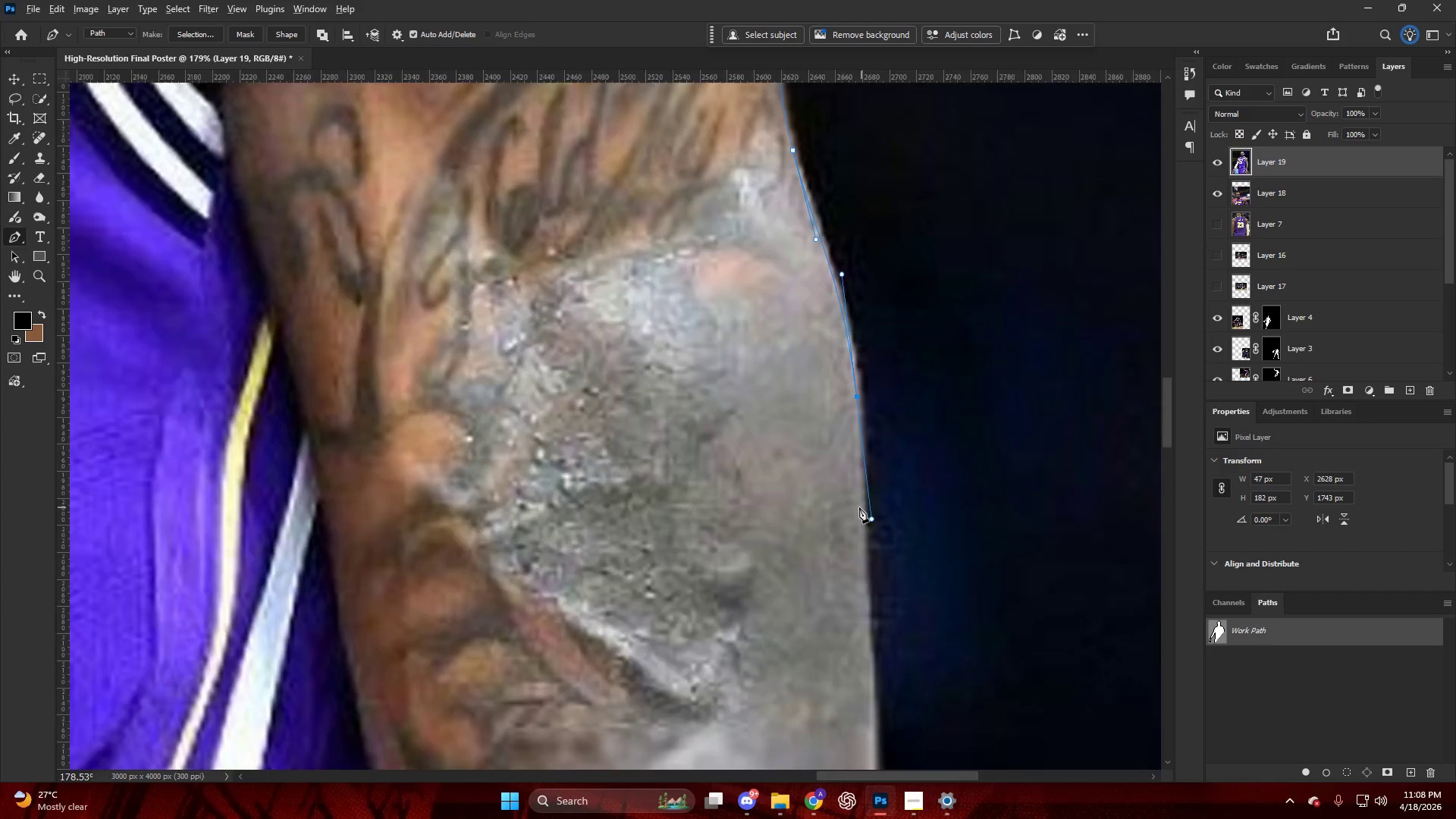 
key(Alt+AltLeft)
 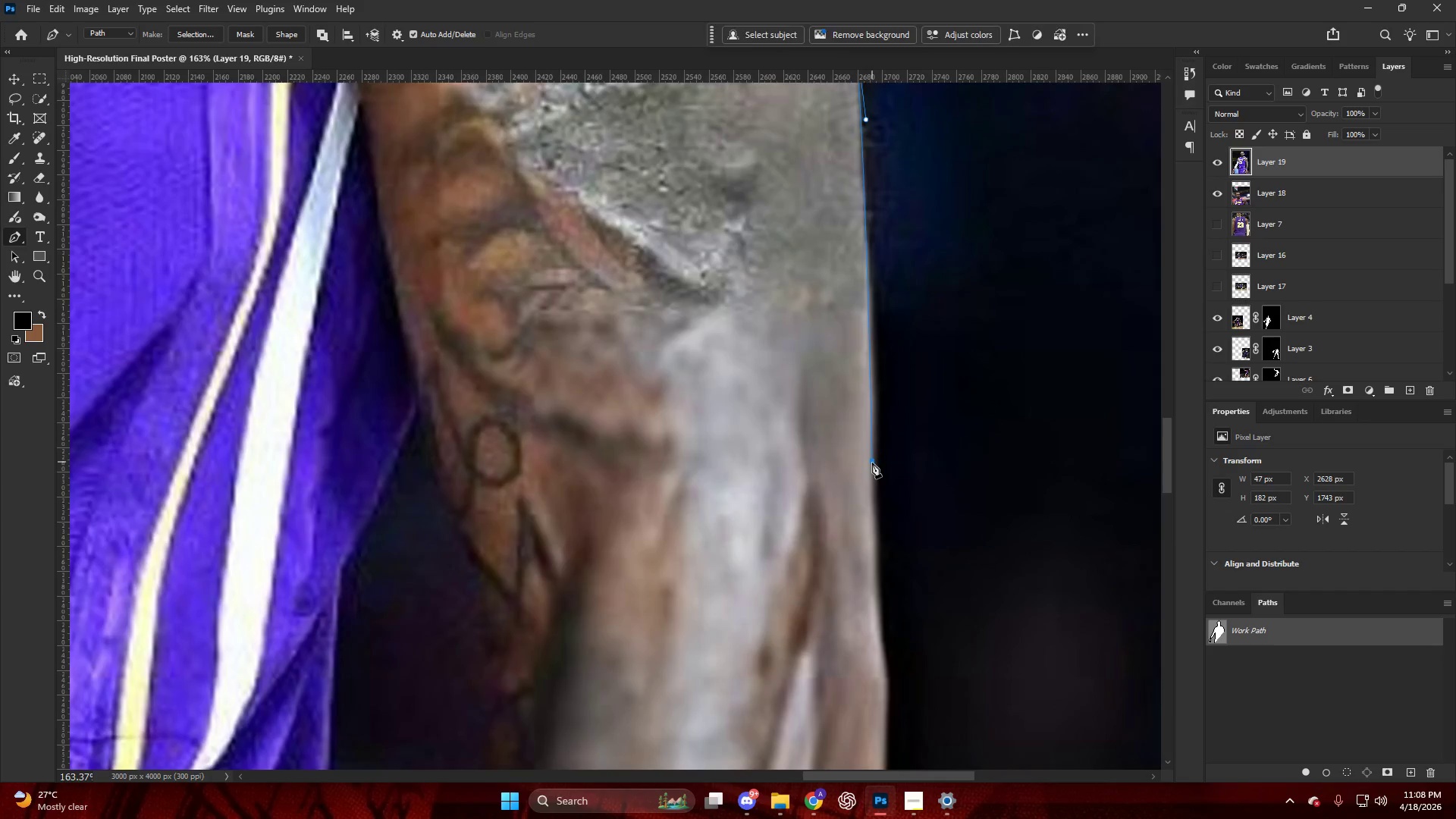 
scroll: coordinate [865, 495], scroll_direction: down, amount: 21.0
 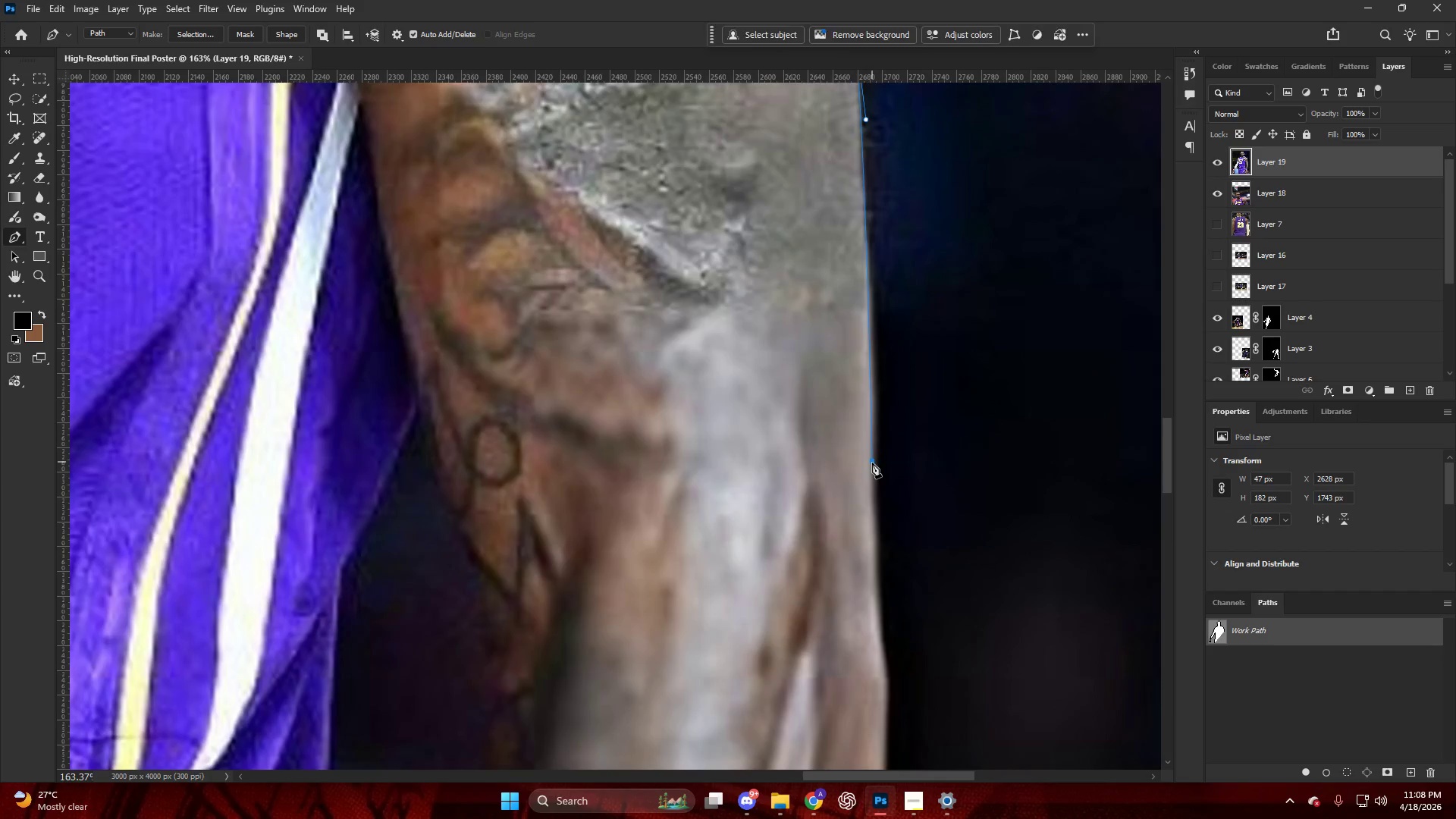 
hold_key(key=AltLeft, duration=0.47)
hold_key(key=AltLeft, duration=0.45)
scroll: coordinate [871, 360], scroll_direction: down, amount: 15.0
 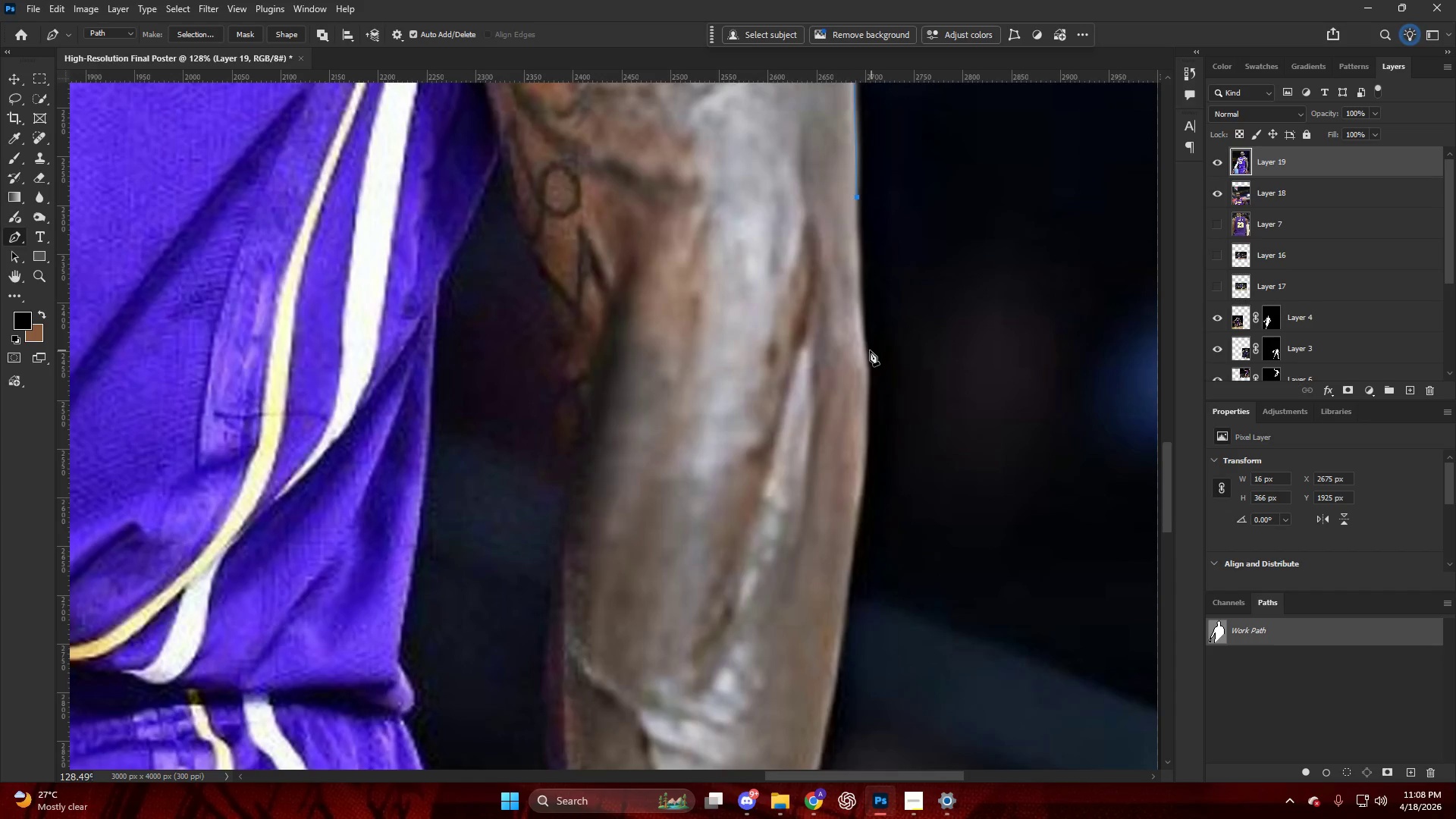 
left_click_drag(start_coordinate=[864, 353], to_coordinate=[871, 385])
 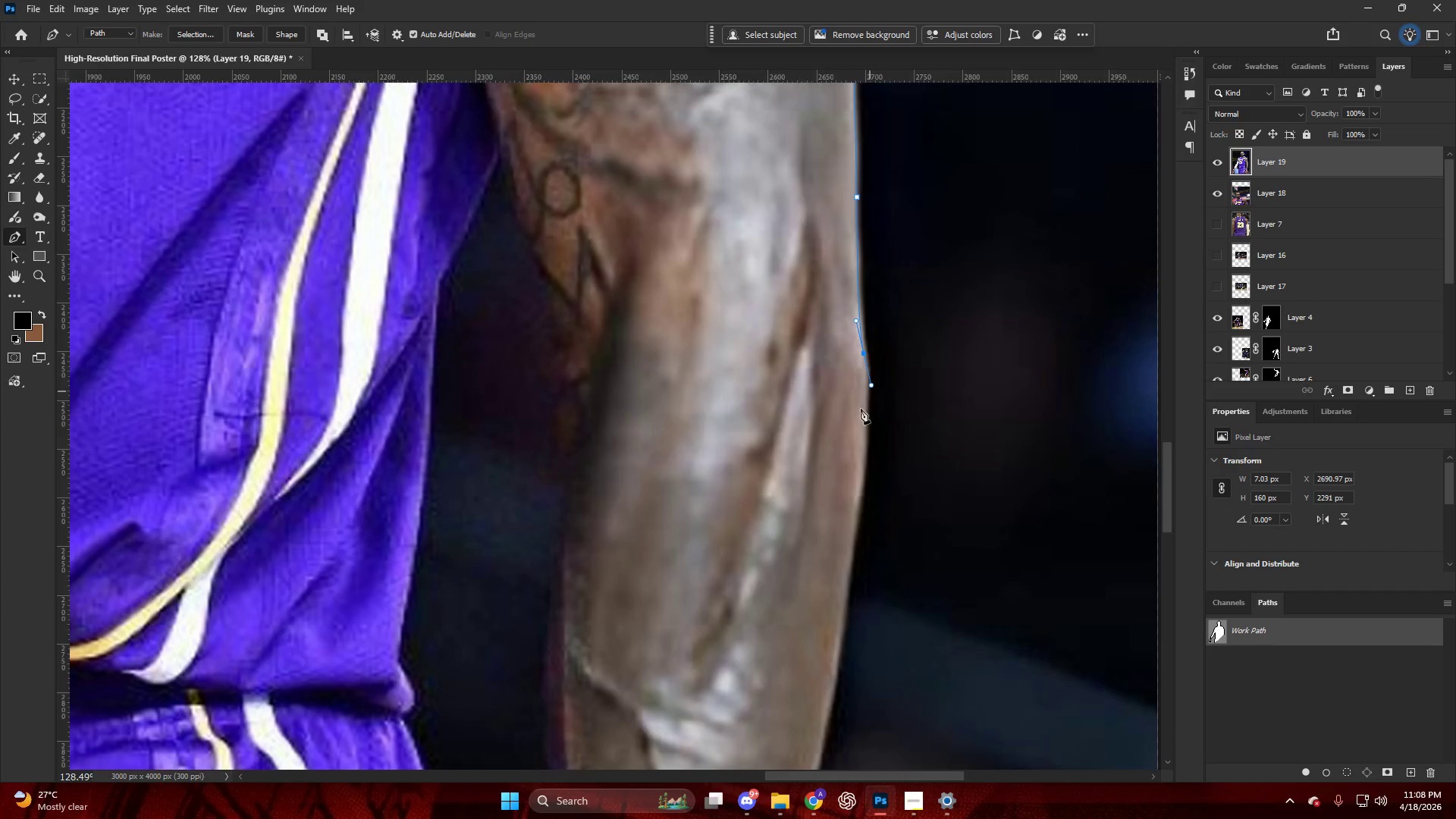 
left_click_drag(start_coordinate=[853, 453], to_coordinate=[846, 482])
 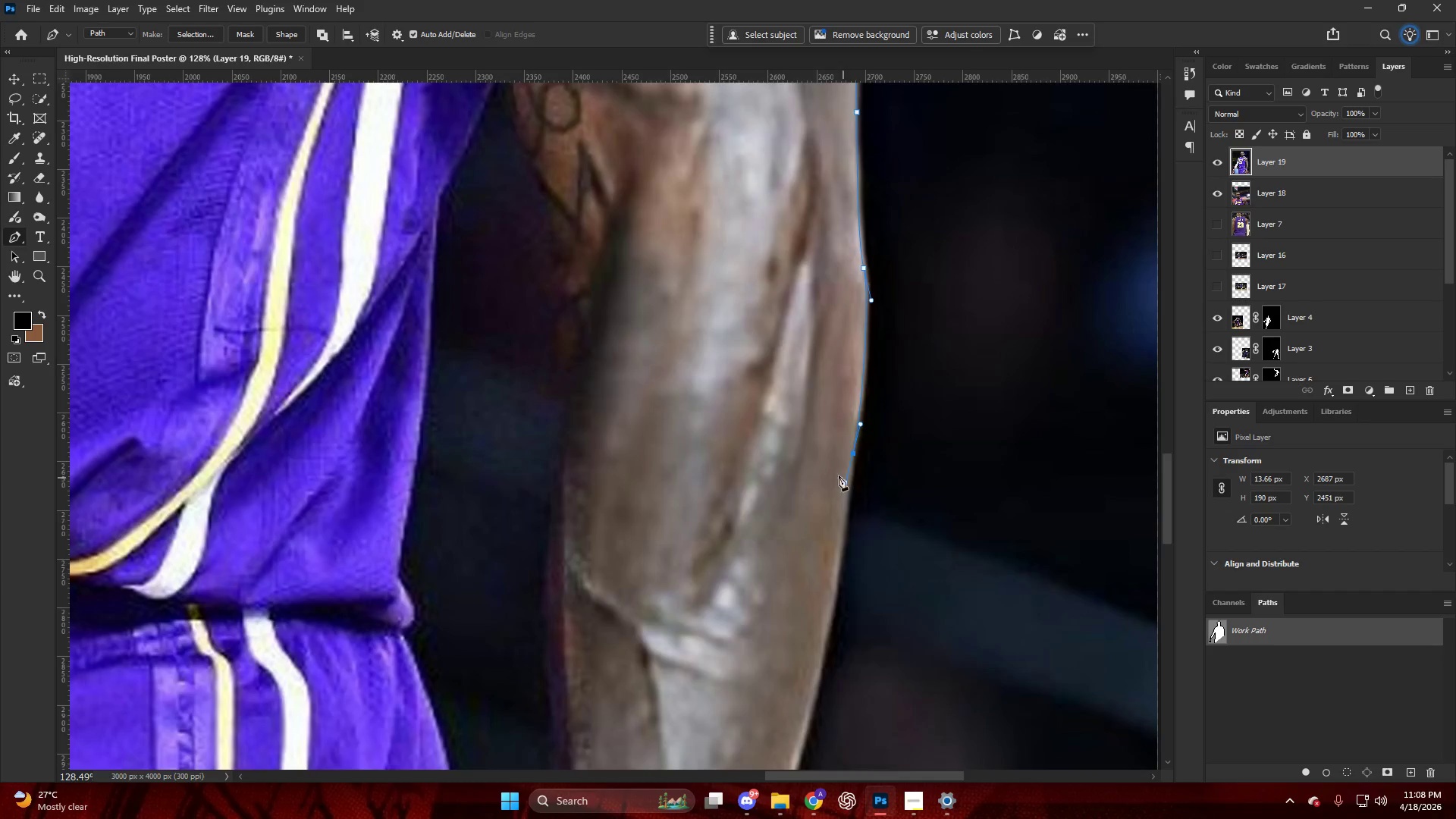 
scroll: coordinate [800, 481], scroll_direction: down, amount: 29.0
 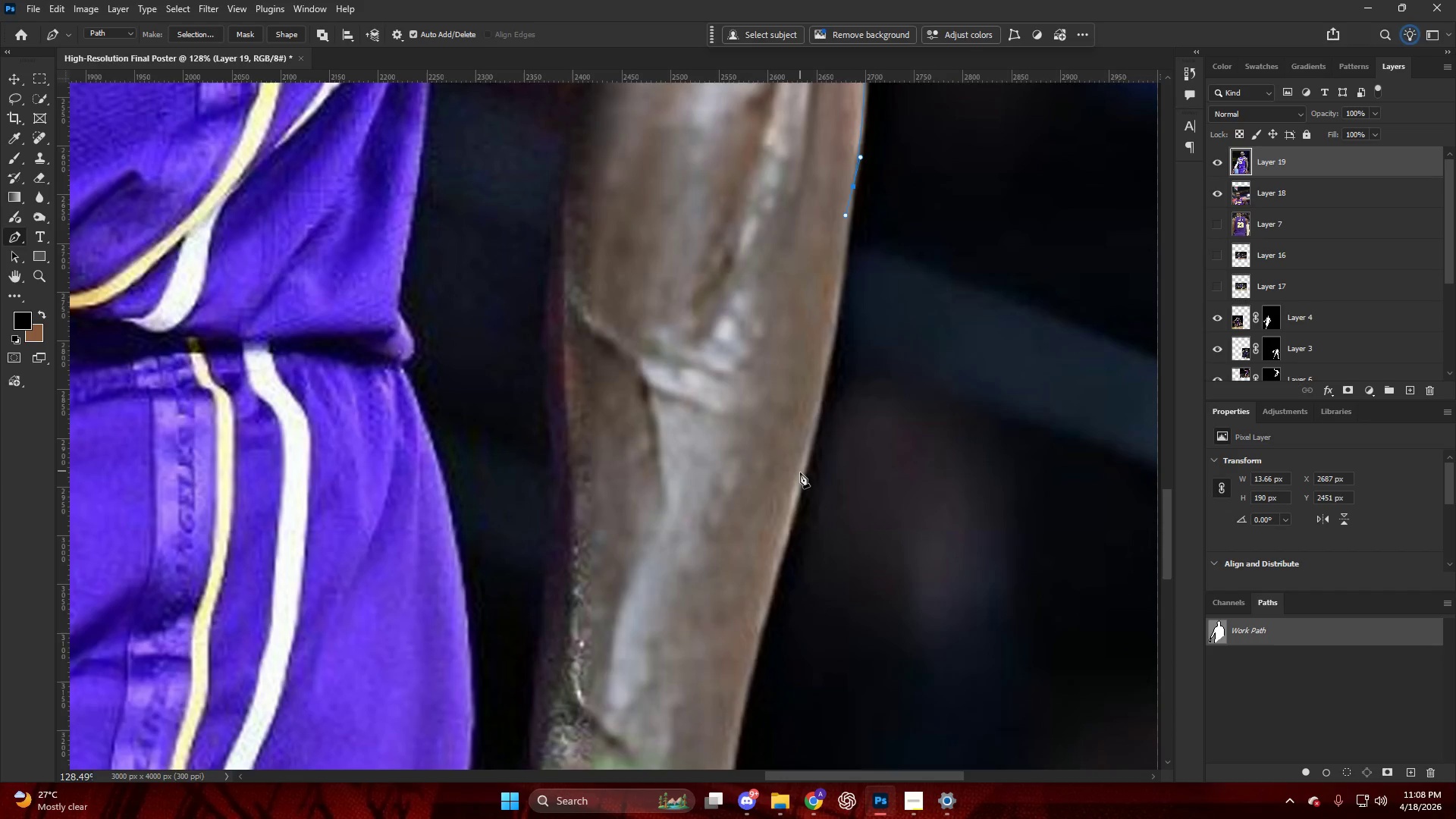 
left_click_drag(start_coordinate=[801, 478], to_coordinate=[770, 595])
 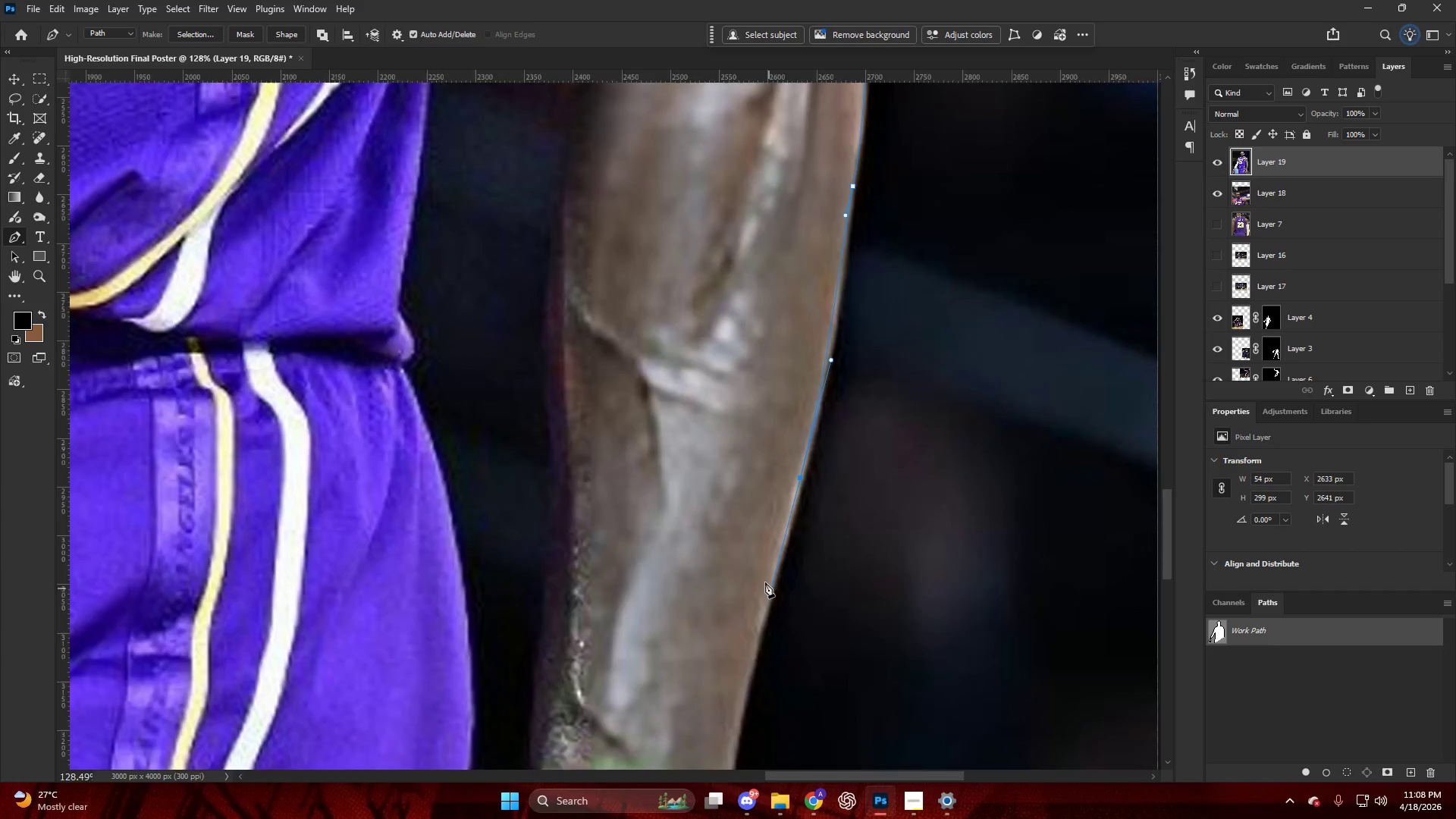 
hold_key(key=AltLeft, duration=0.39)
hold_key(key=AltLeft, duration=1.01)
scroll: coordinate [764, 515], scroll_direction: down, amount: 3.0
 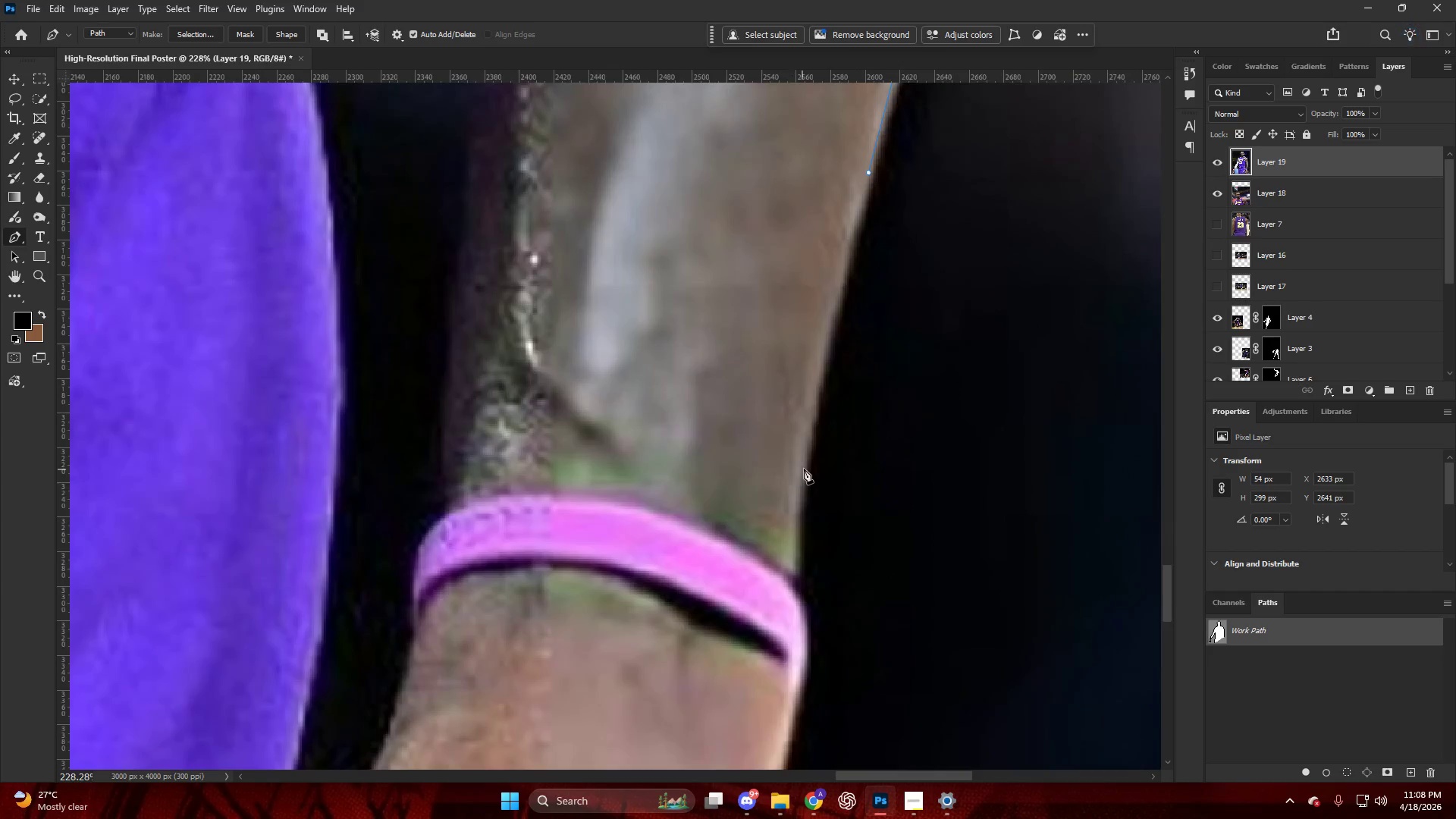 
left_click_drag(start_coordinate=[803, 472], to_coordinate=[797, 565])
 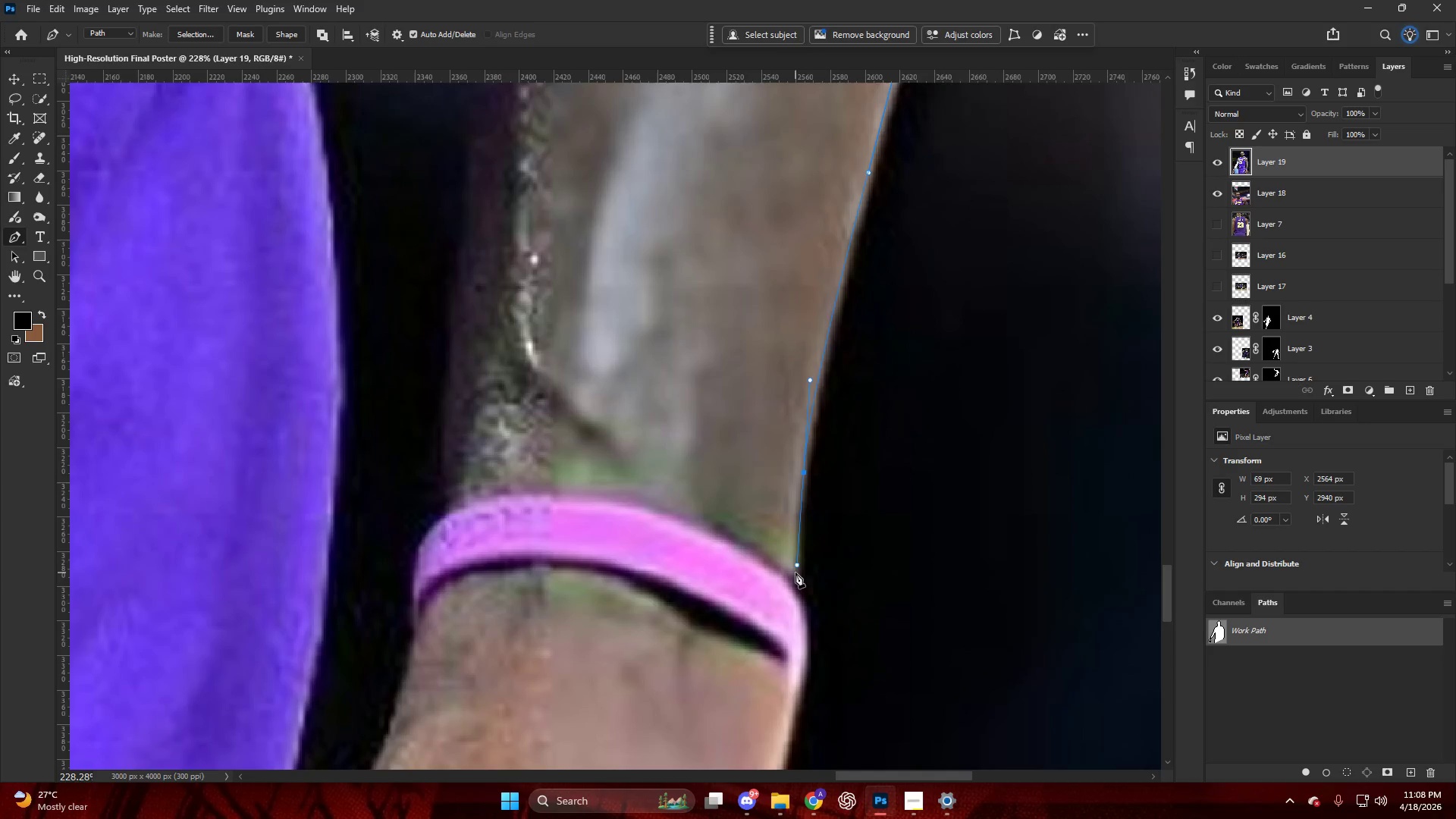 
left_click([796, 573])
 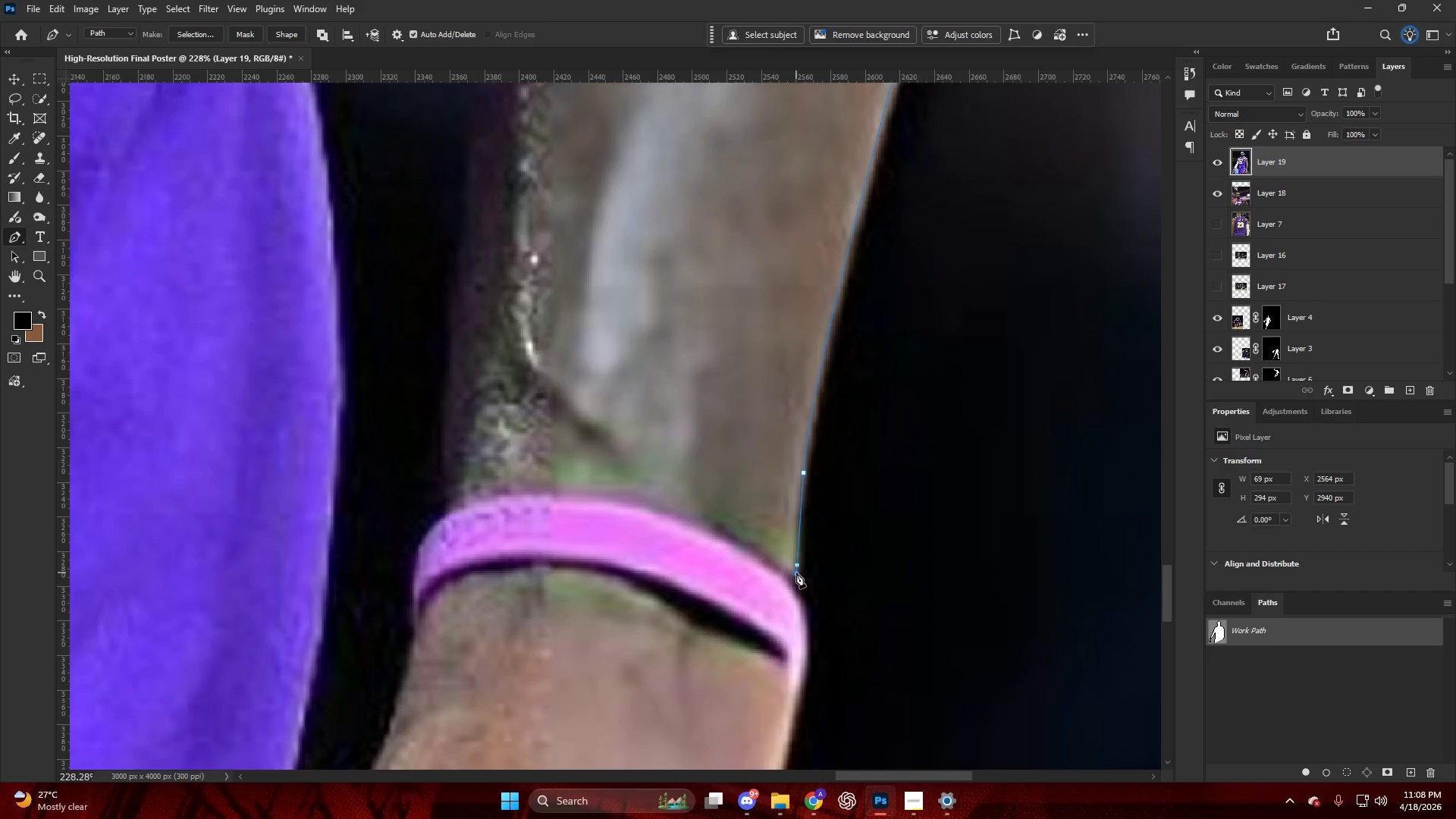 
key(Alt+AltLeft)
 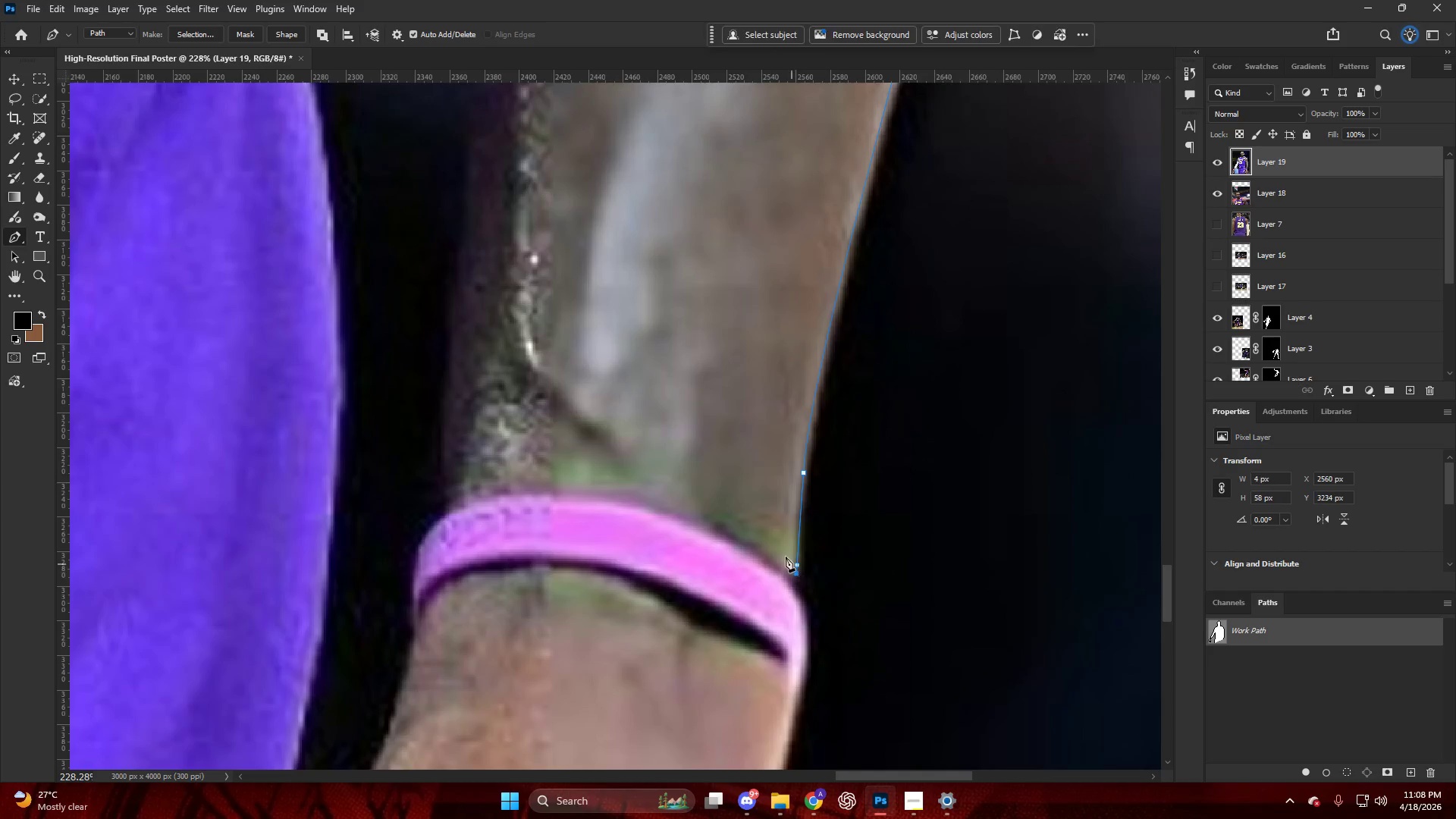 
hold_key(key=AltLeft, duration=0.45)
 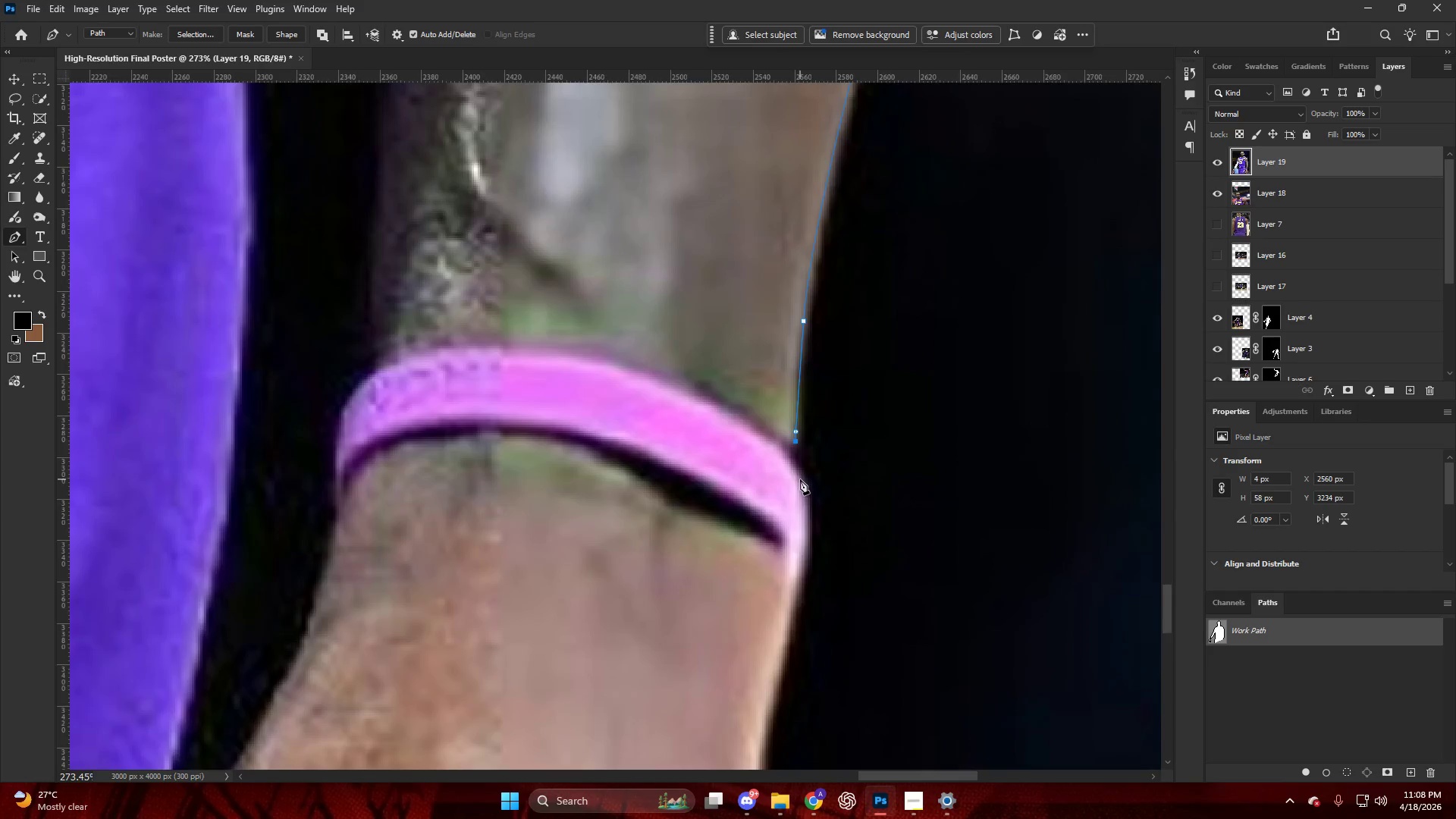 
left_click_drag(start_coordinate=[800, 479], to_coordinate=[805, 498])
 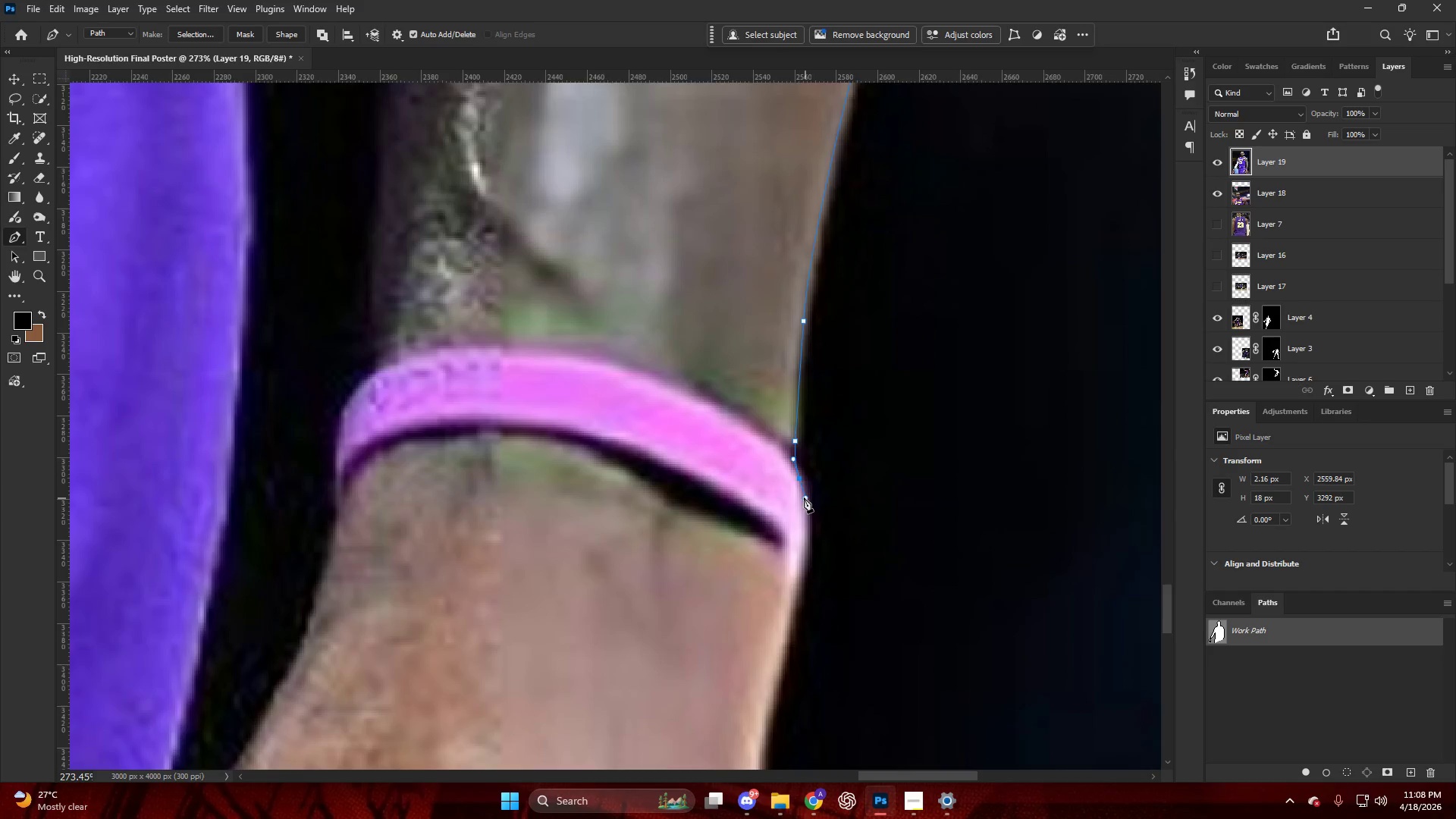 
scroll: coordinate [792, 512], scroll_direction: down, amount: 5.0
 